 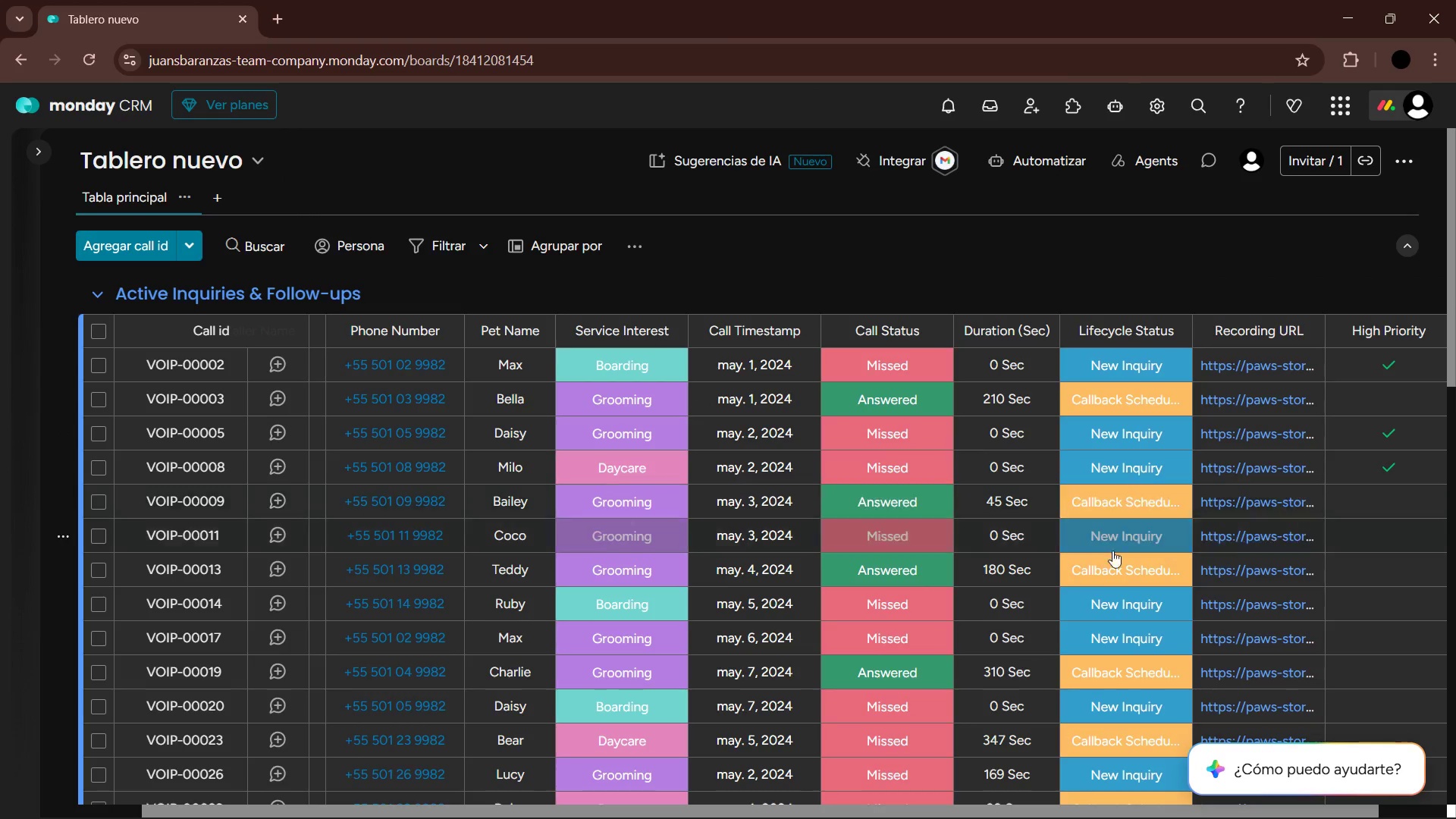 
double_click([1379, 645])
 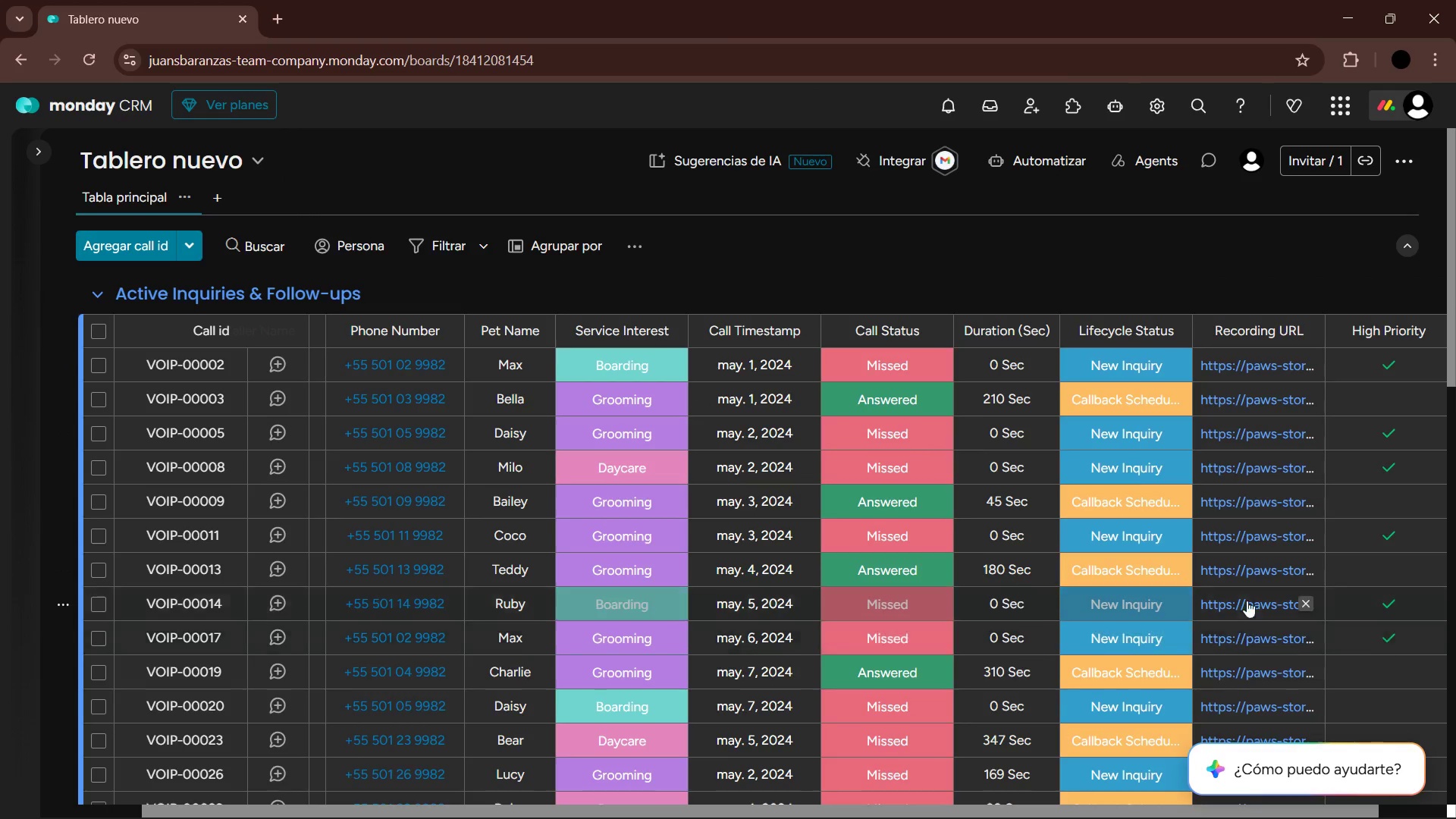 
scroll: coordinate [1244, 595], scroll_direction: down, amount: 2.0
 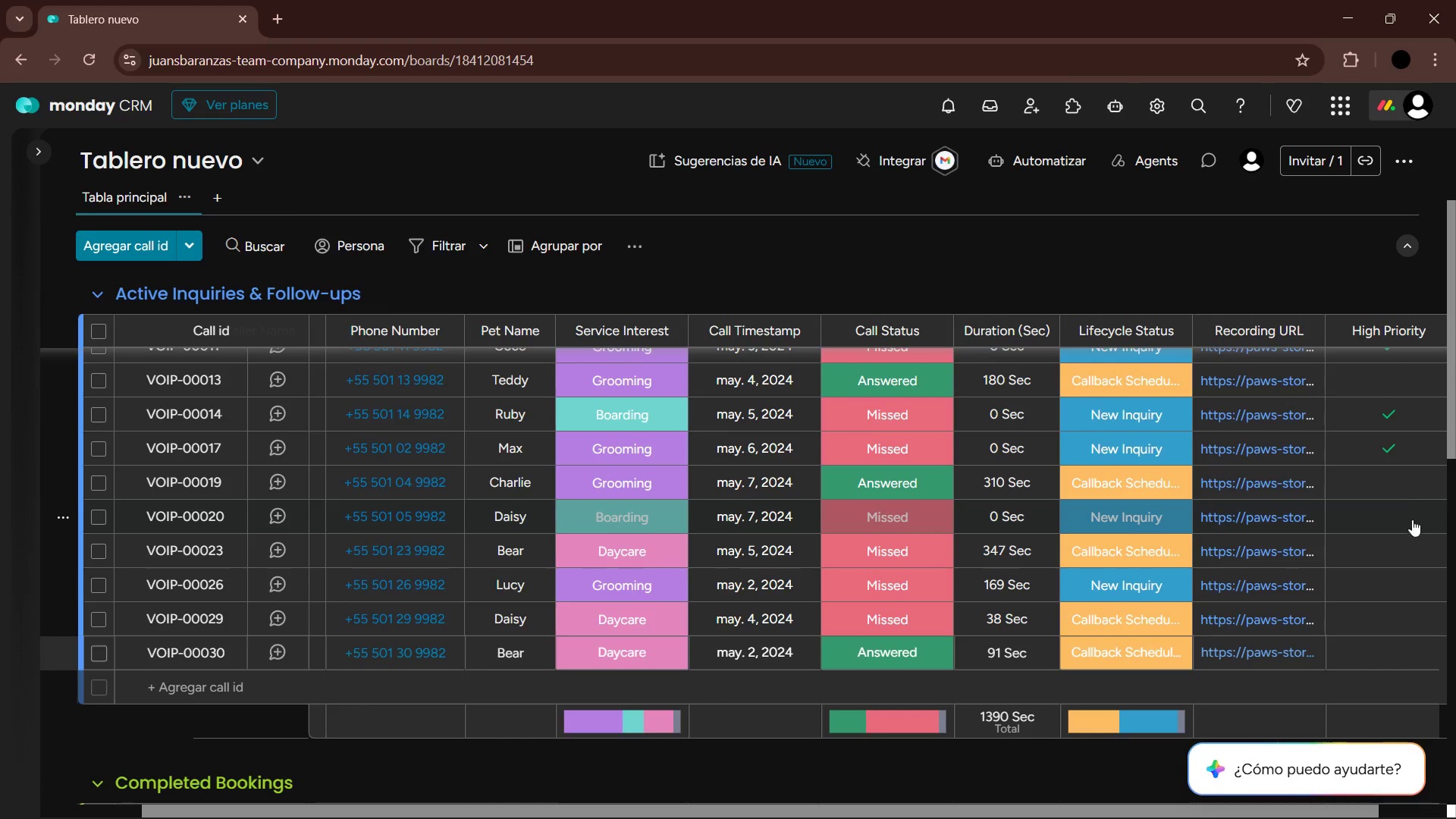 
double_click([1393, 558])
 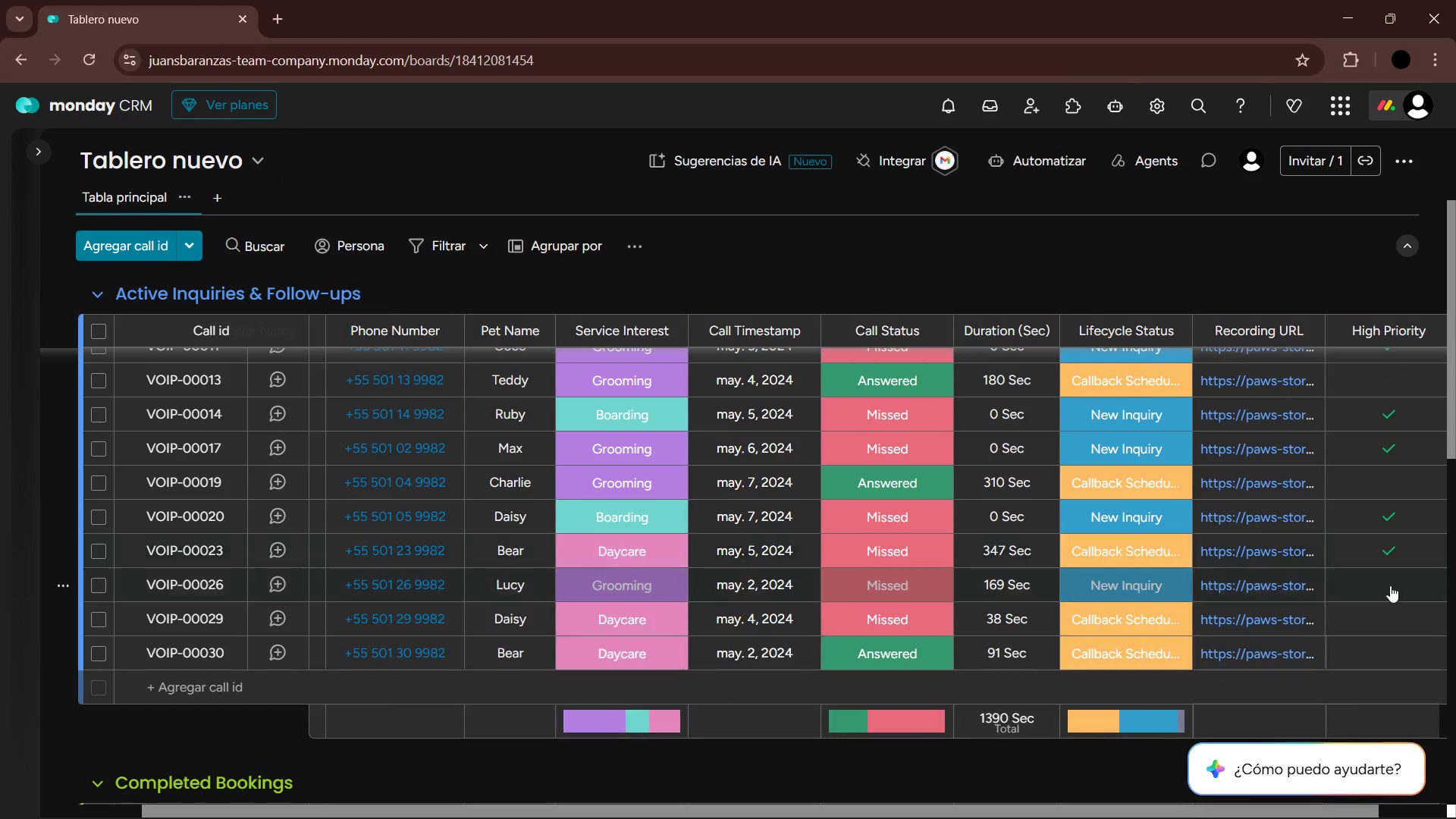 
triple_click([1390, 585])
 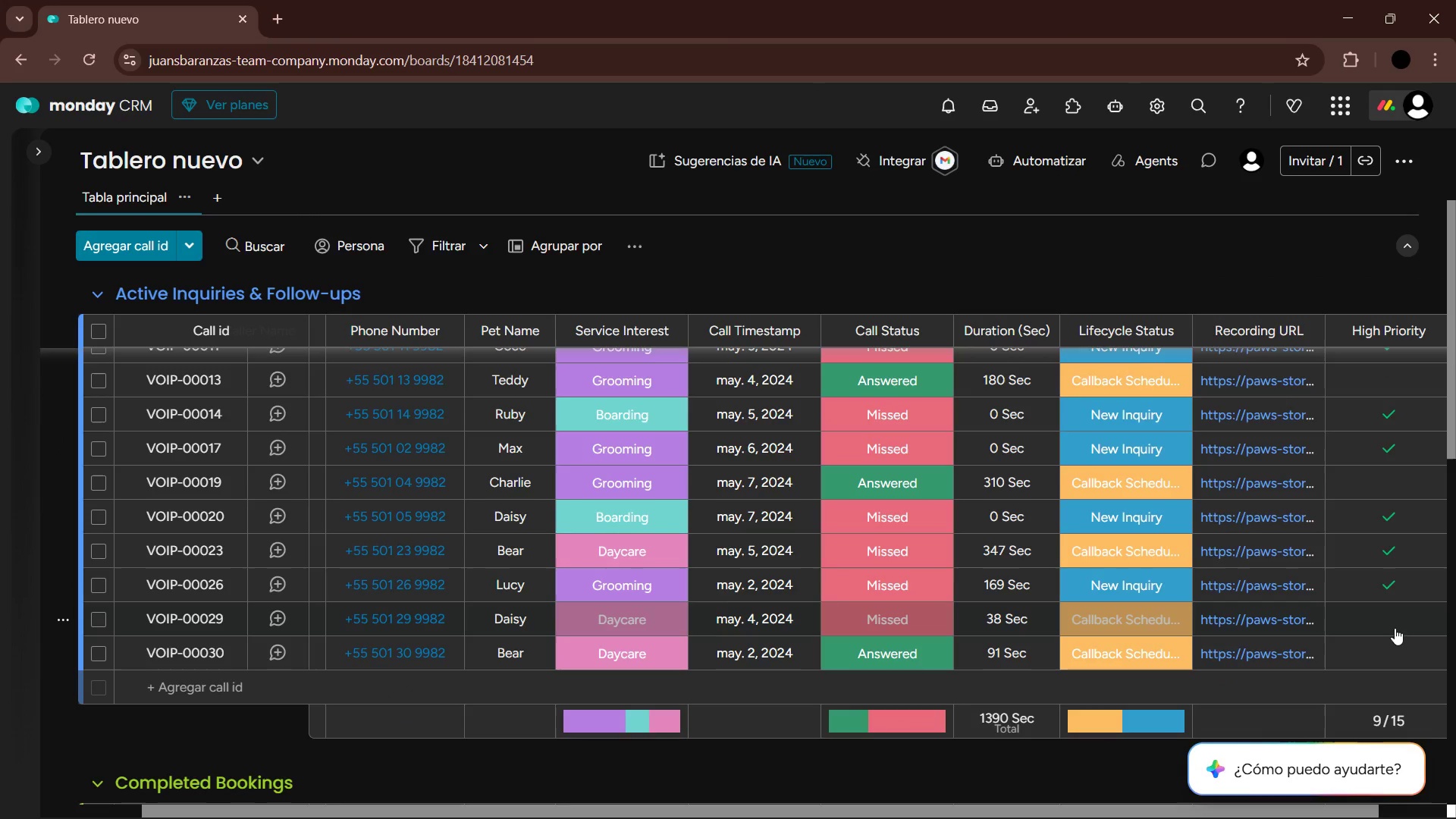 
left_click([1393, 623])
 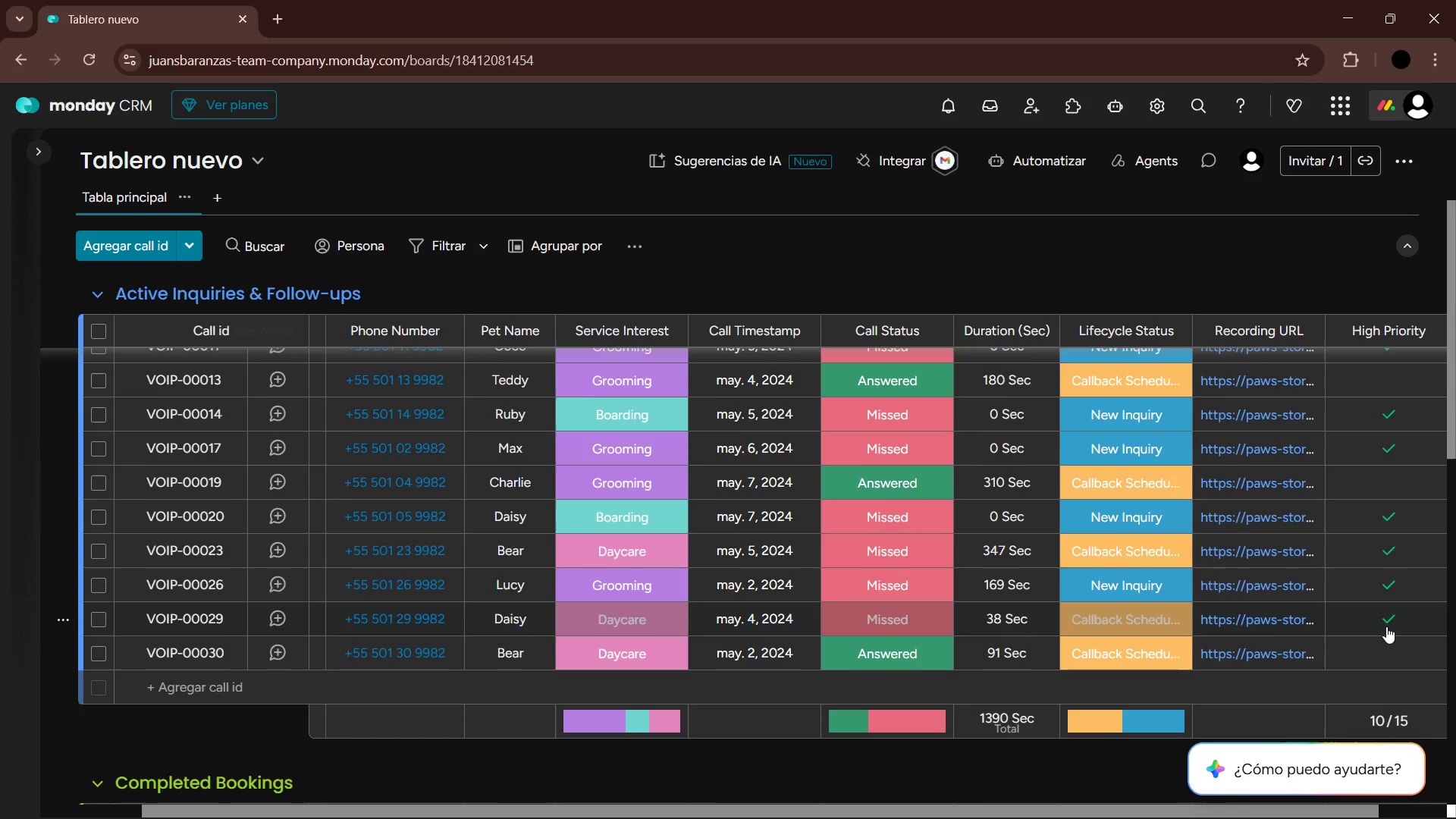 
scroll: coordinate [1115, 523], scroll_direction: down, amount: 9.0
 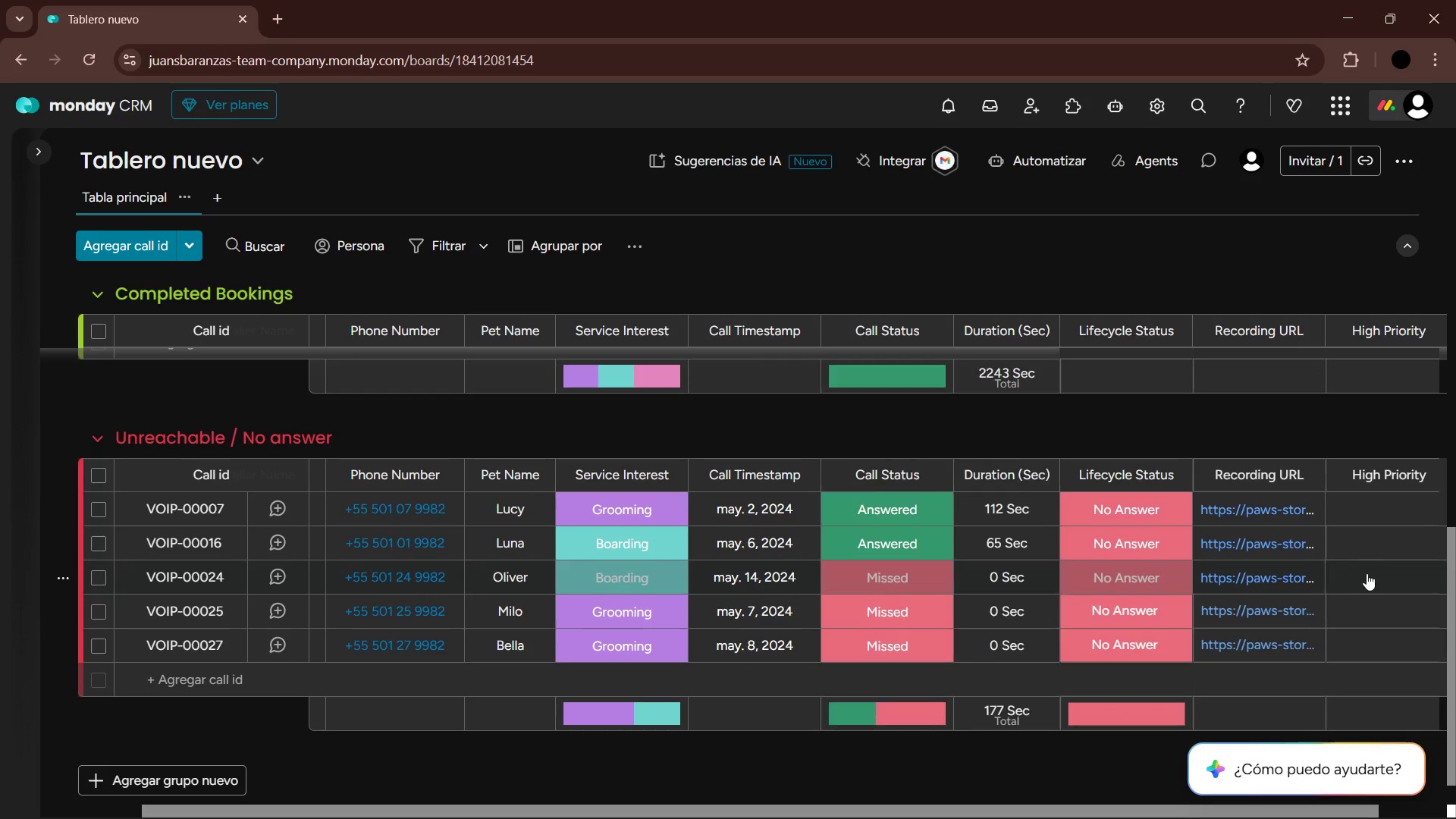 
double_click([1387, 616])
 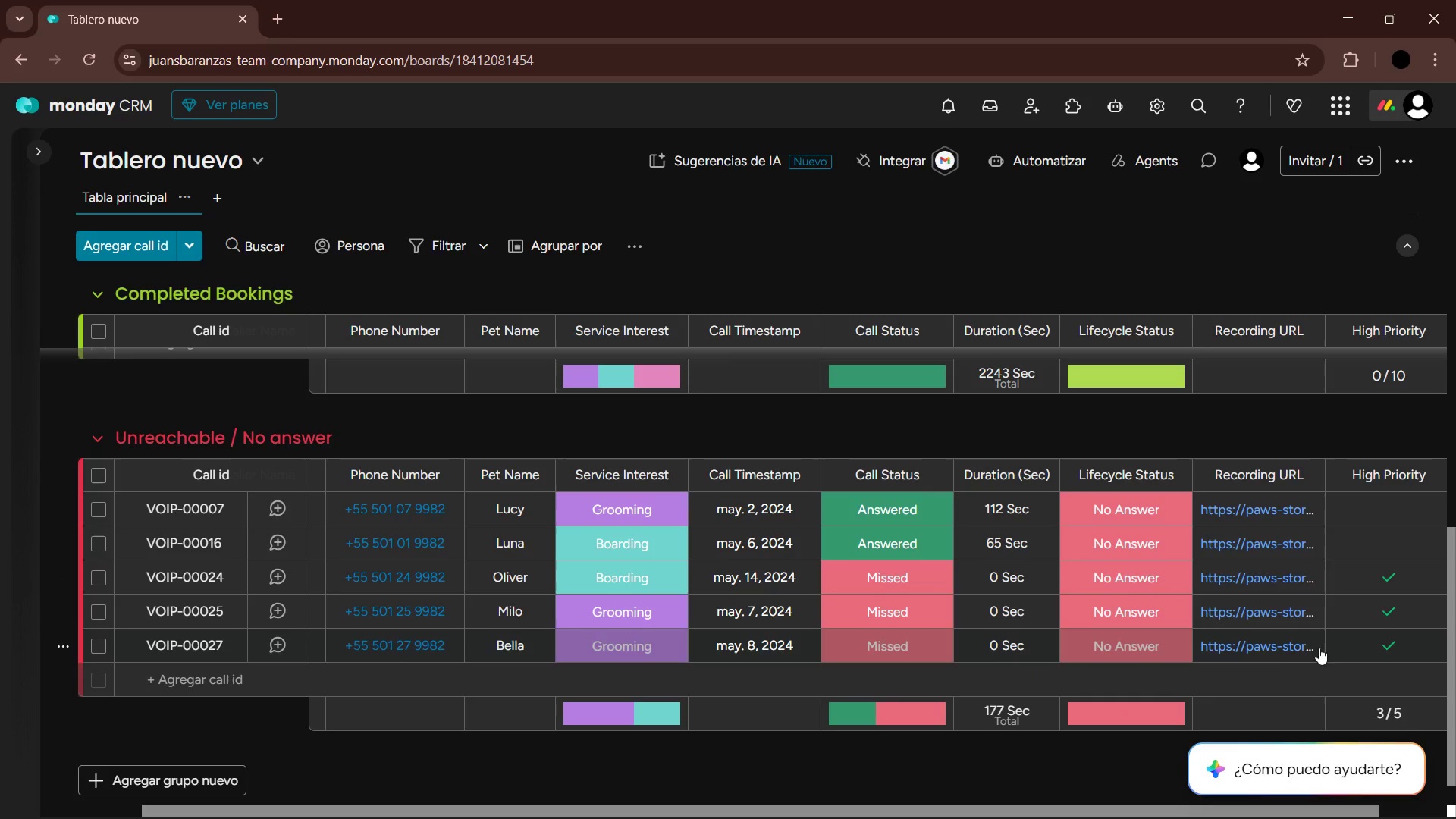 
scroll: coordinate [1188, 599], scroll_direction: up, amount: 14.0
 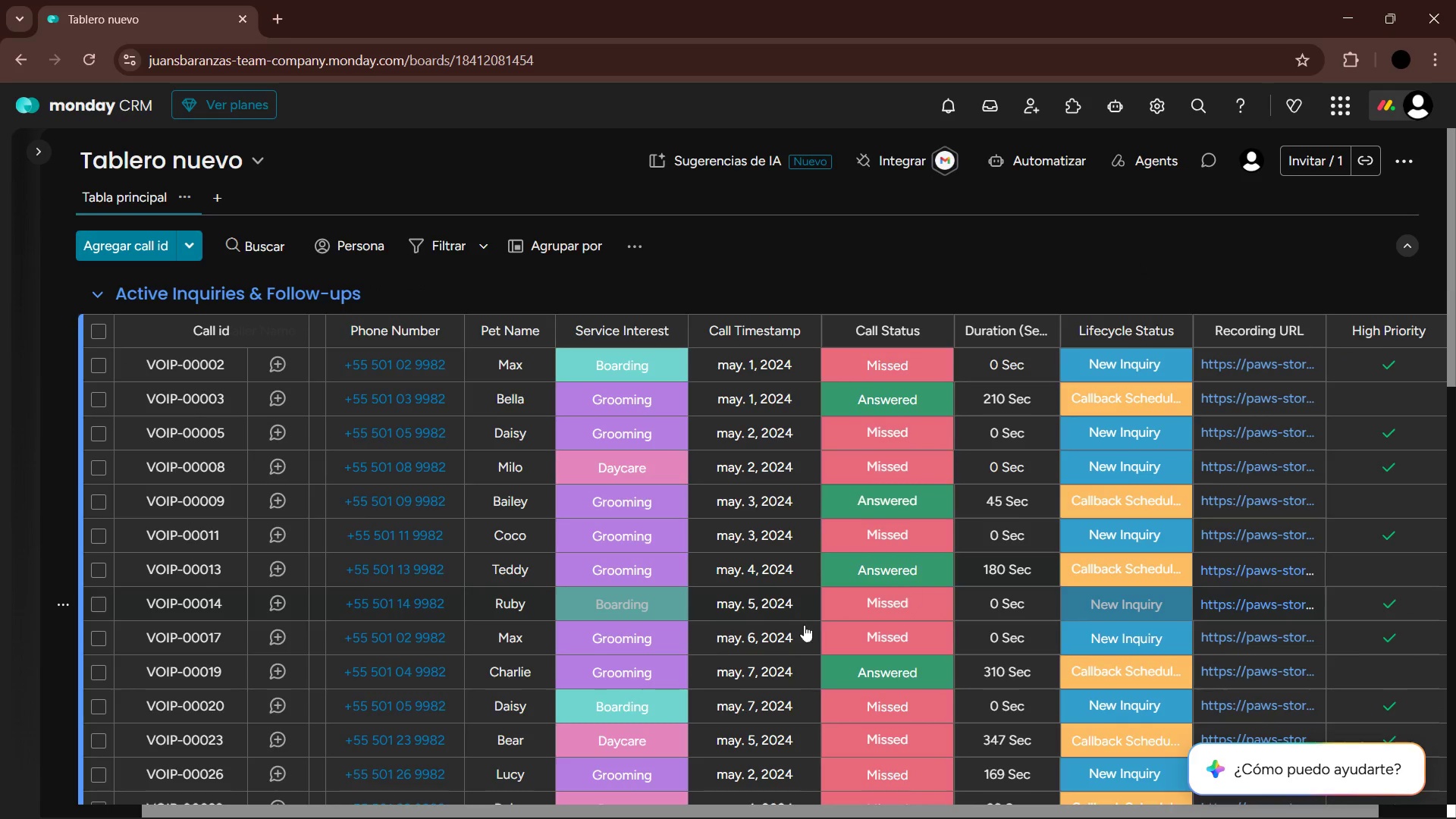 
left_click_drag(start_coordinate=[538, 808], to_coordinate=[777, 803])
 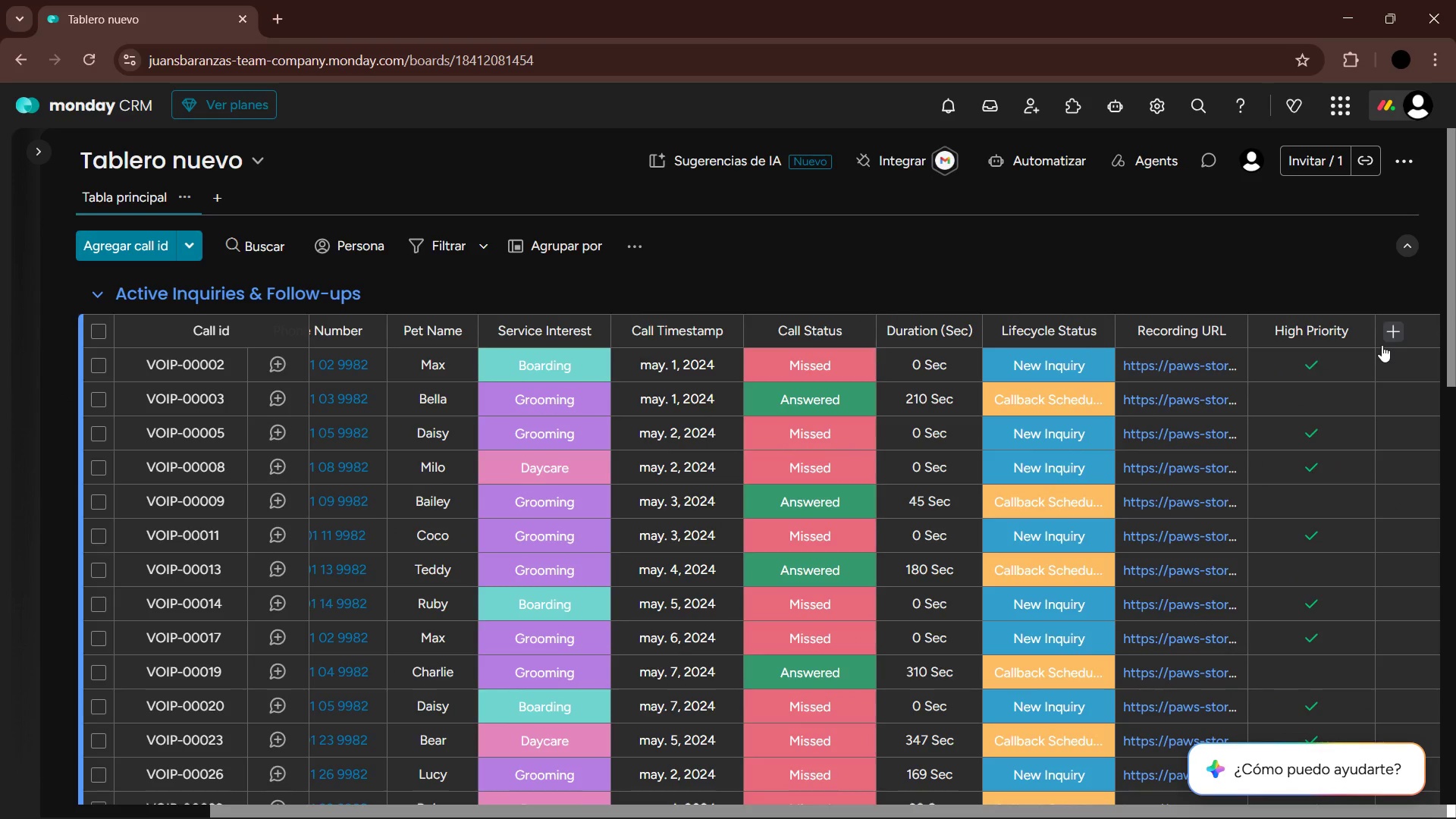 
left_click([1382, 339])
 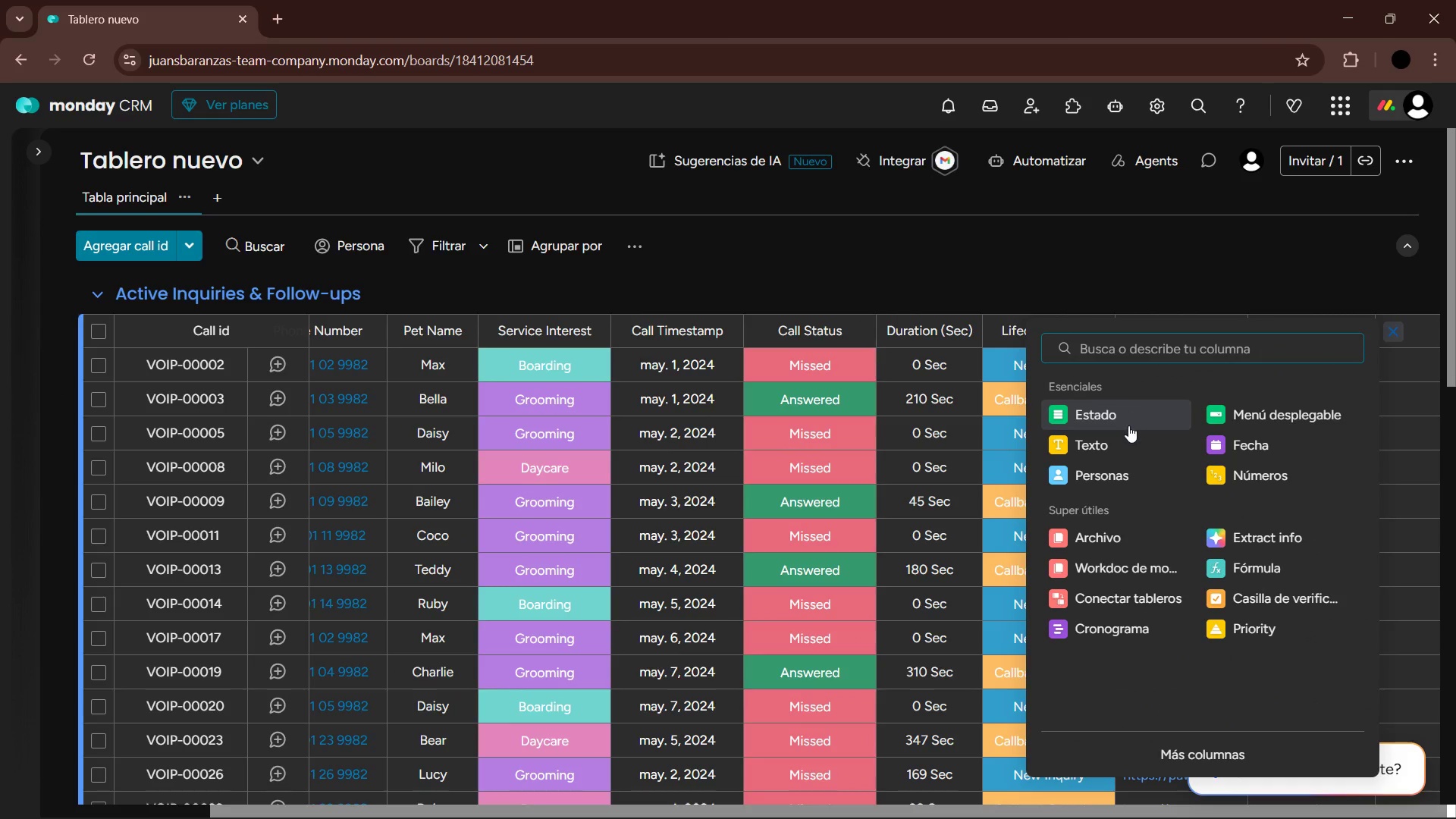 
left_click([1114, 479])
 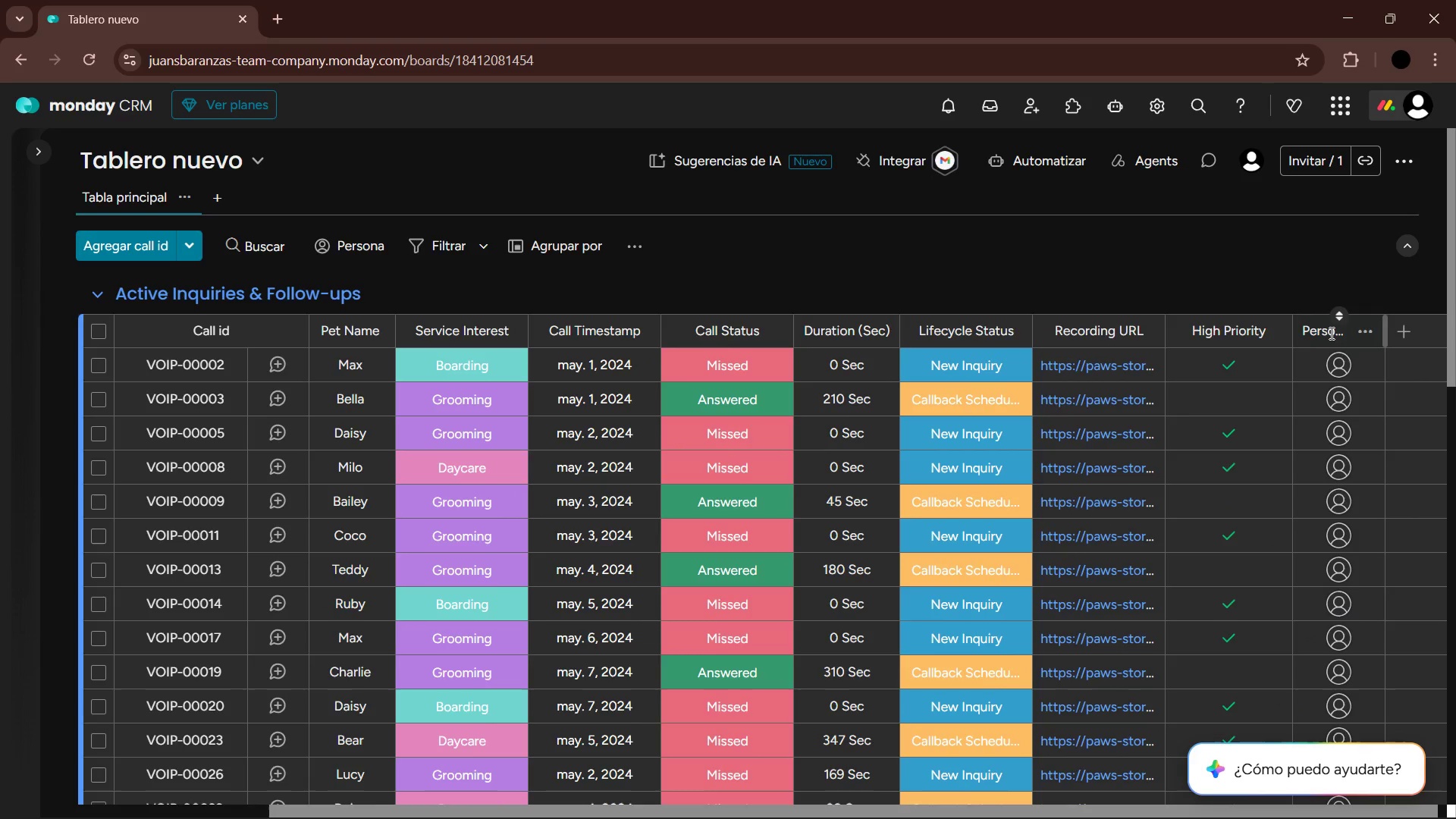 
double_click([1327, 329])
 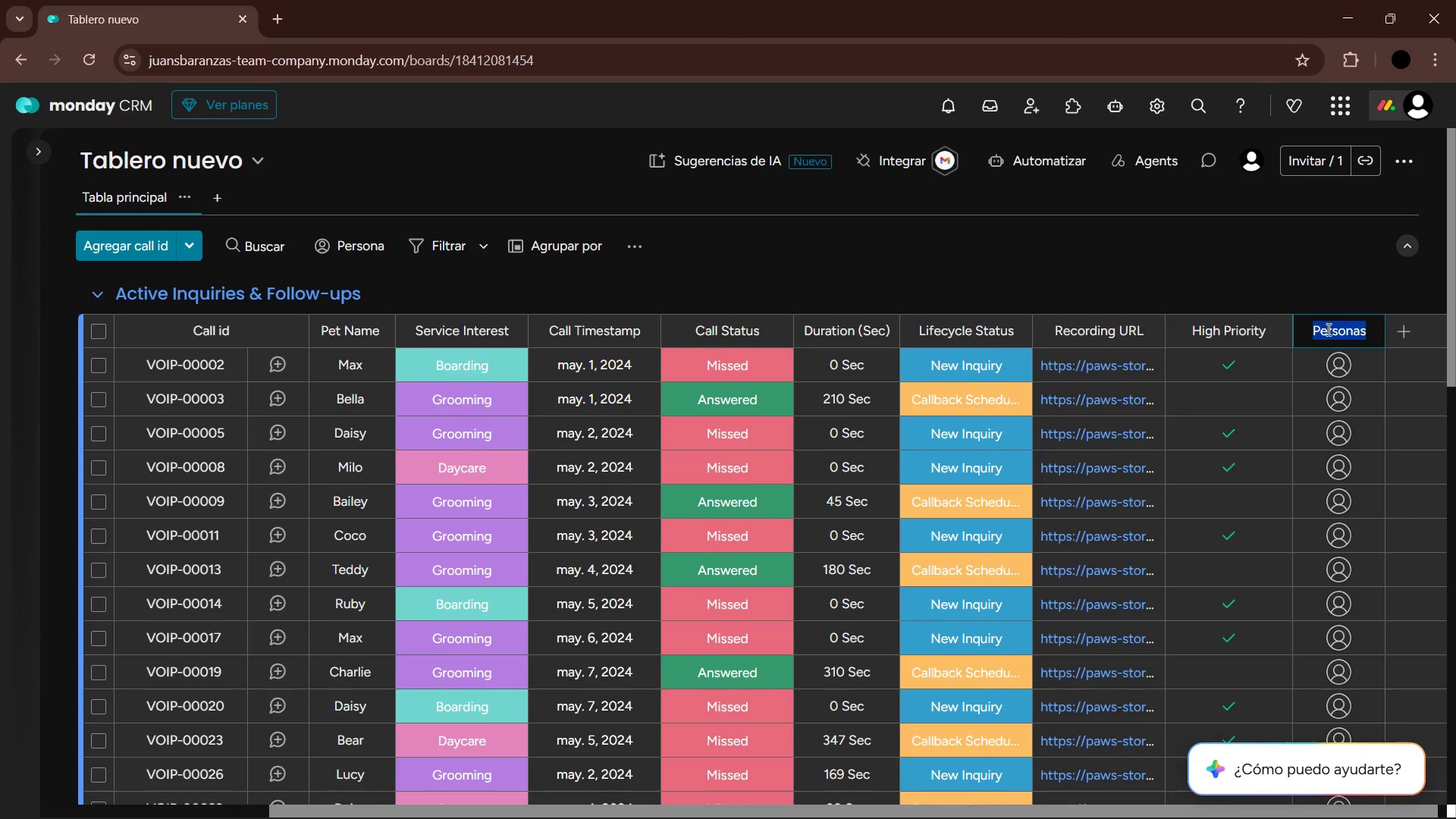 
type(Assigned Lead/)
key(Backspace)
 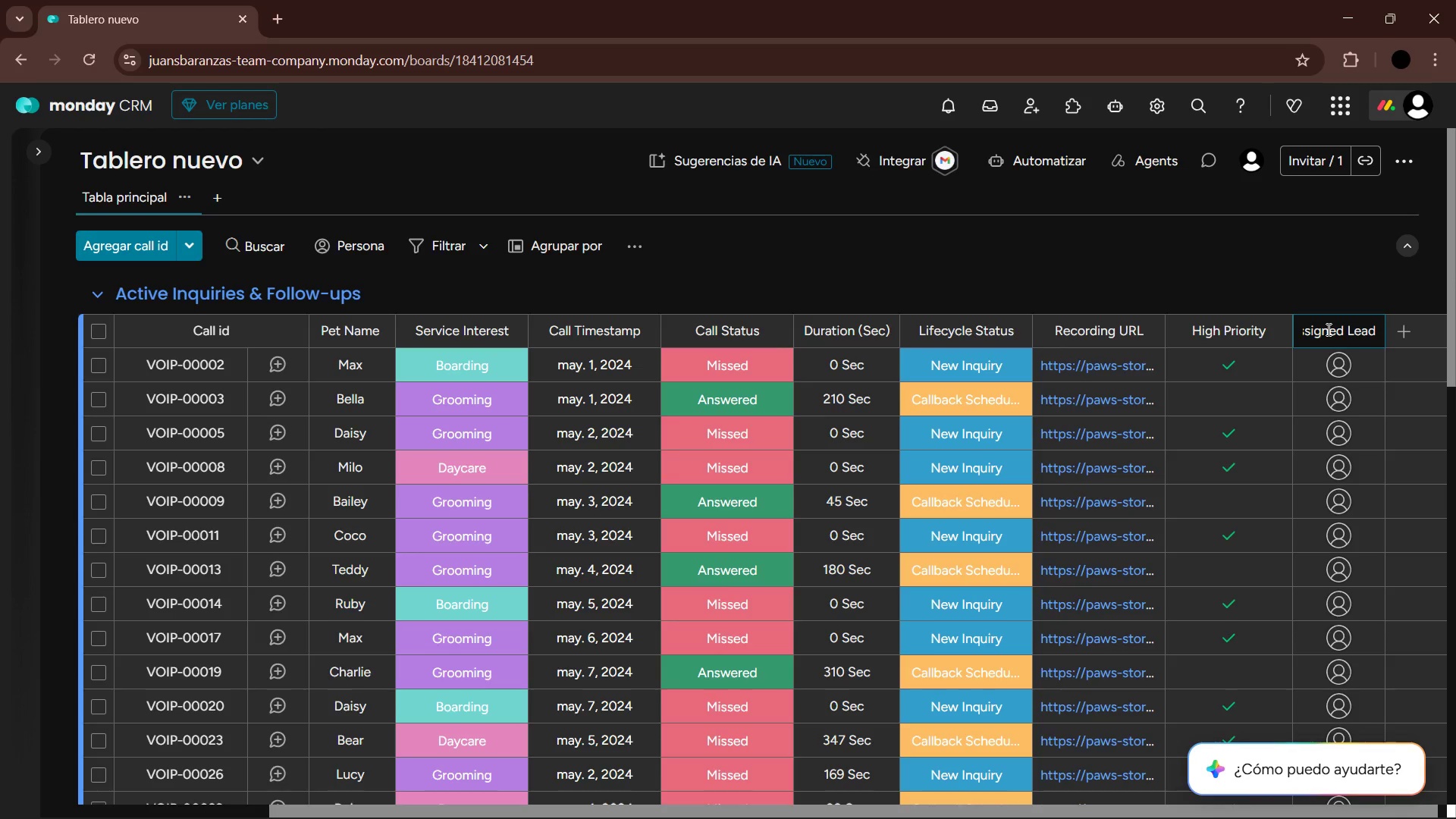 
key(Enter)
 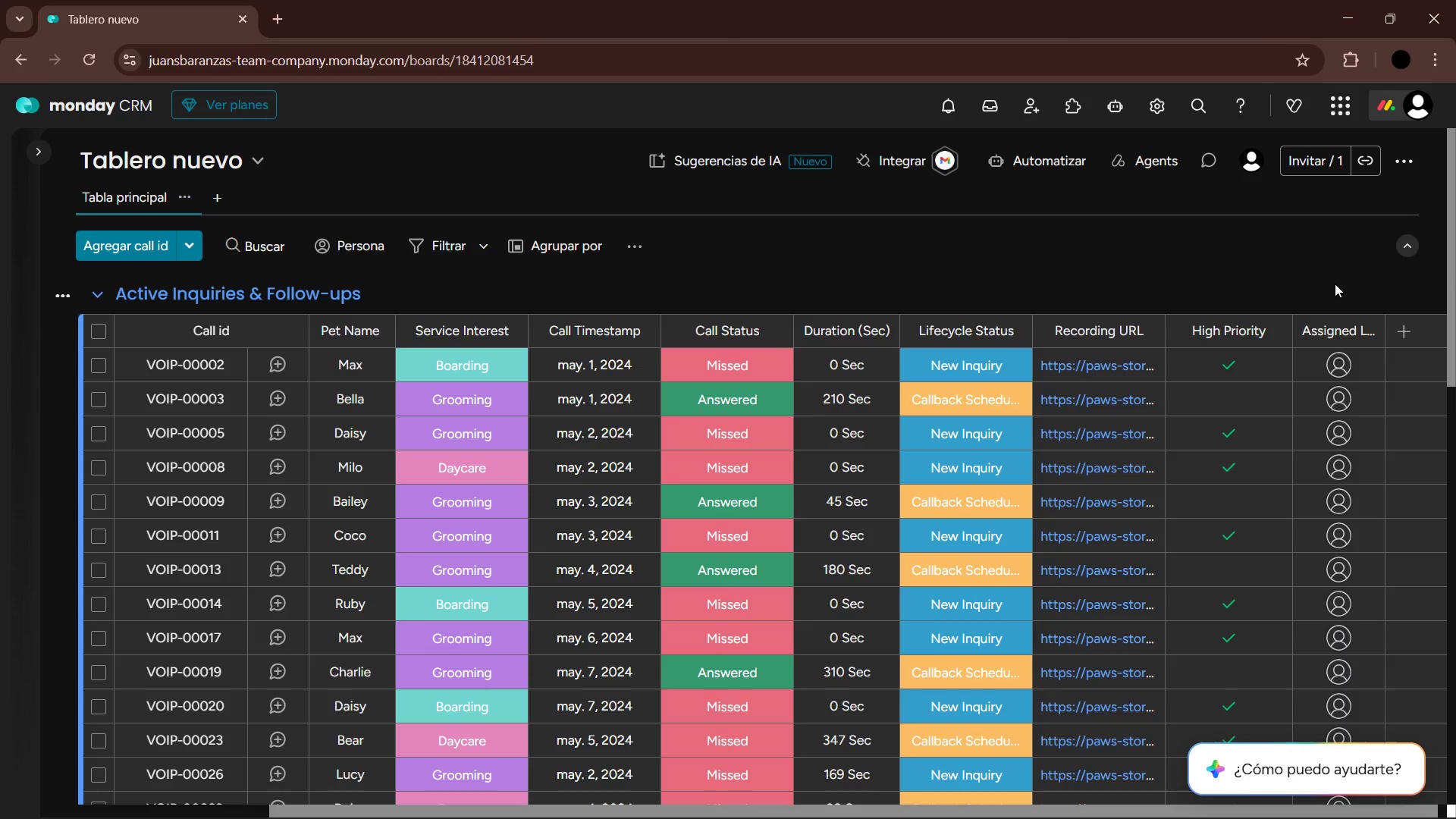 
wait(22.52)
 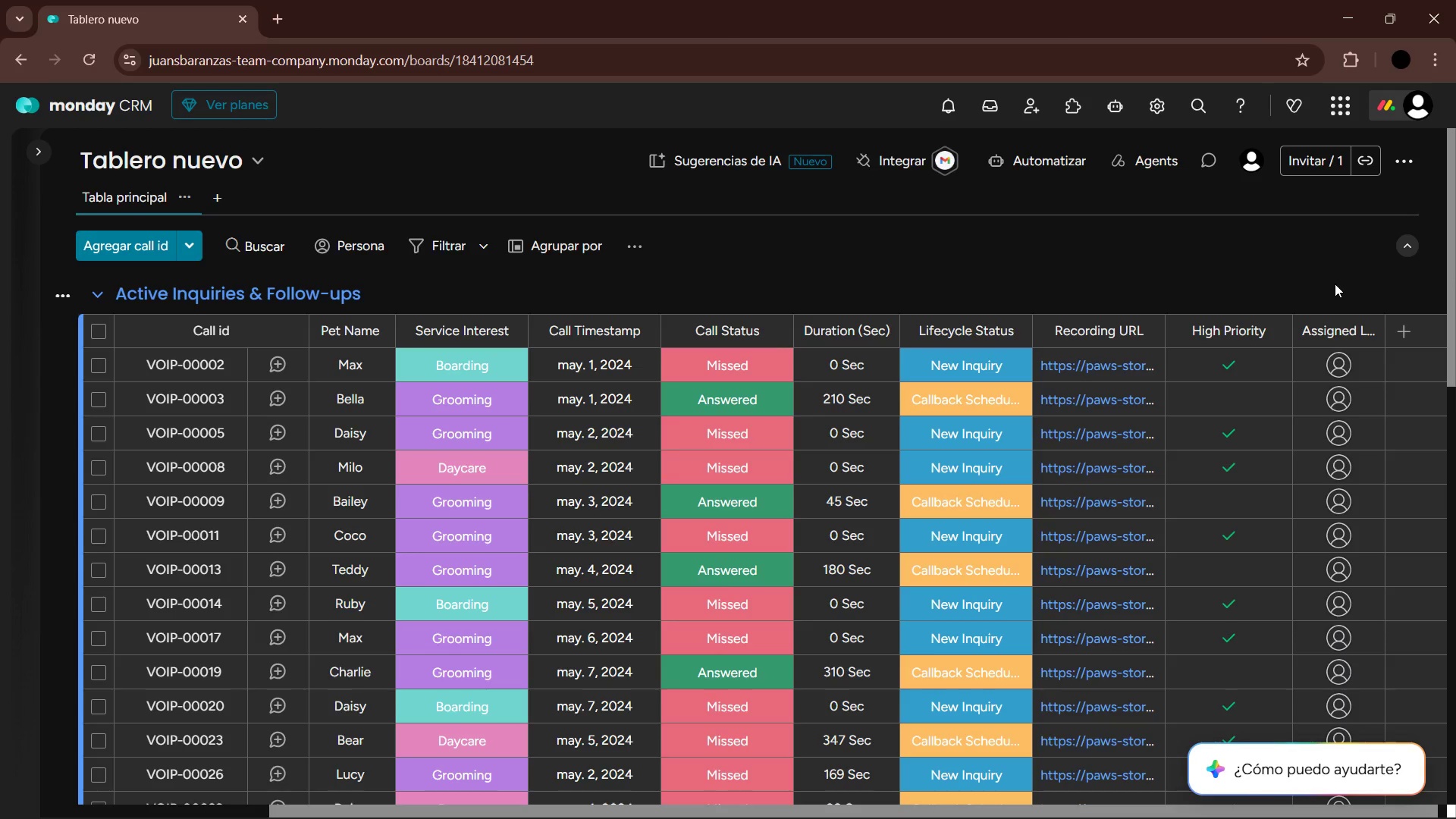 
scroll: coordinate [1357, 373], scroll_direction: down, amount: 1.0
 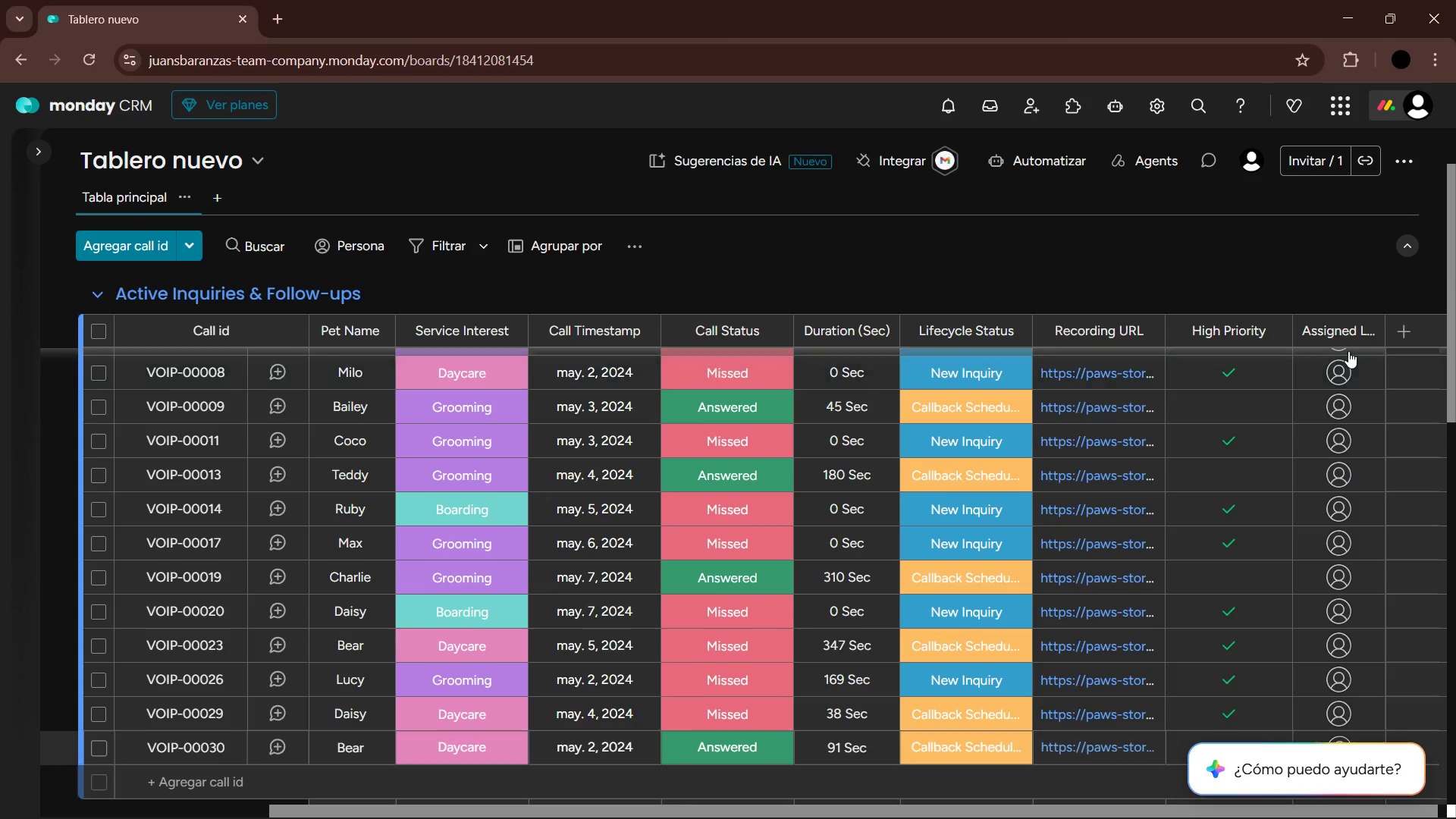 
scroll: coordinate [1346, 358], scroll_direction: up, amount: 2.0
 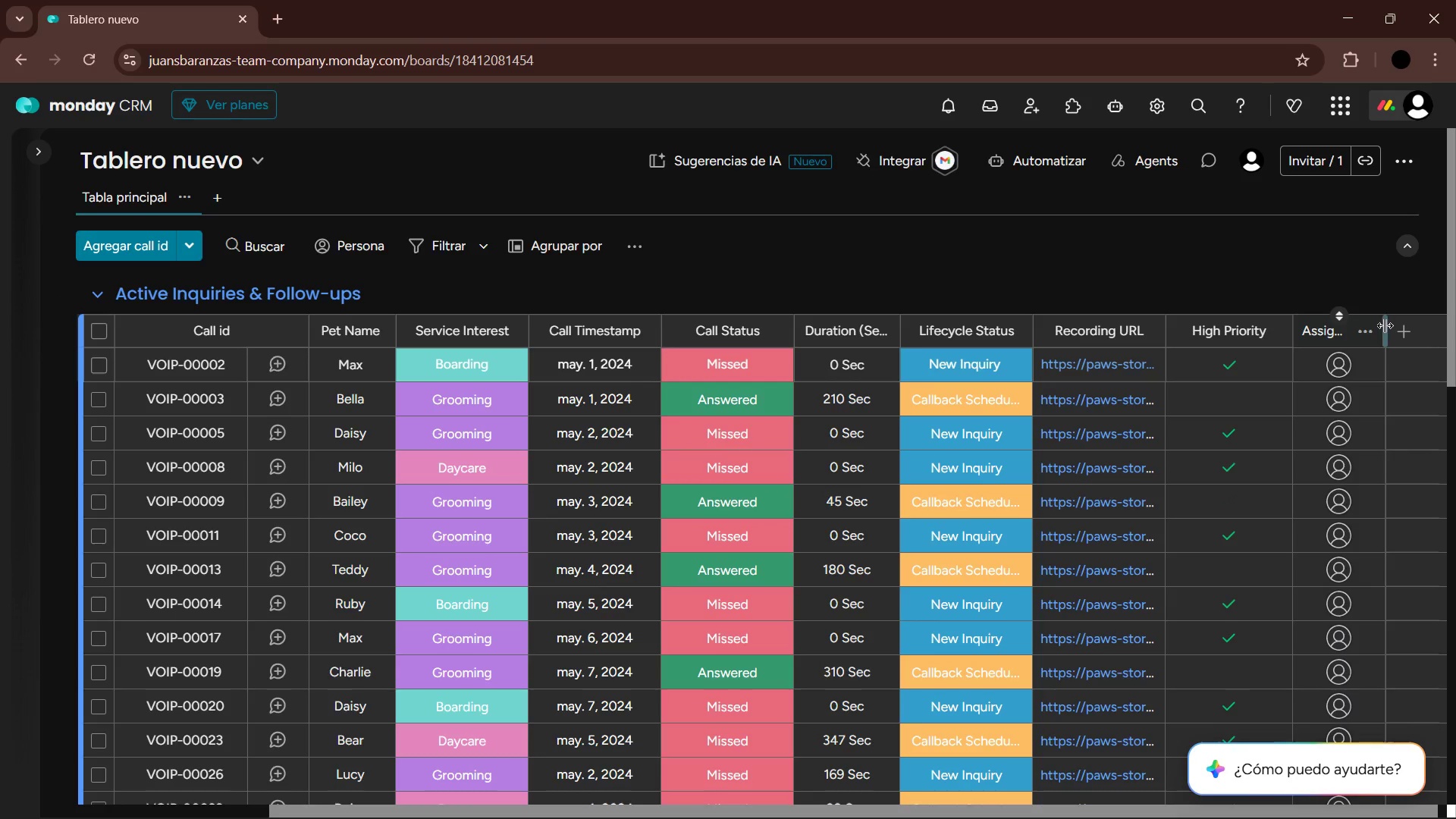 
left_click_drag(start_coordinate=[1385, 325], to_coordinate=[1407, 325])
 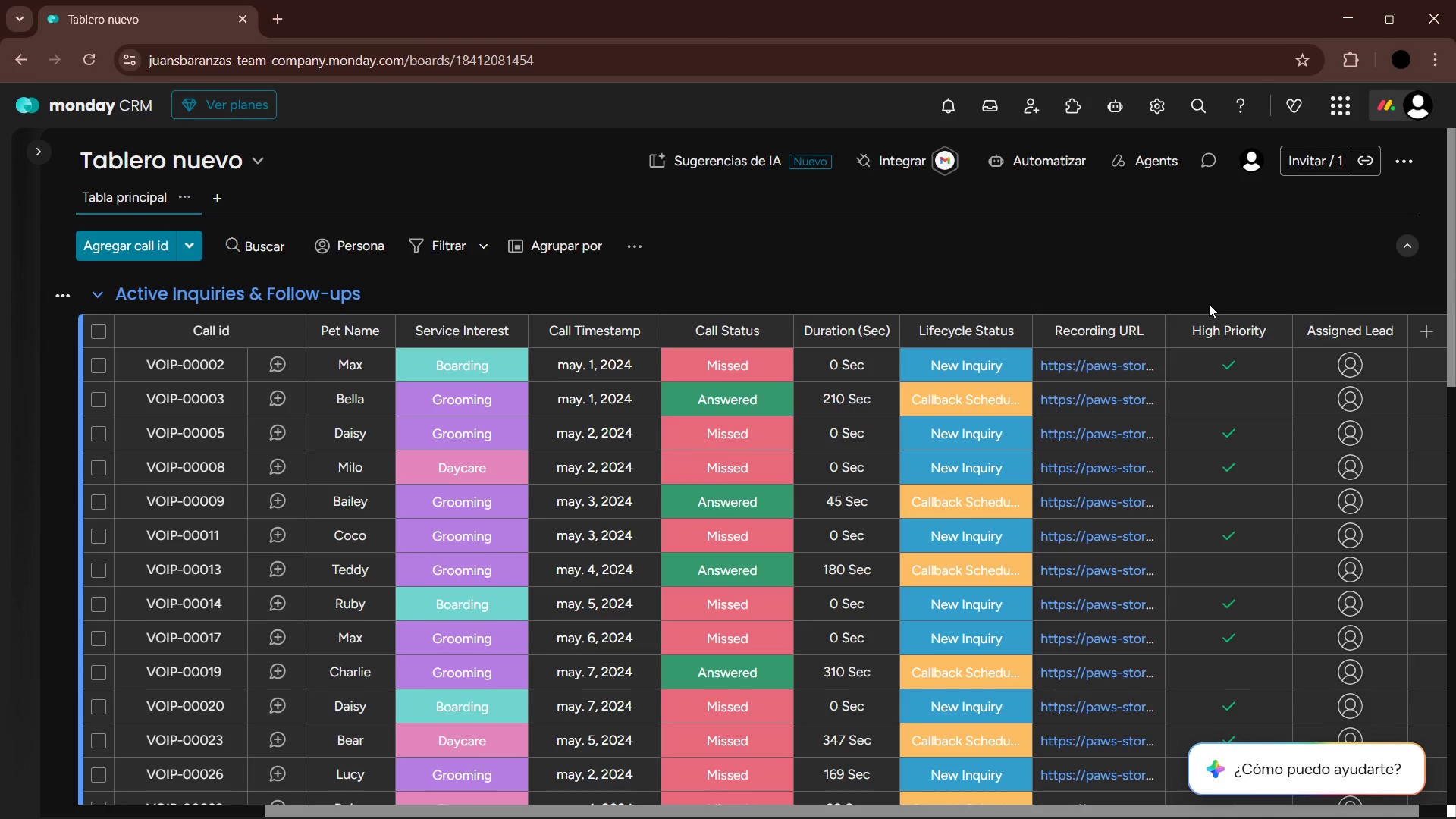 
wait(9.44)
 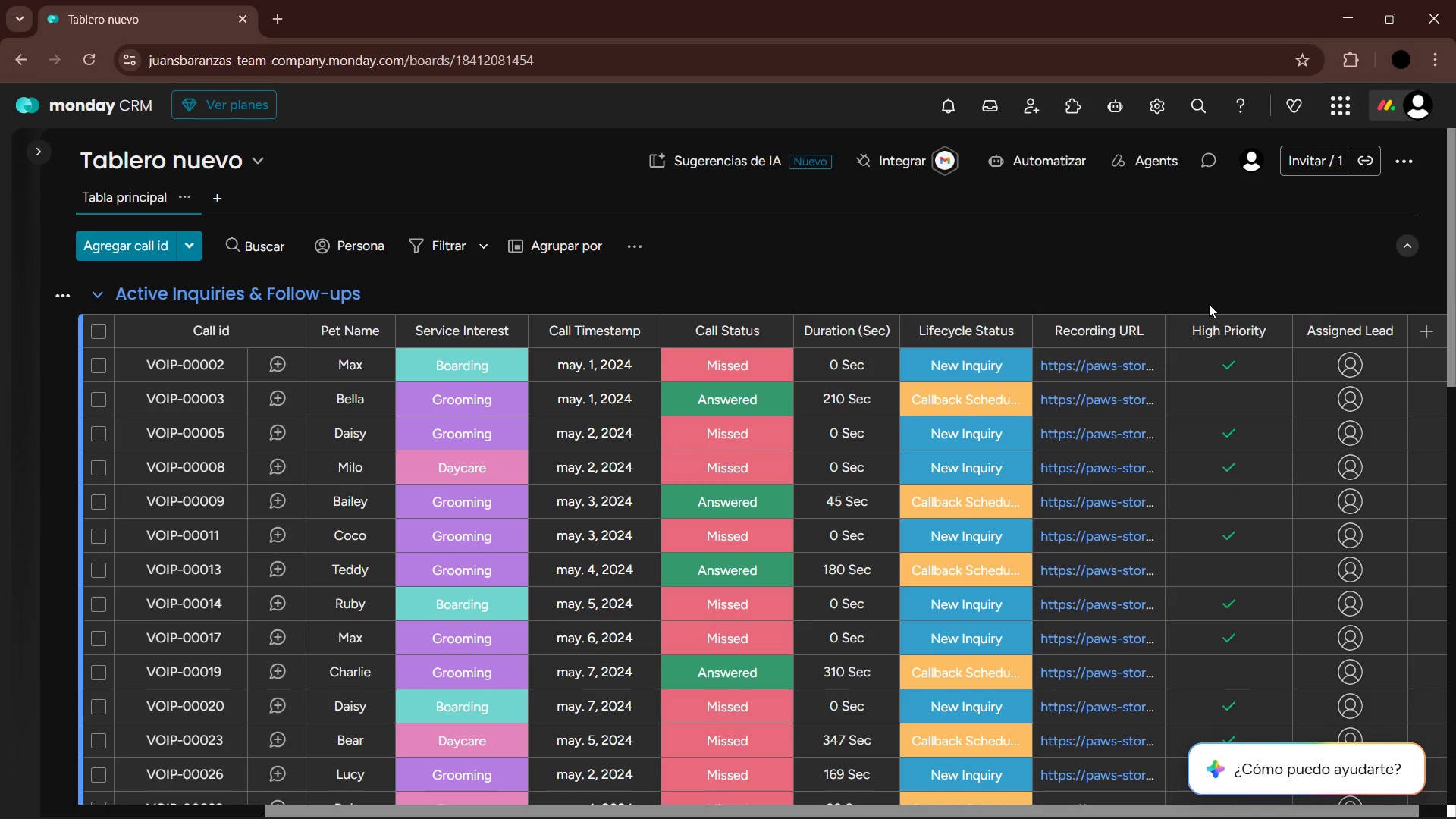 
left_click_drag(start_coordinate=[337, 813], to_coordinate=[507, 818])
 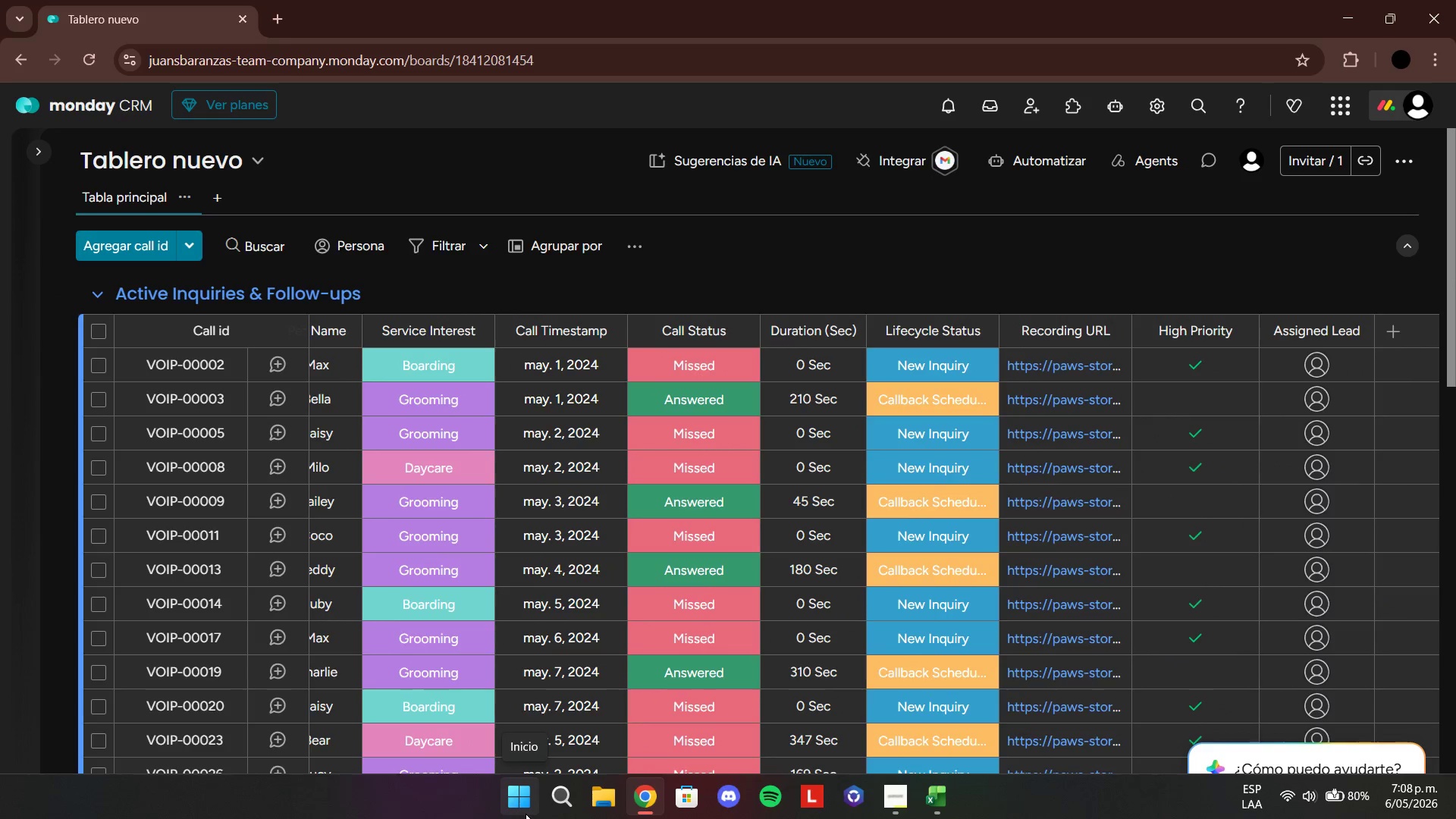 
wait(7.5)
 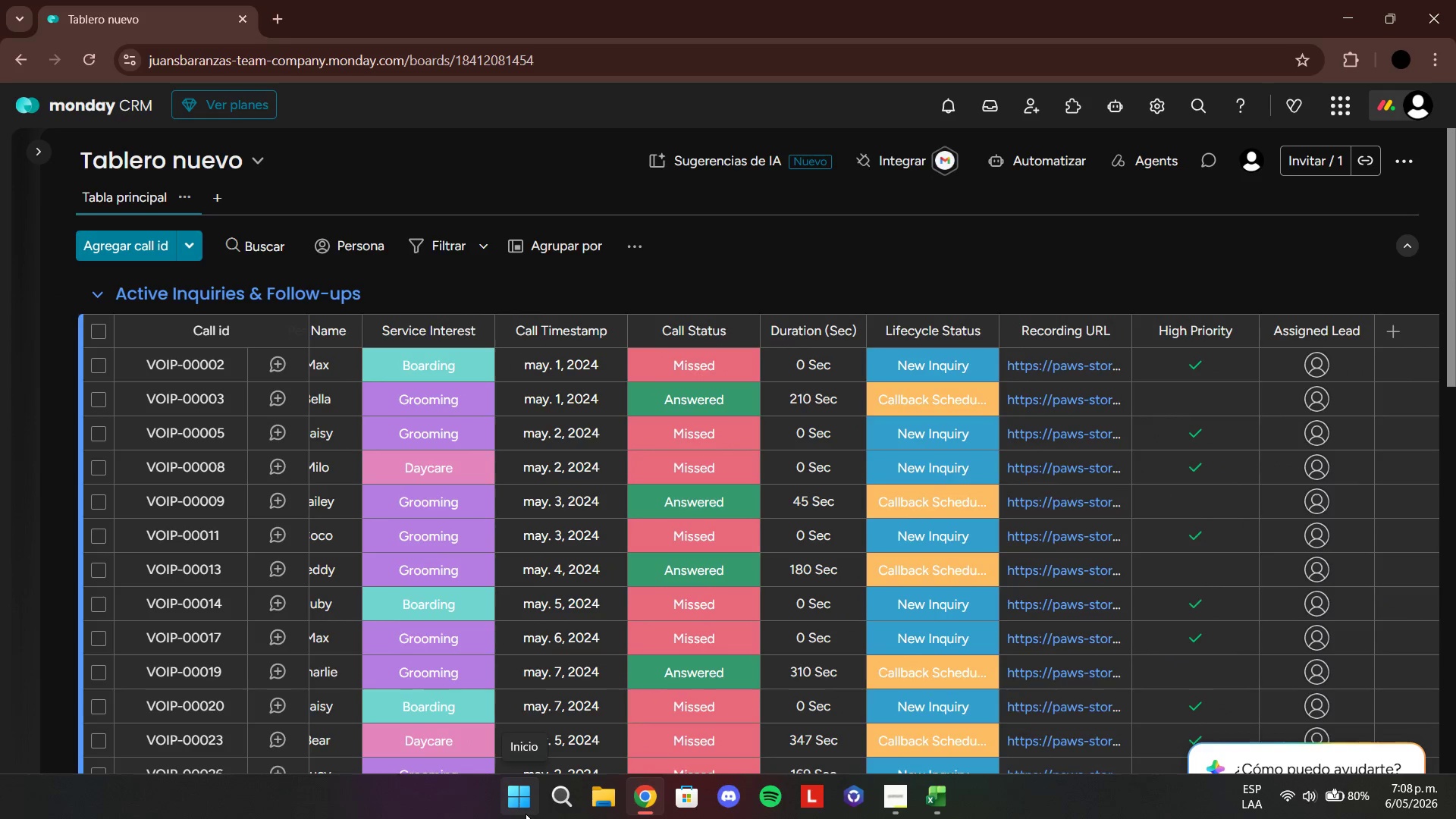 
left_click([1321, 358])
 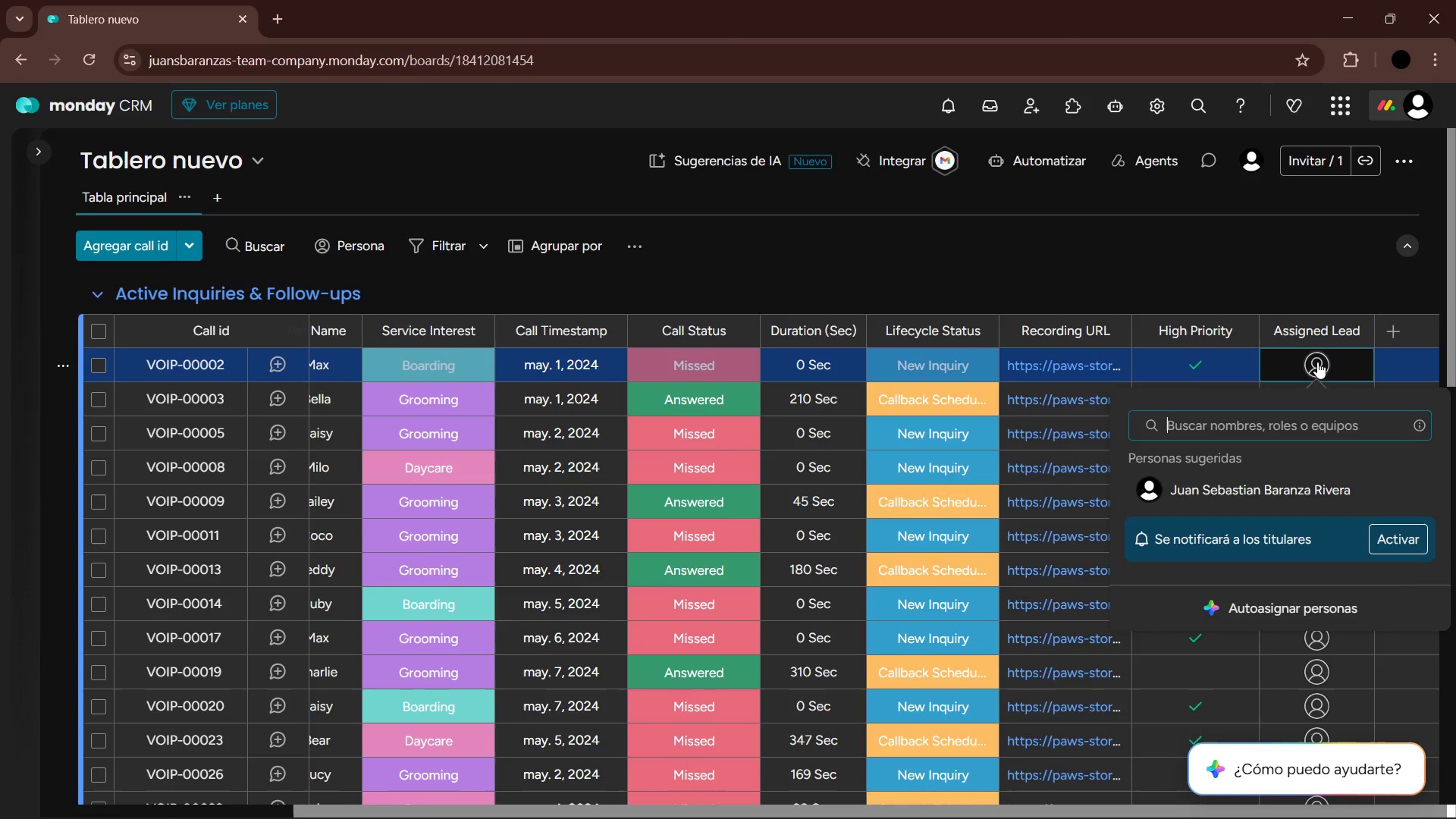 
key(ArrowDown)
 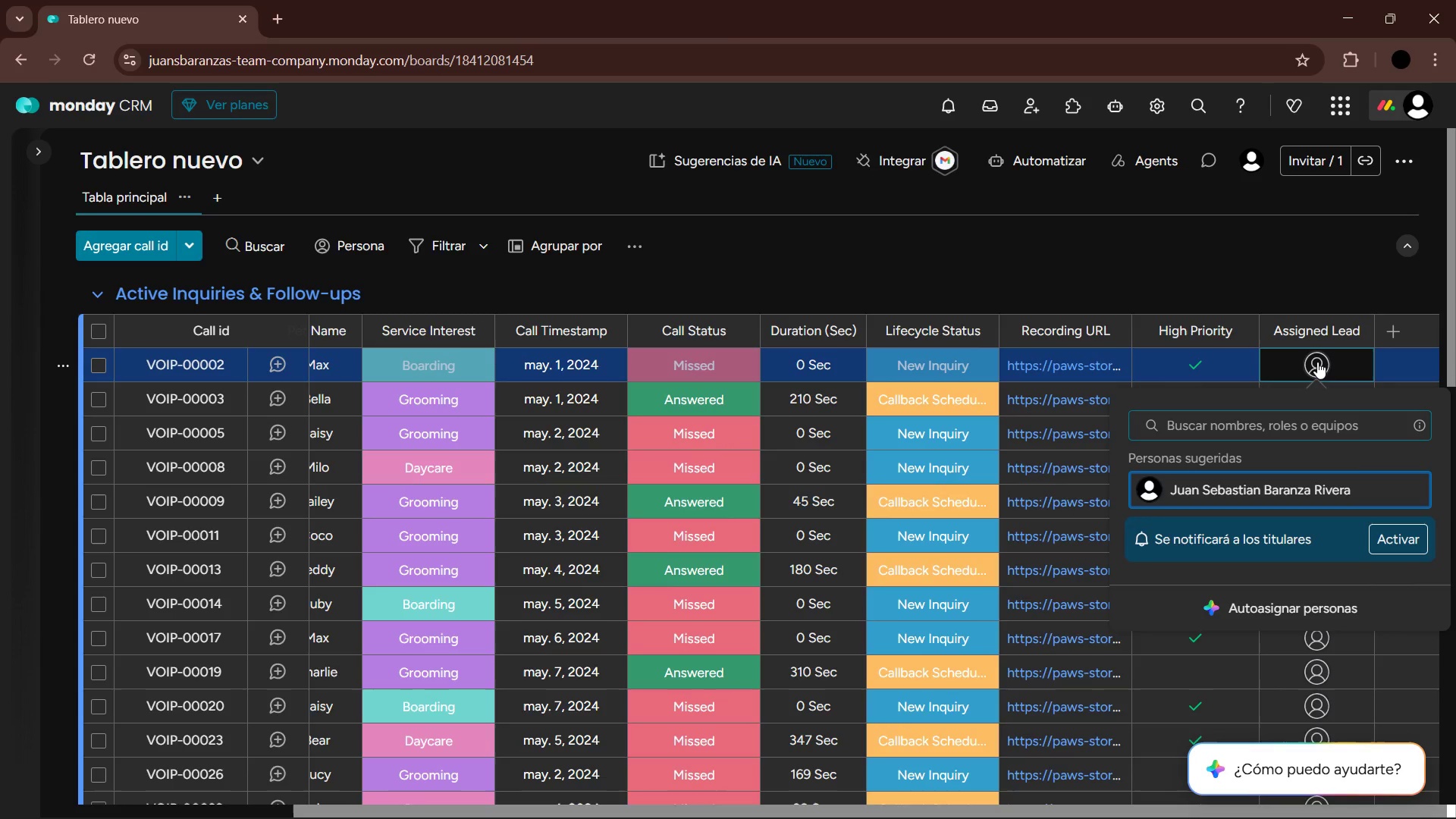 
key(Enter)
 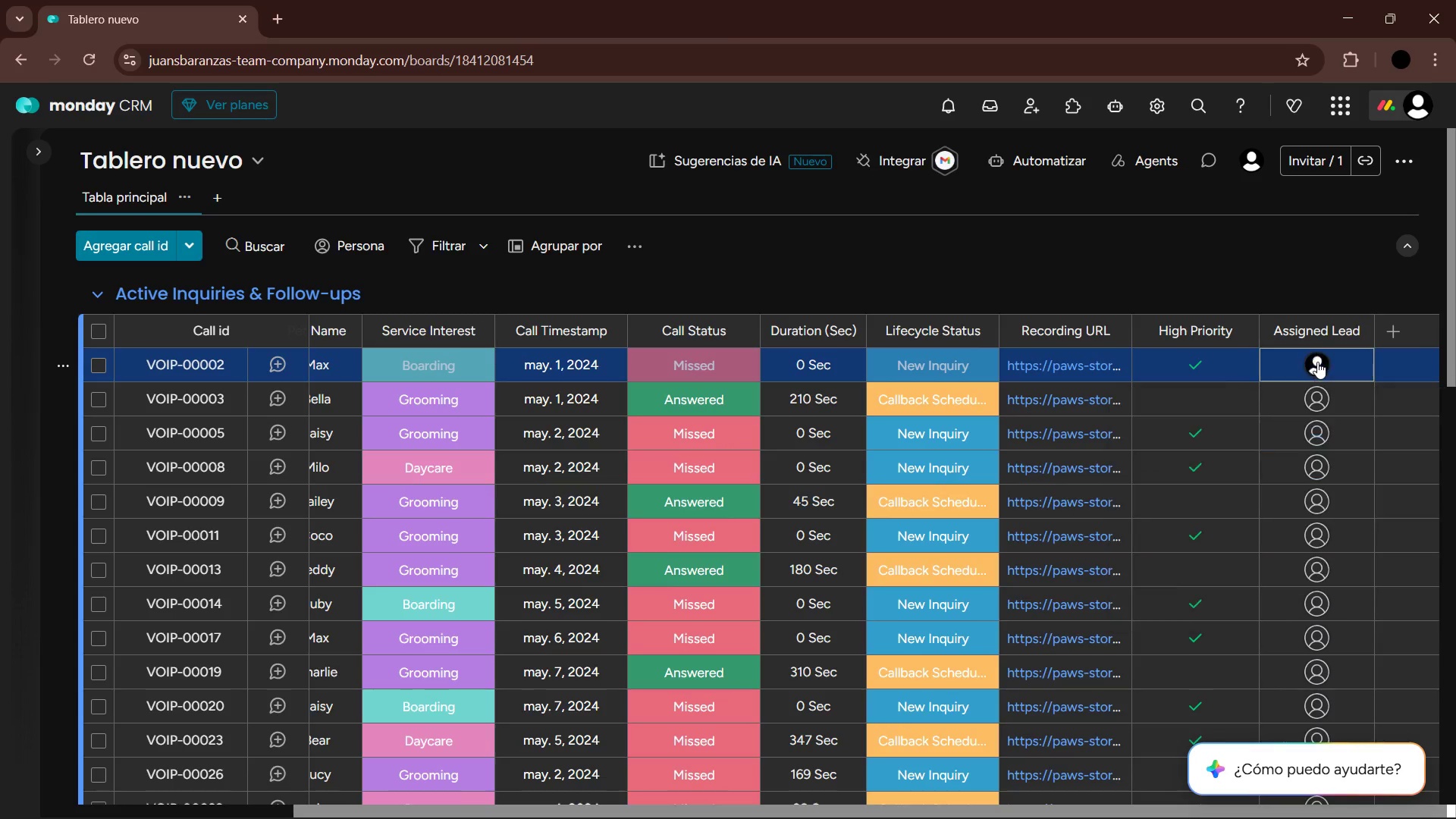 
key(ArrowRight)
 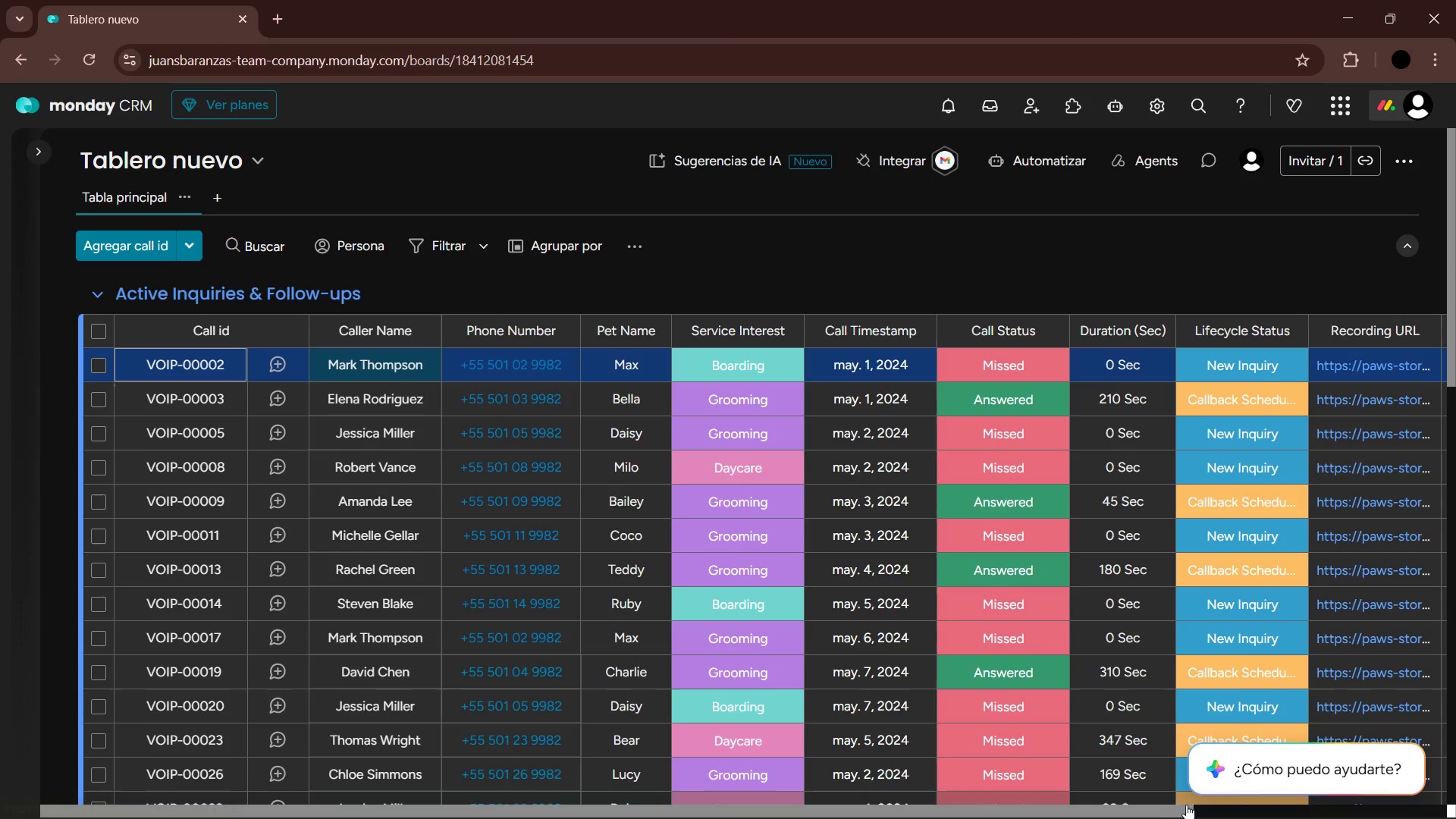 
left_click_drag(start_coordinate=[1139, 814], to_coordinate=[1393, 807])
 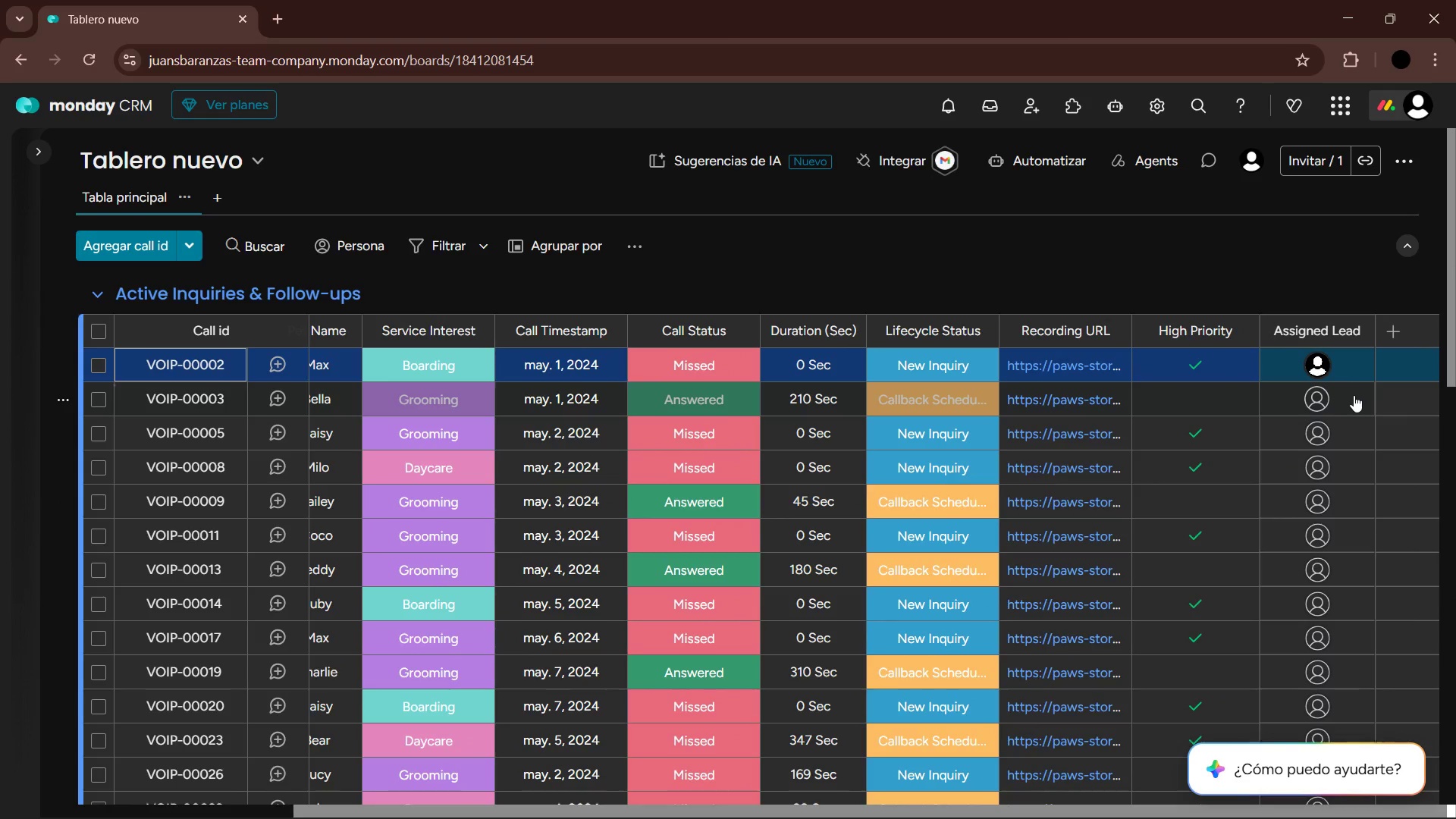 
key(ArrowDown)
 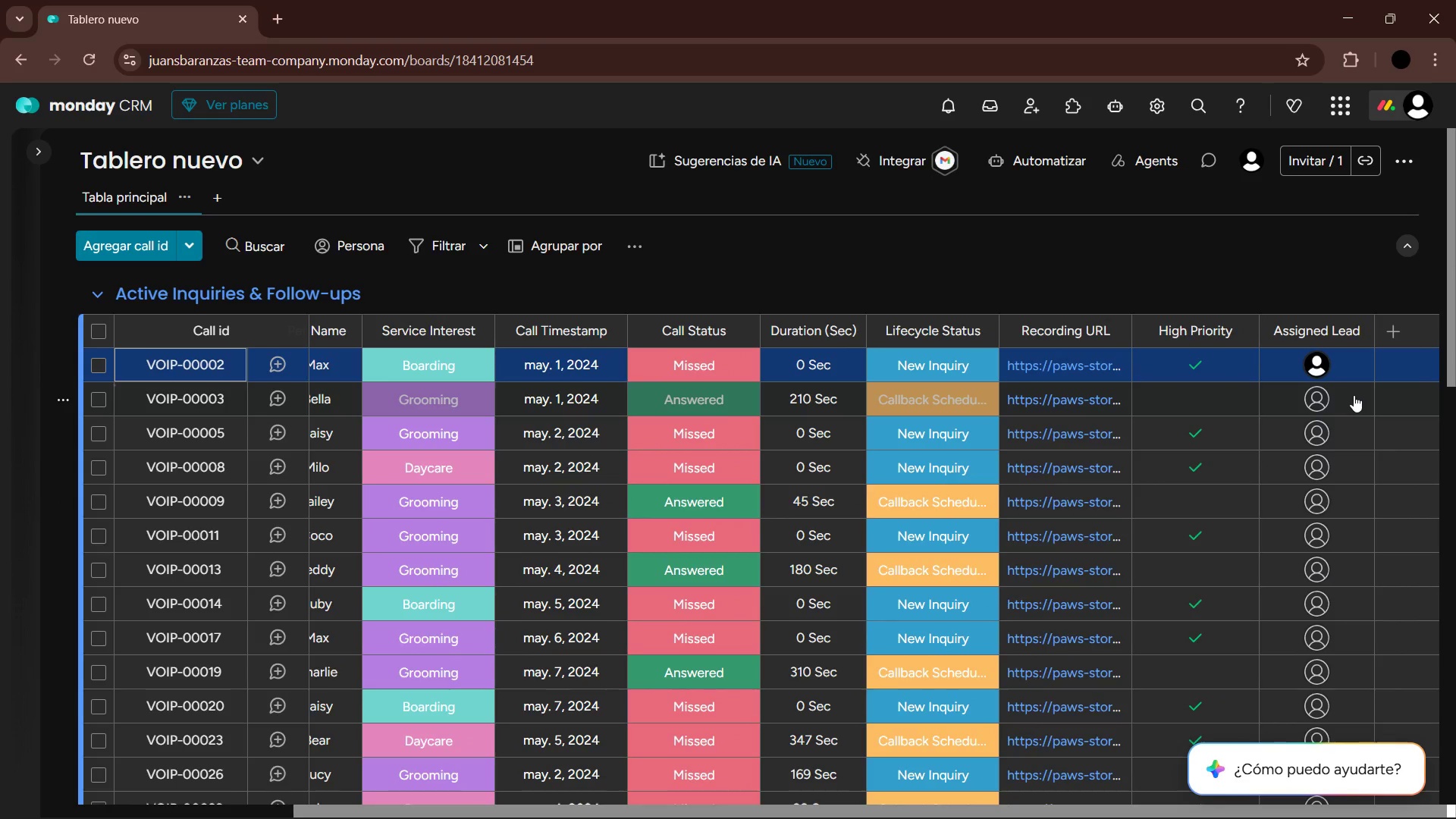 
key(ArrowDown)
 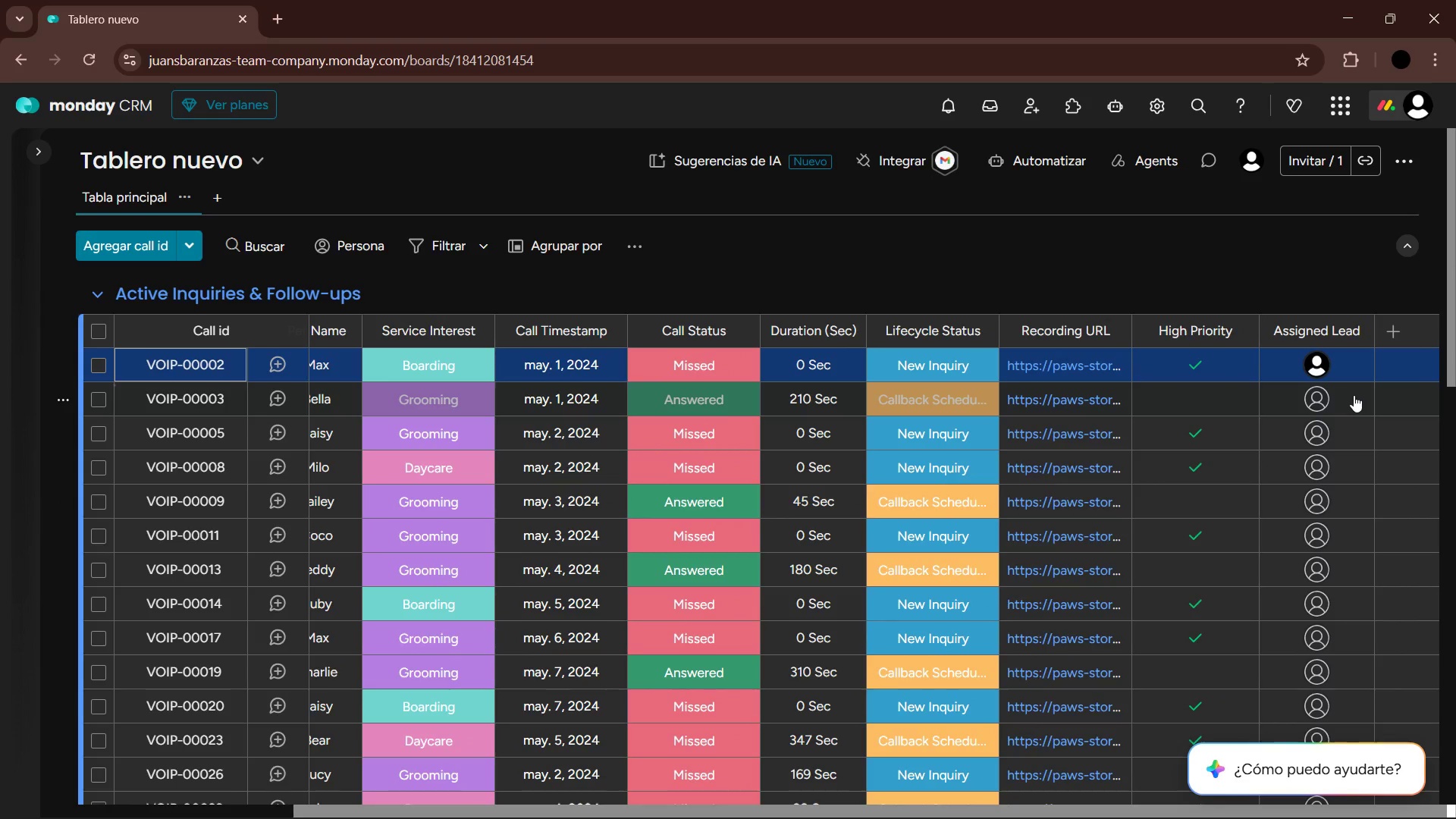 
left_click([1357, 395])
 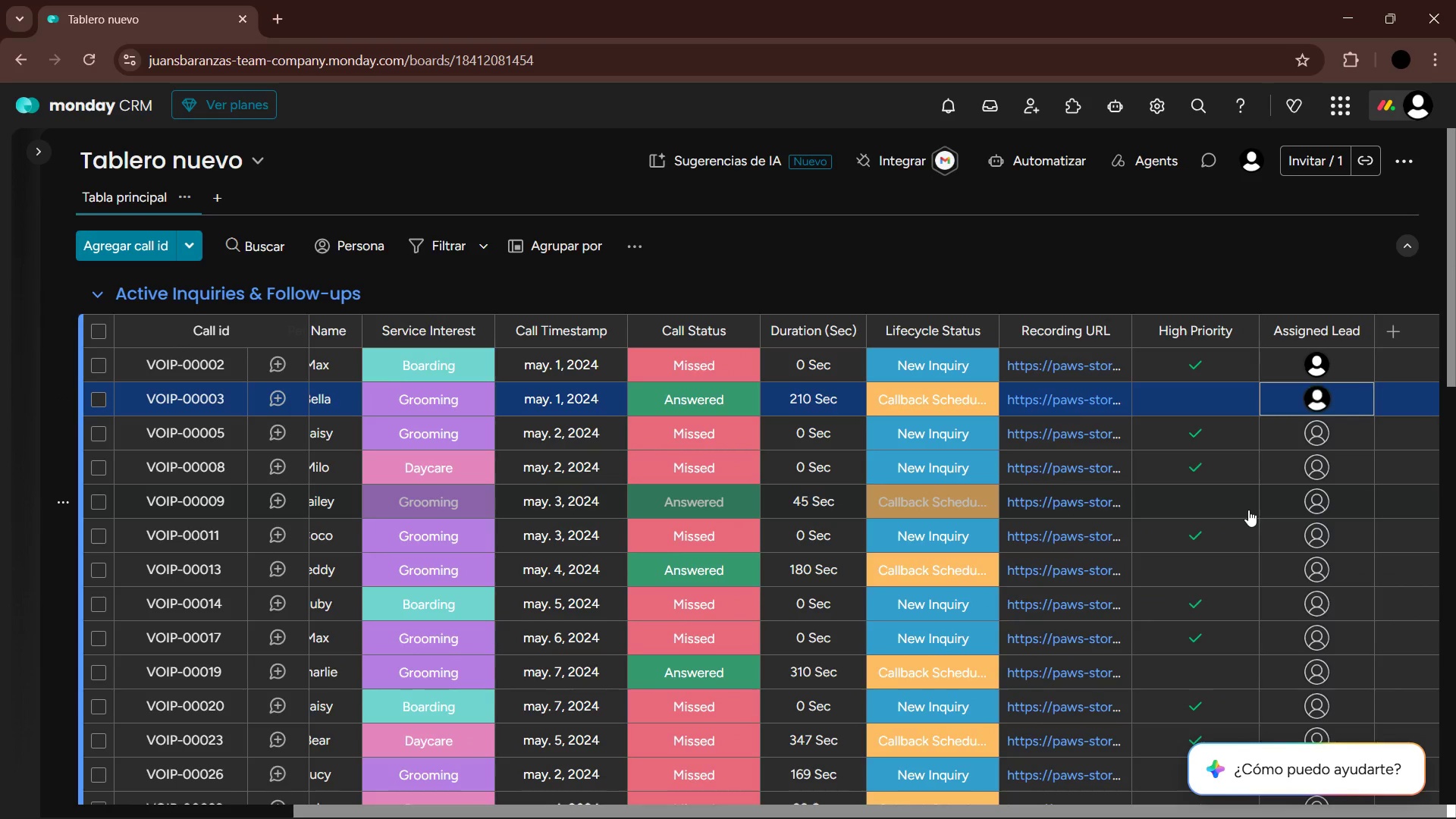 
scroll: coordinate [1354, 395], scroll_direction: up, amount: 1.0
 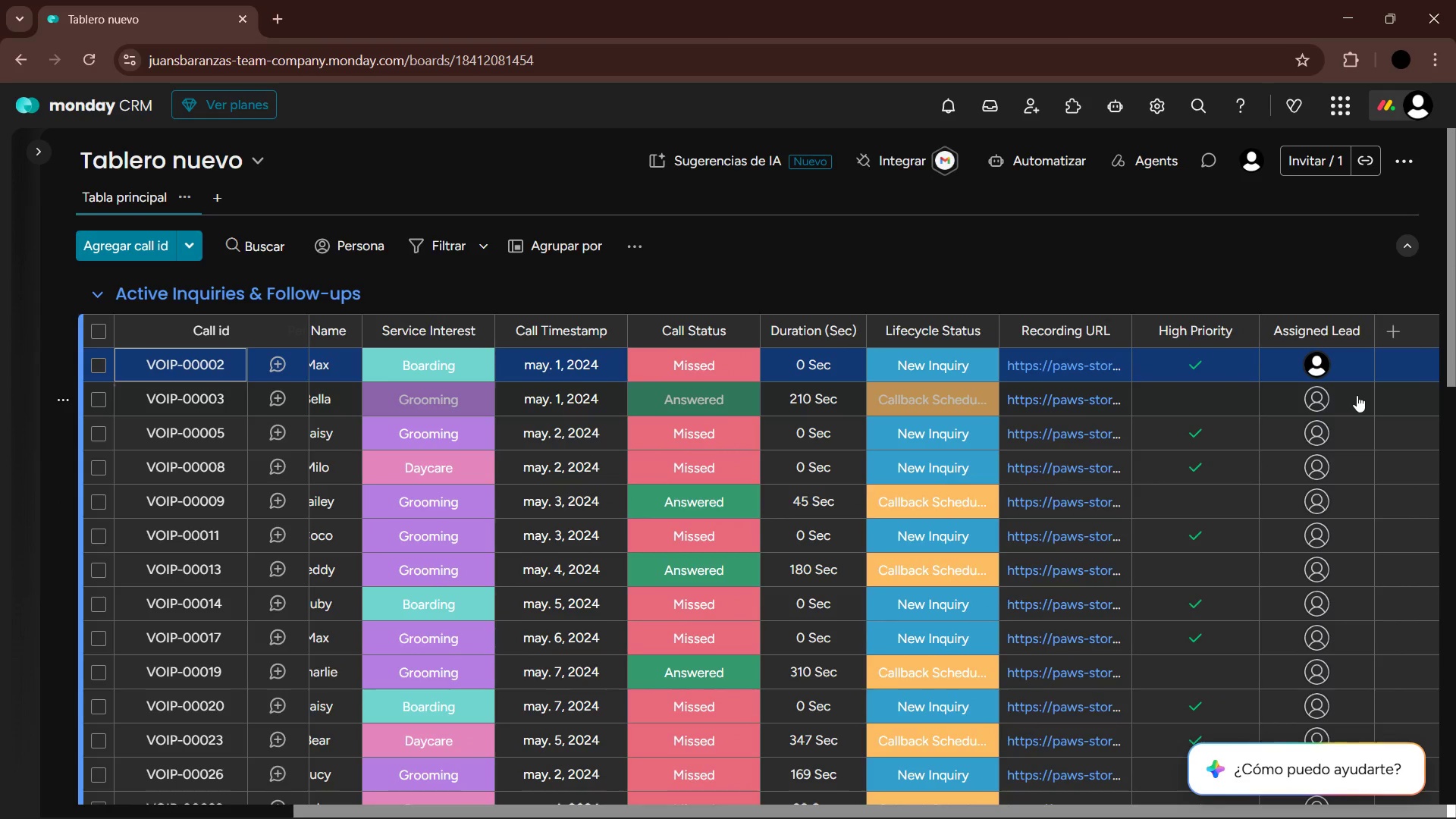 
key(ArrowDown)
 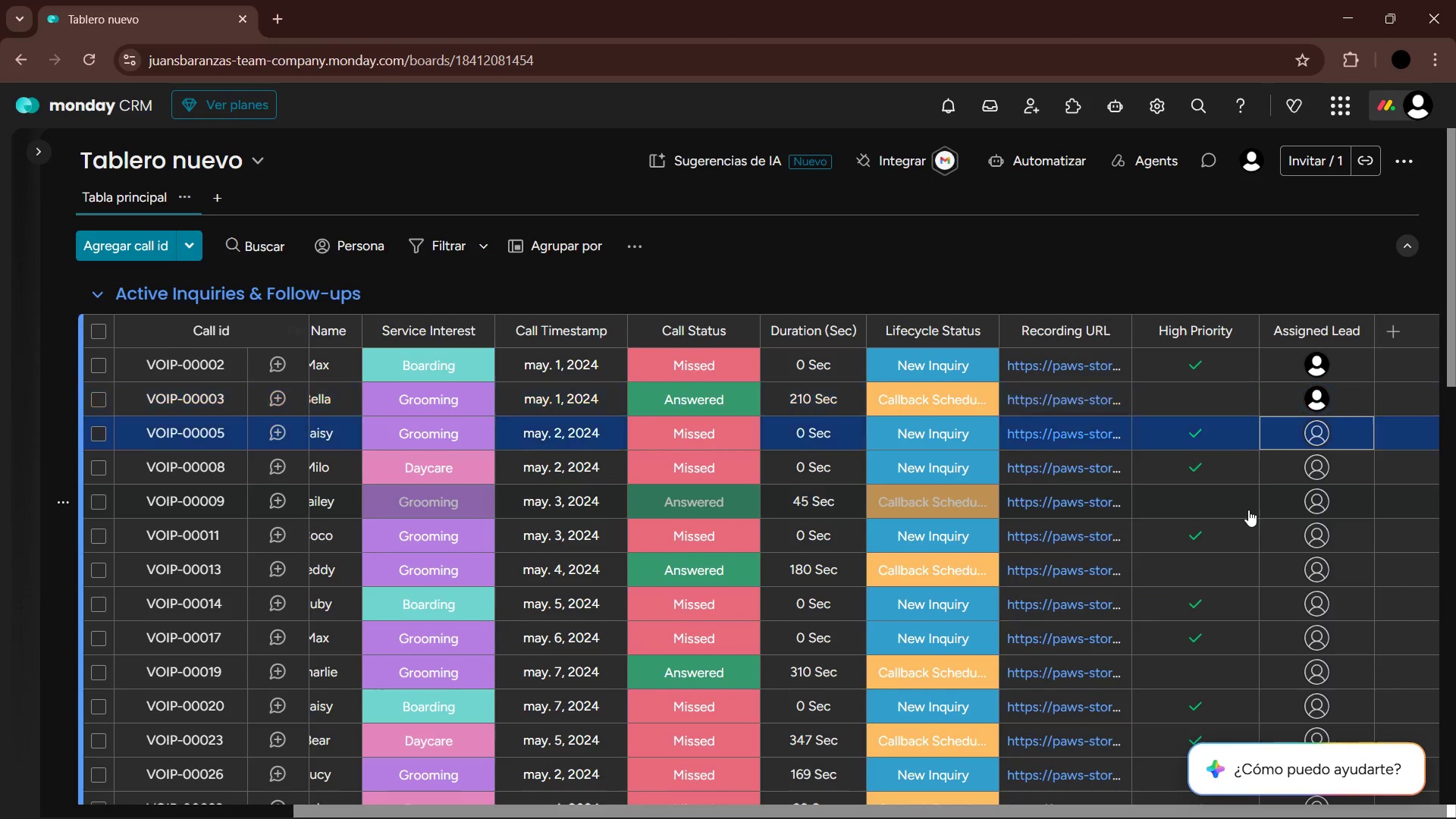 
key(Enter)
 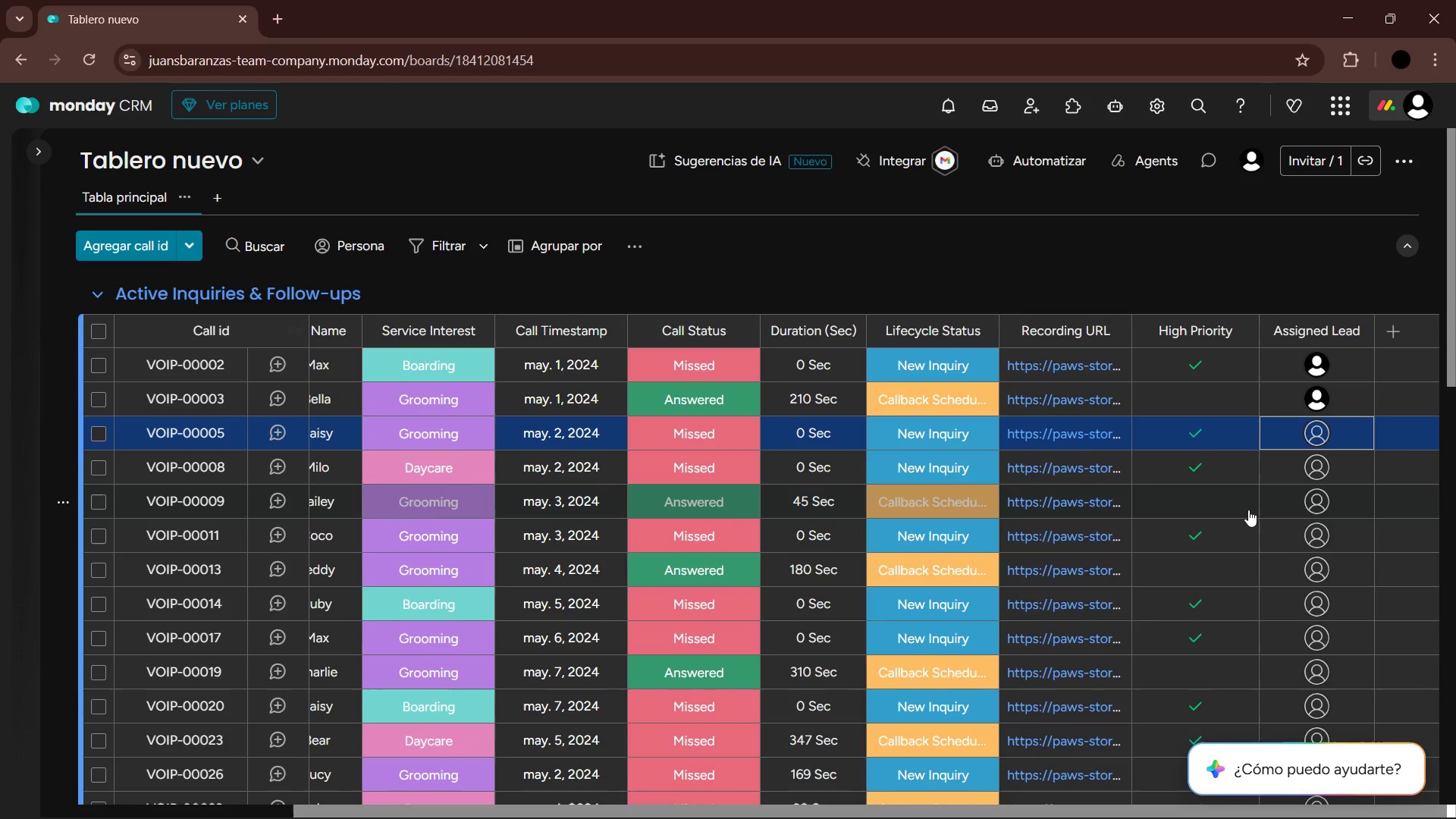 
key(ArrowDown)
 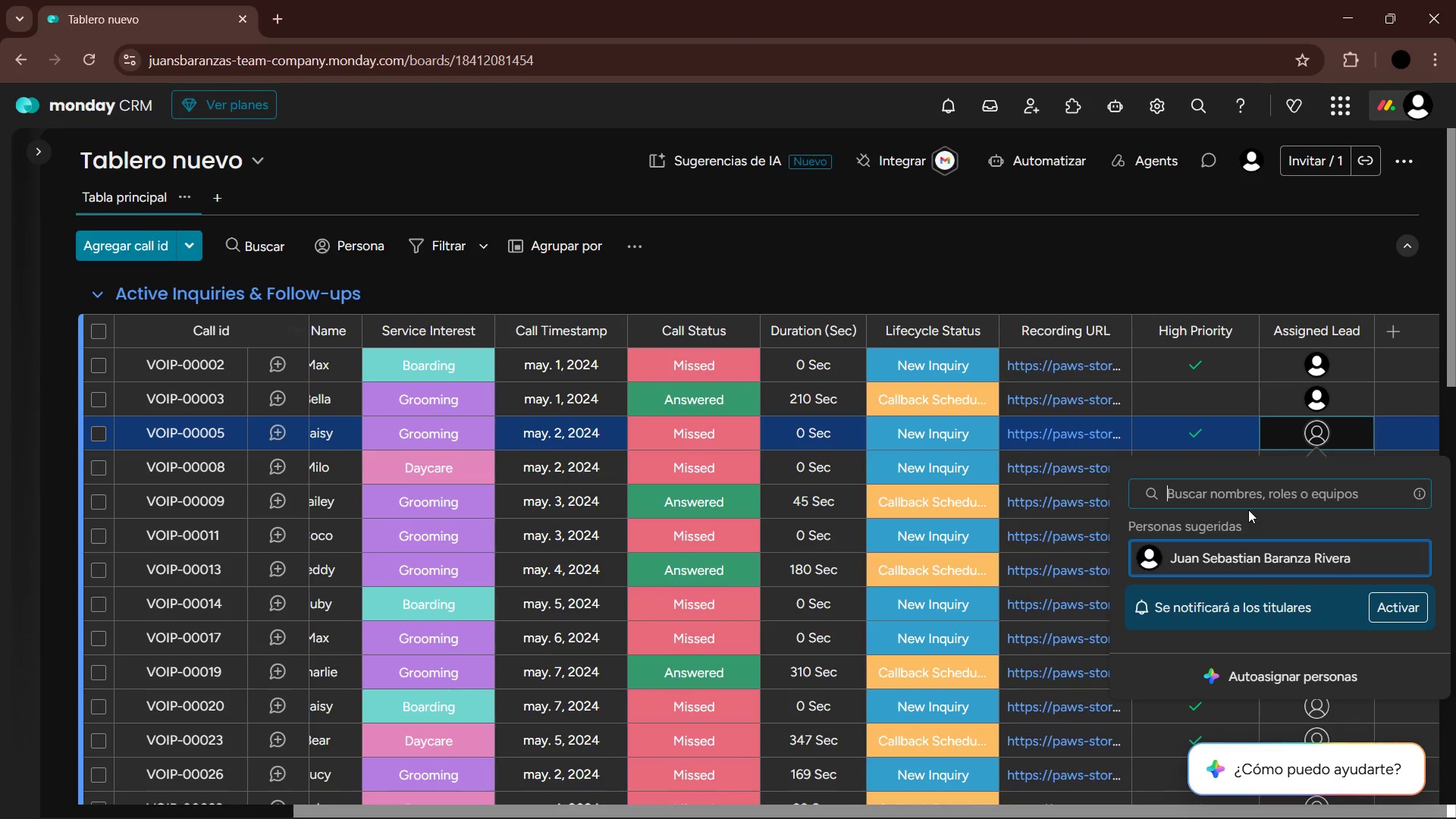 
key(Enter)
 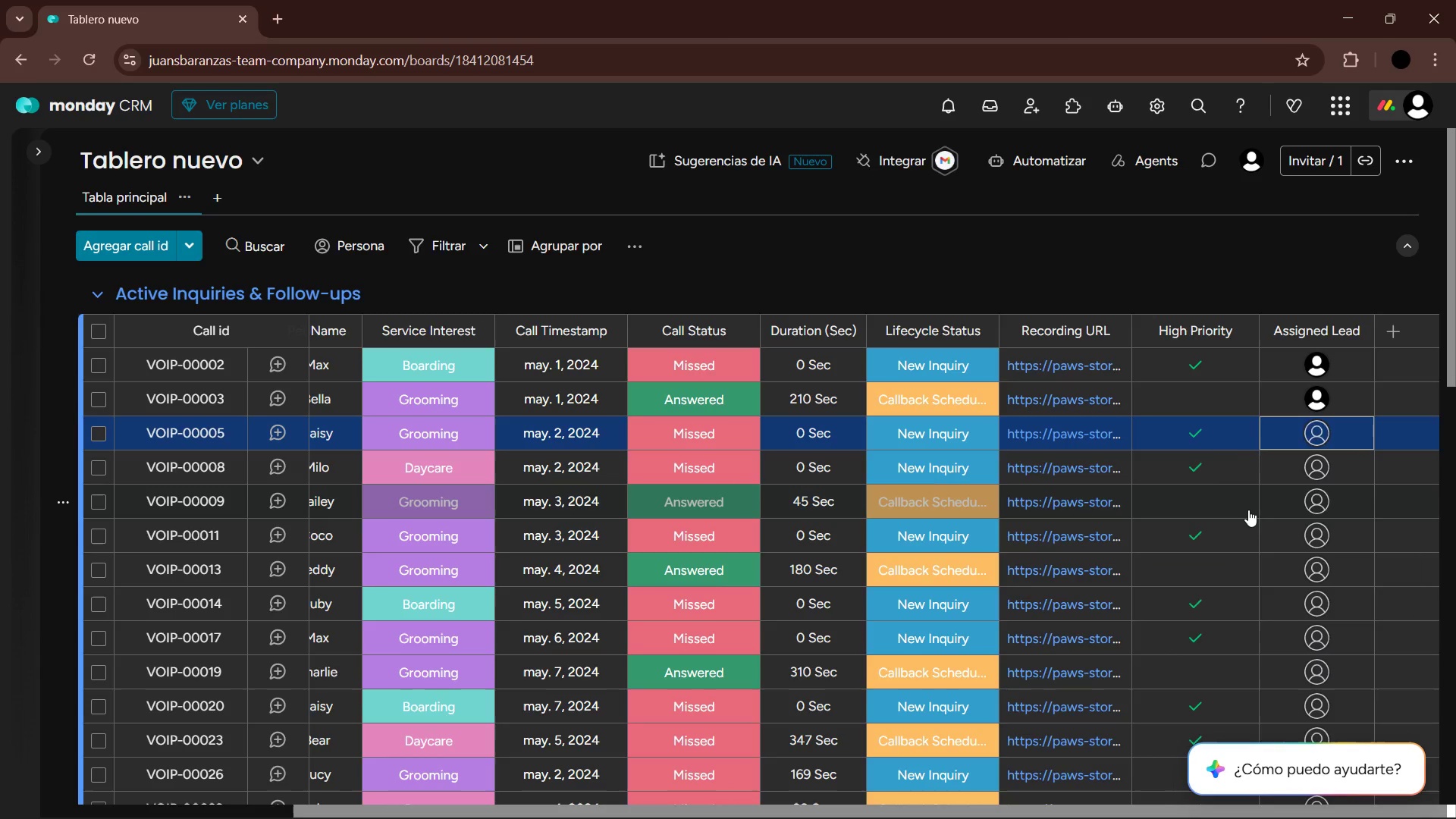 
key(ArrowDown)
 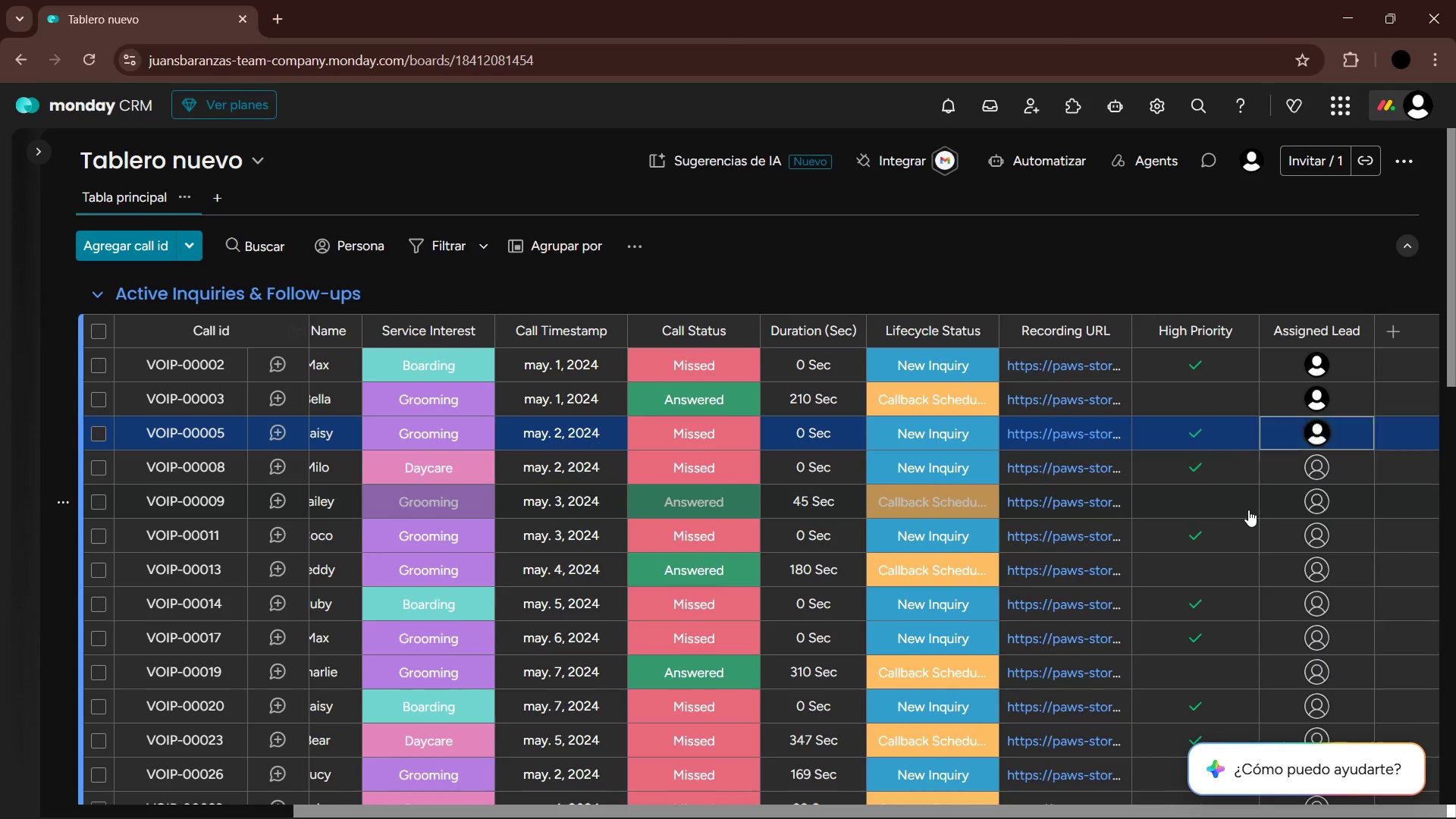 
key(ArrowRight)
 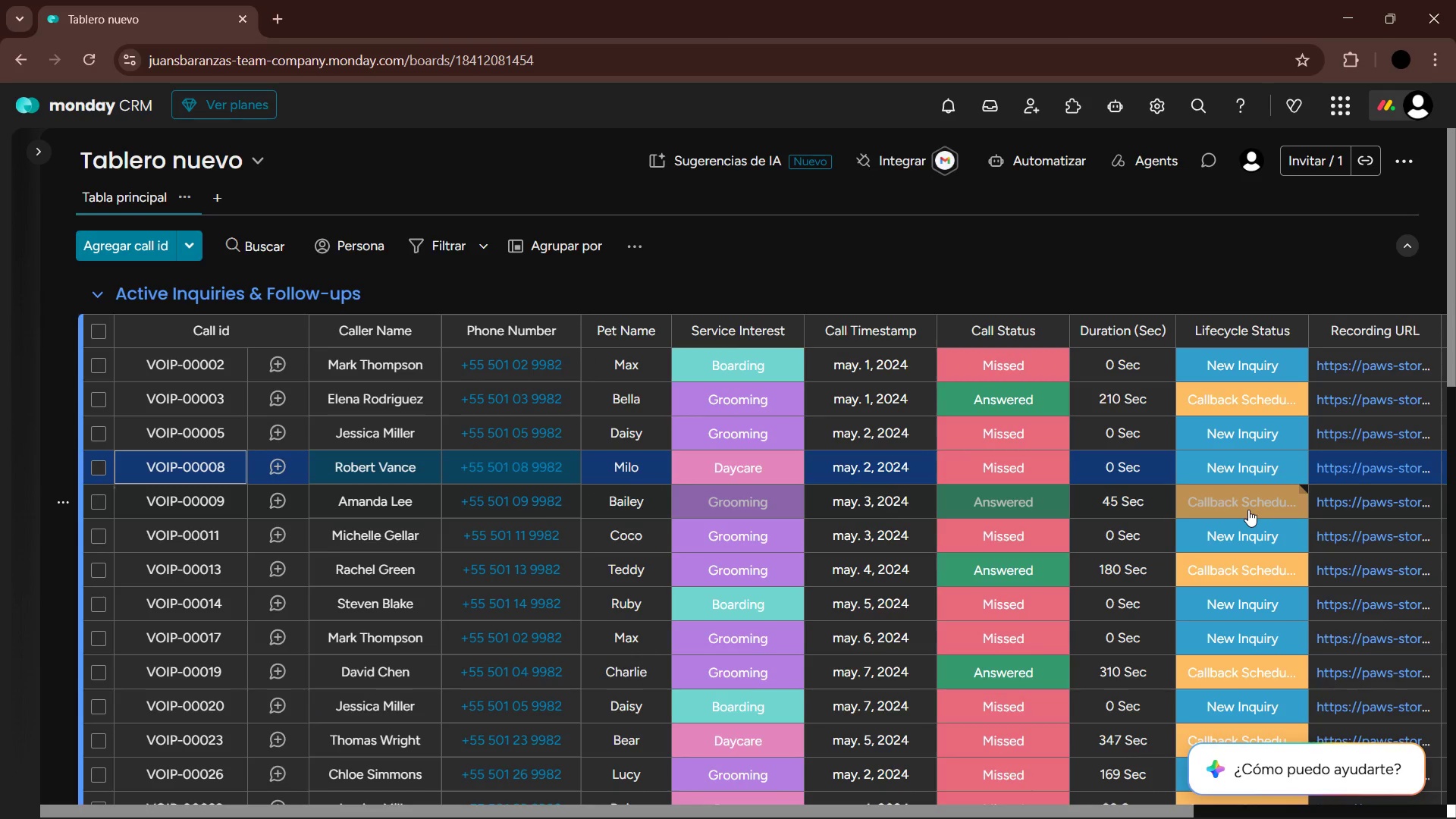 
key(ArrowLeft)
 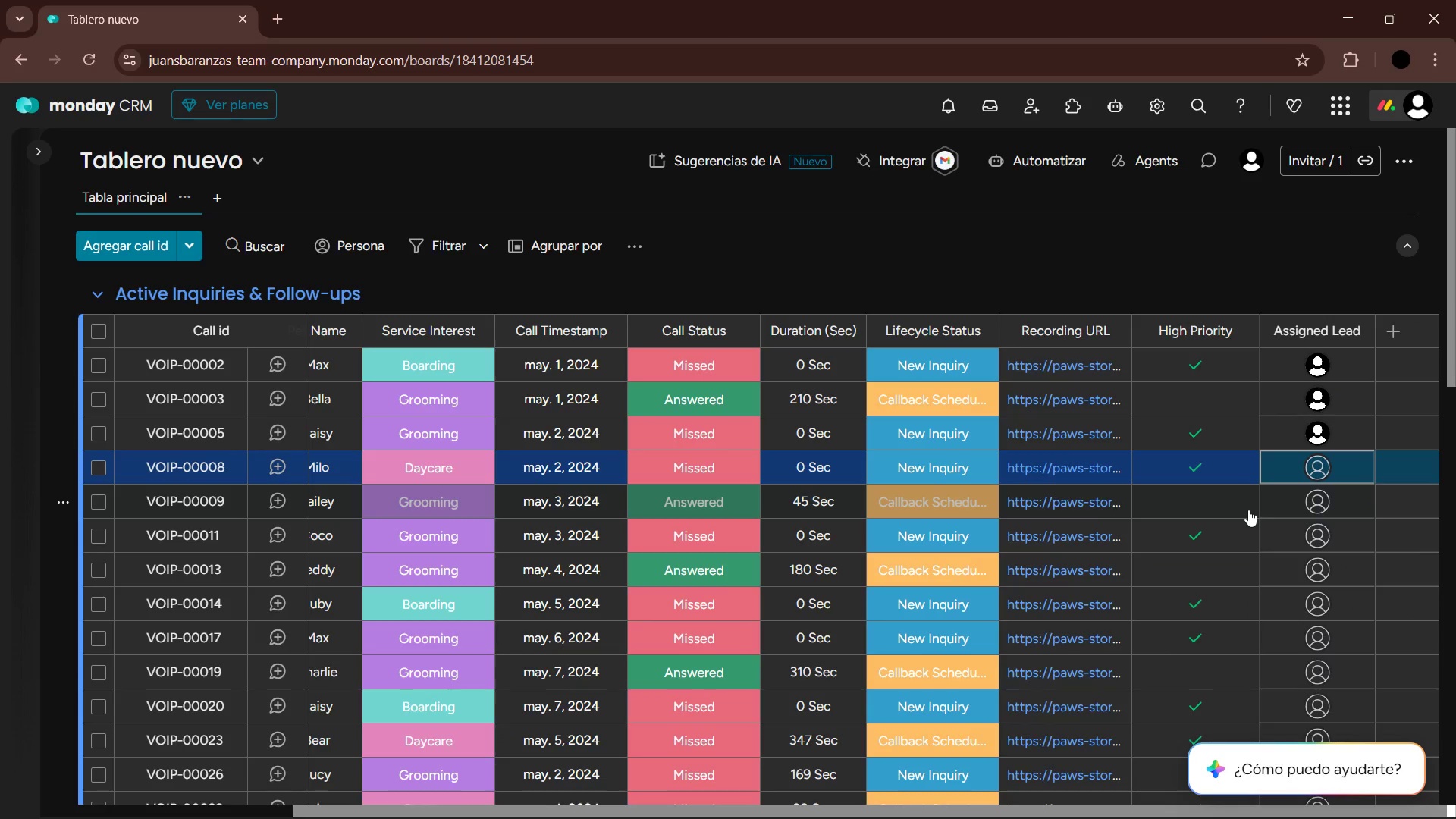 
key(Enter)
 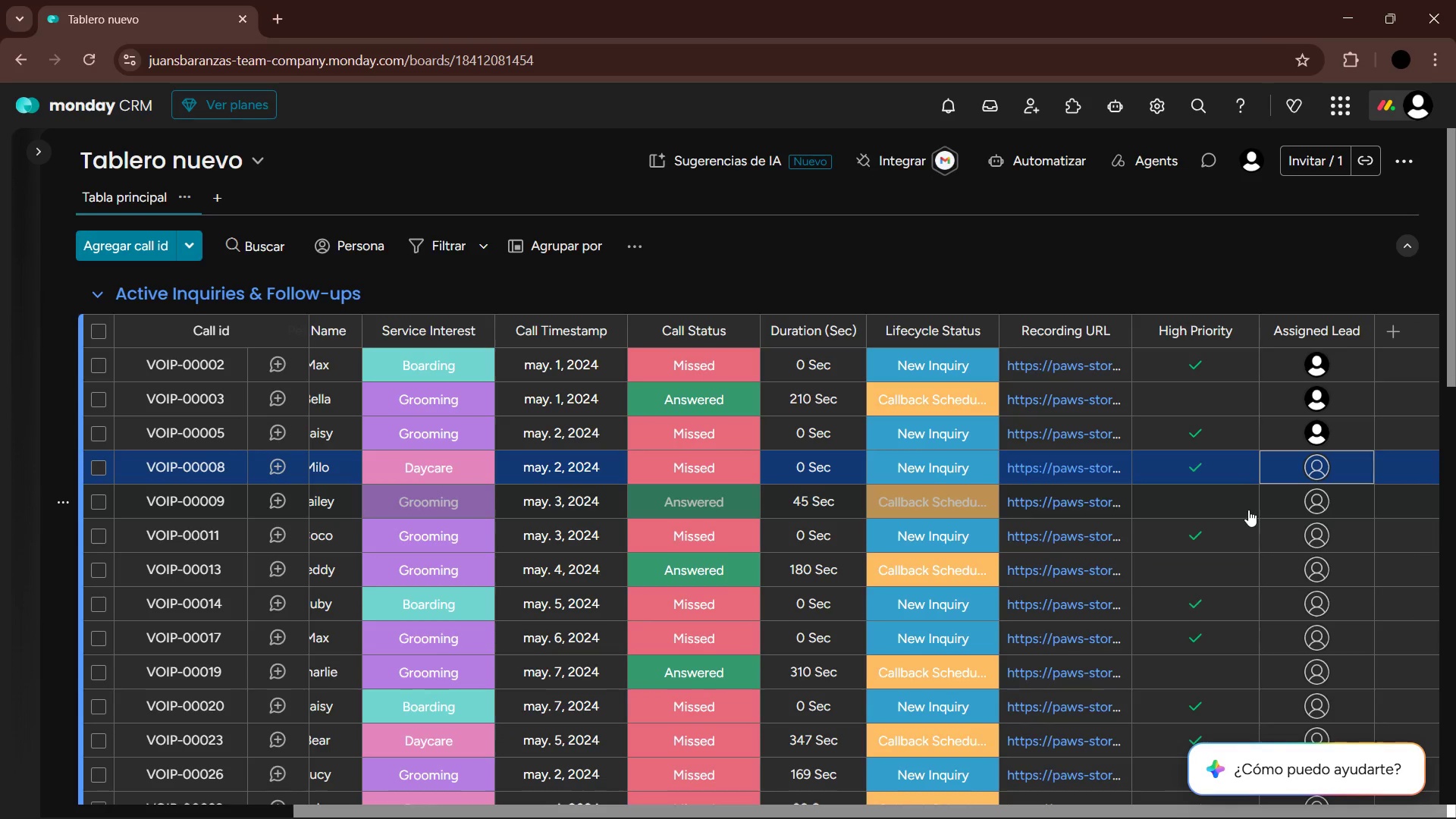 
key(ArrowDown)
 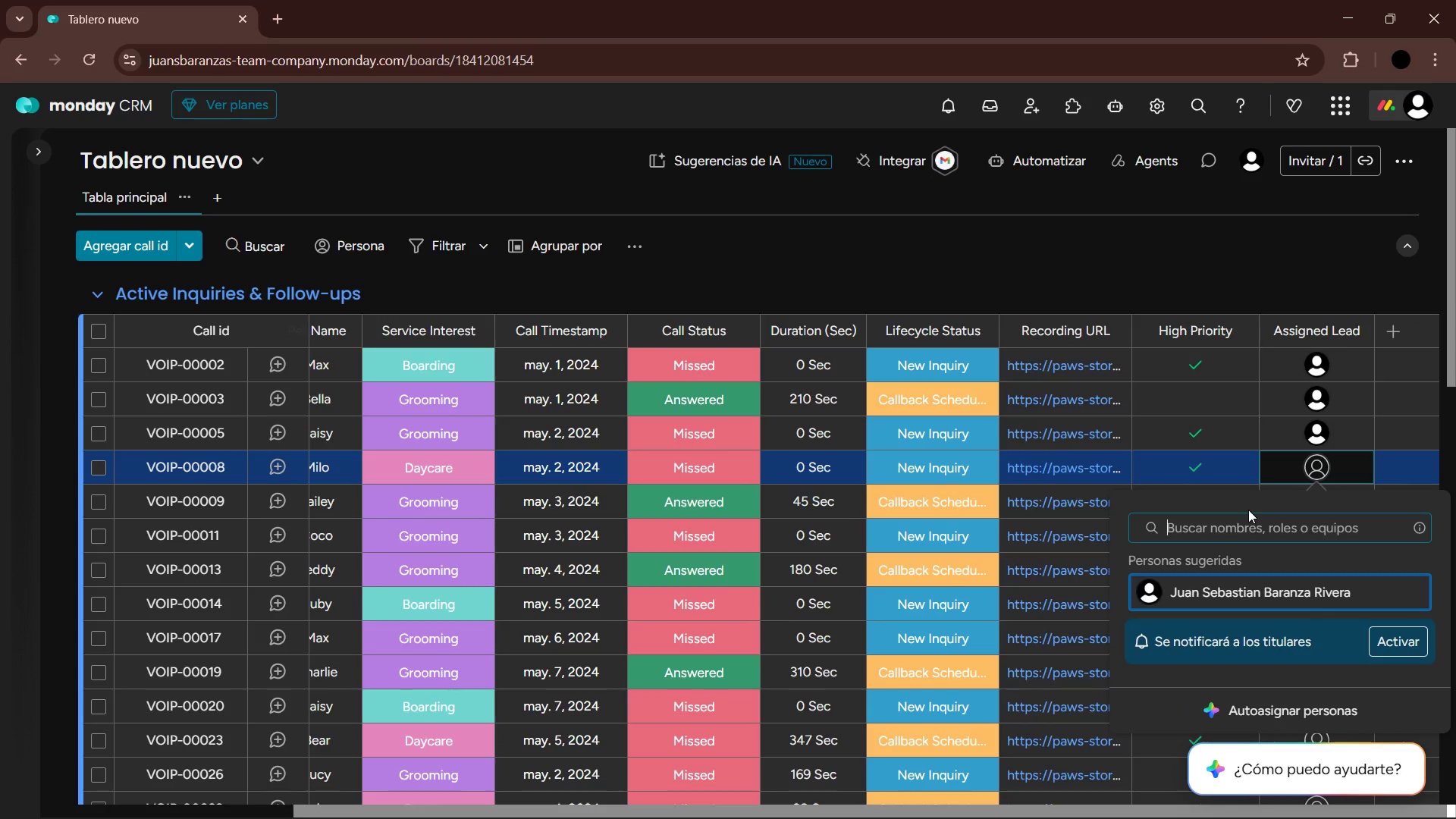 
key(Enter)
 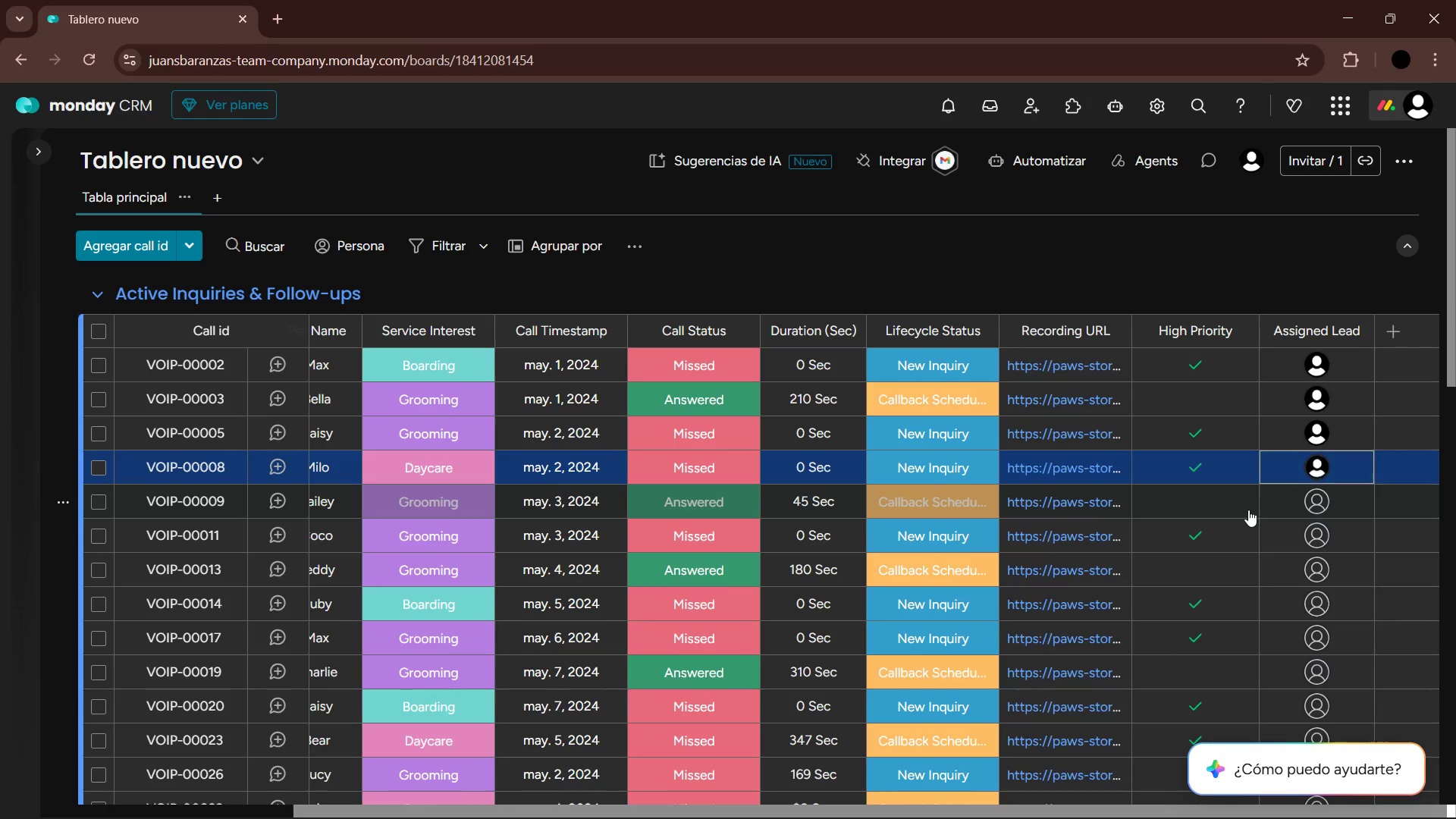 
key(ArrowDown)
 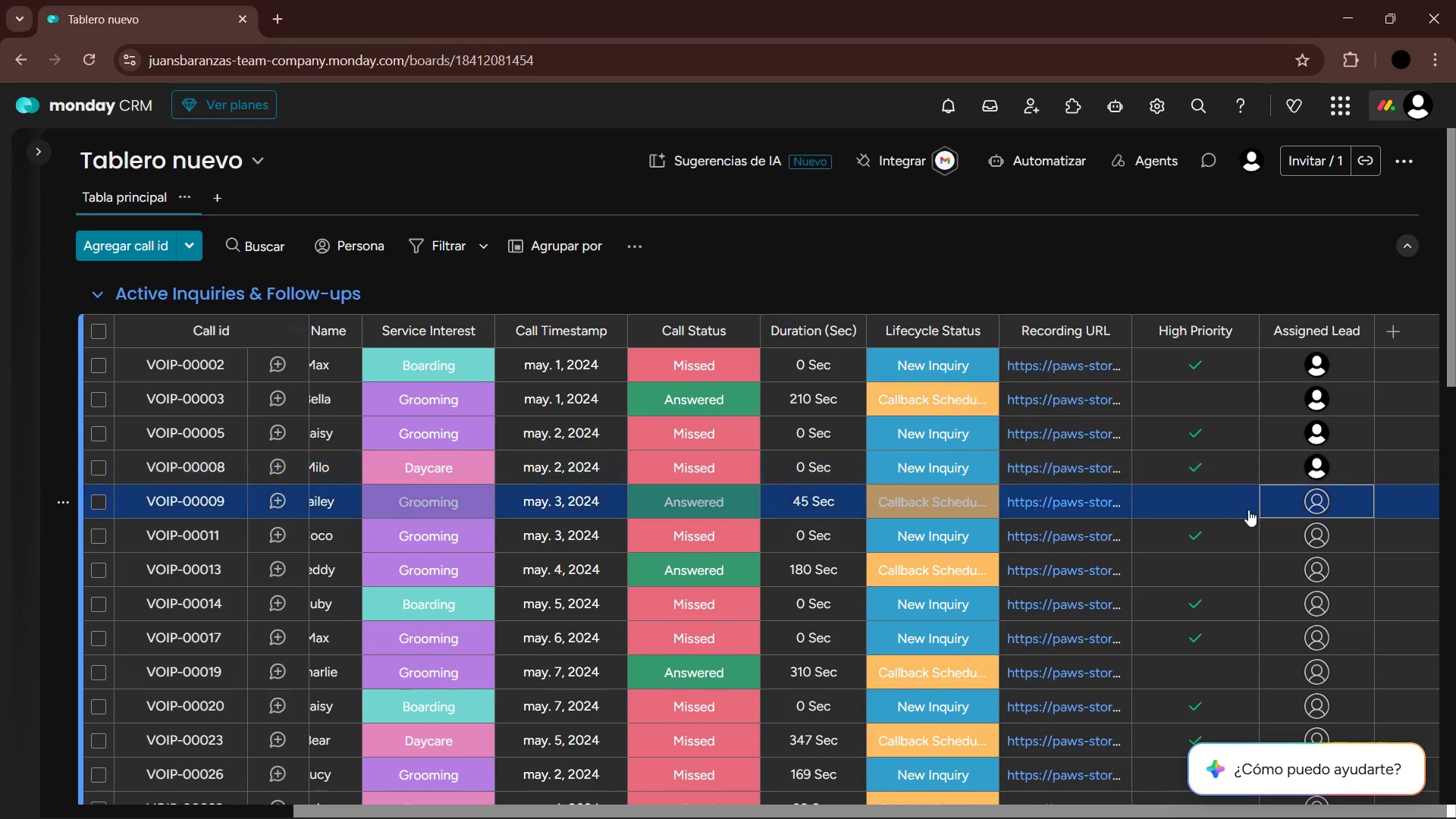 
key(Enter)
 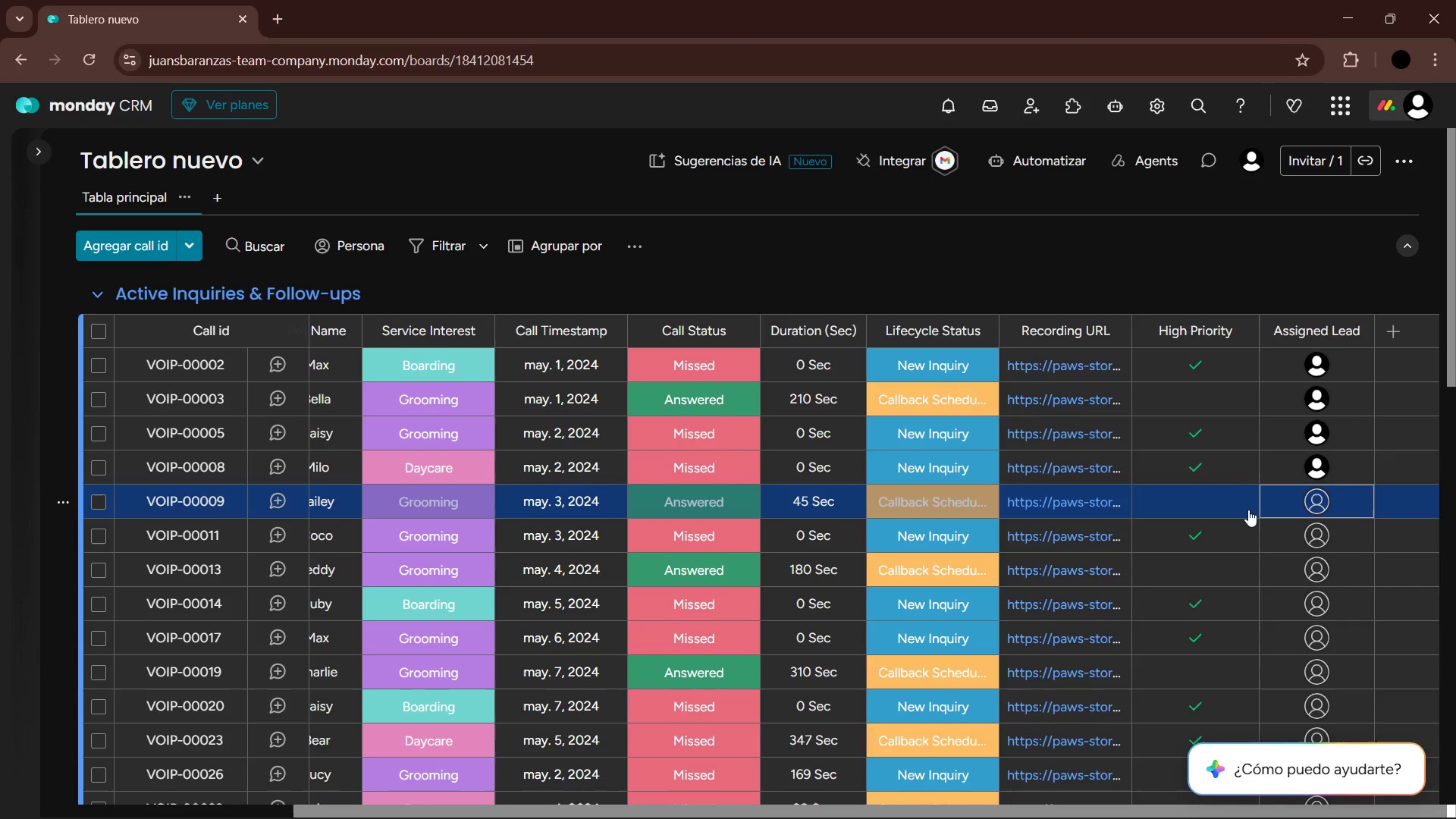 
key(ArrowDown)
 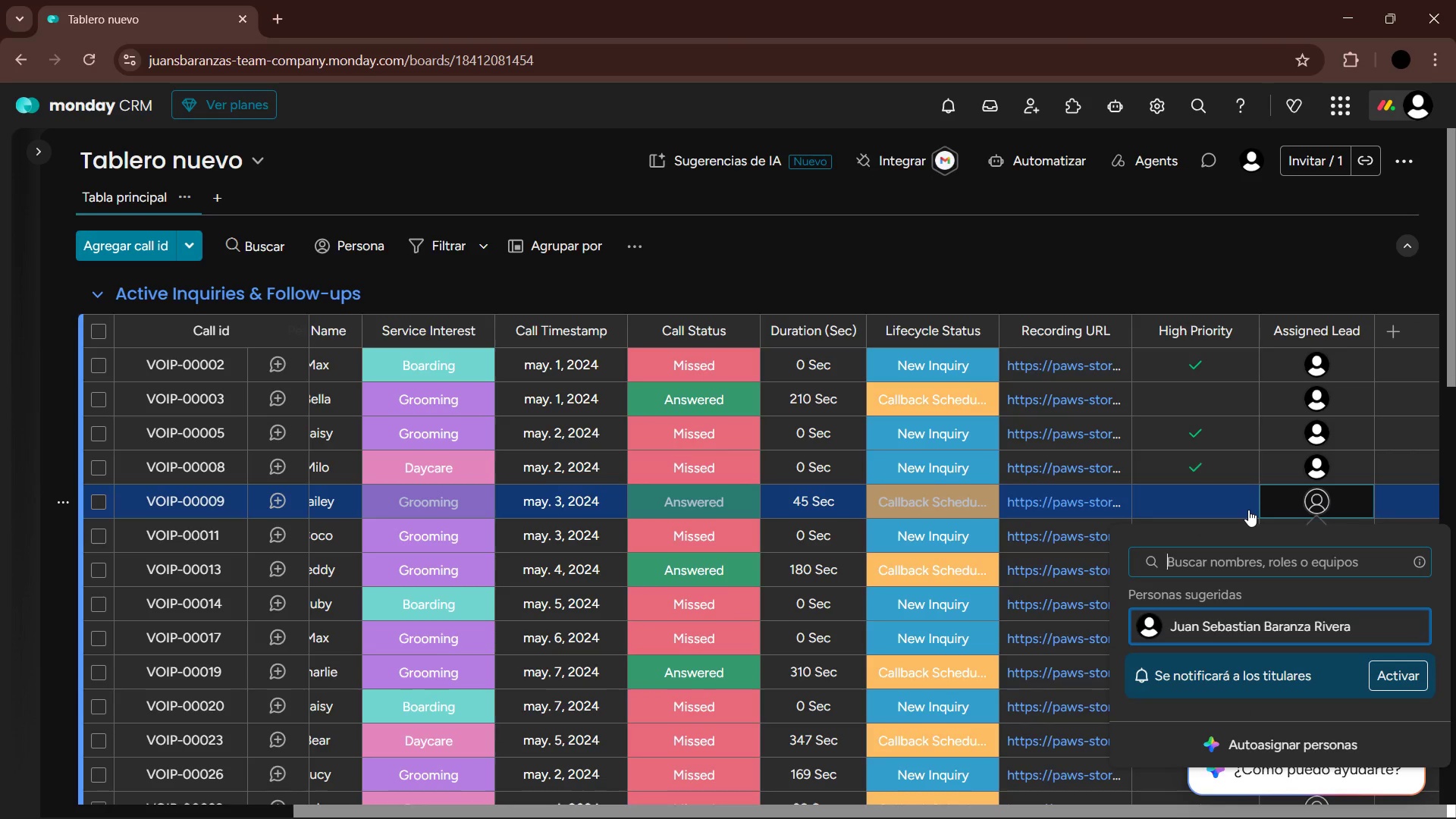 
key(Enter)
 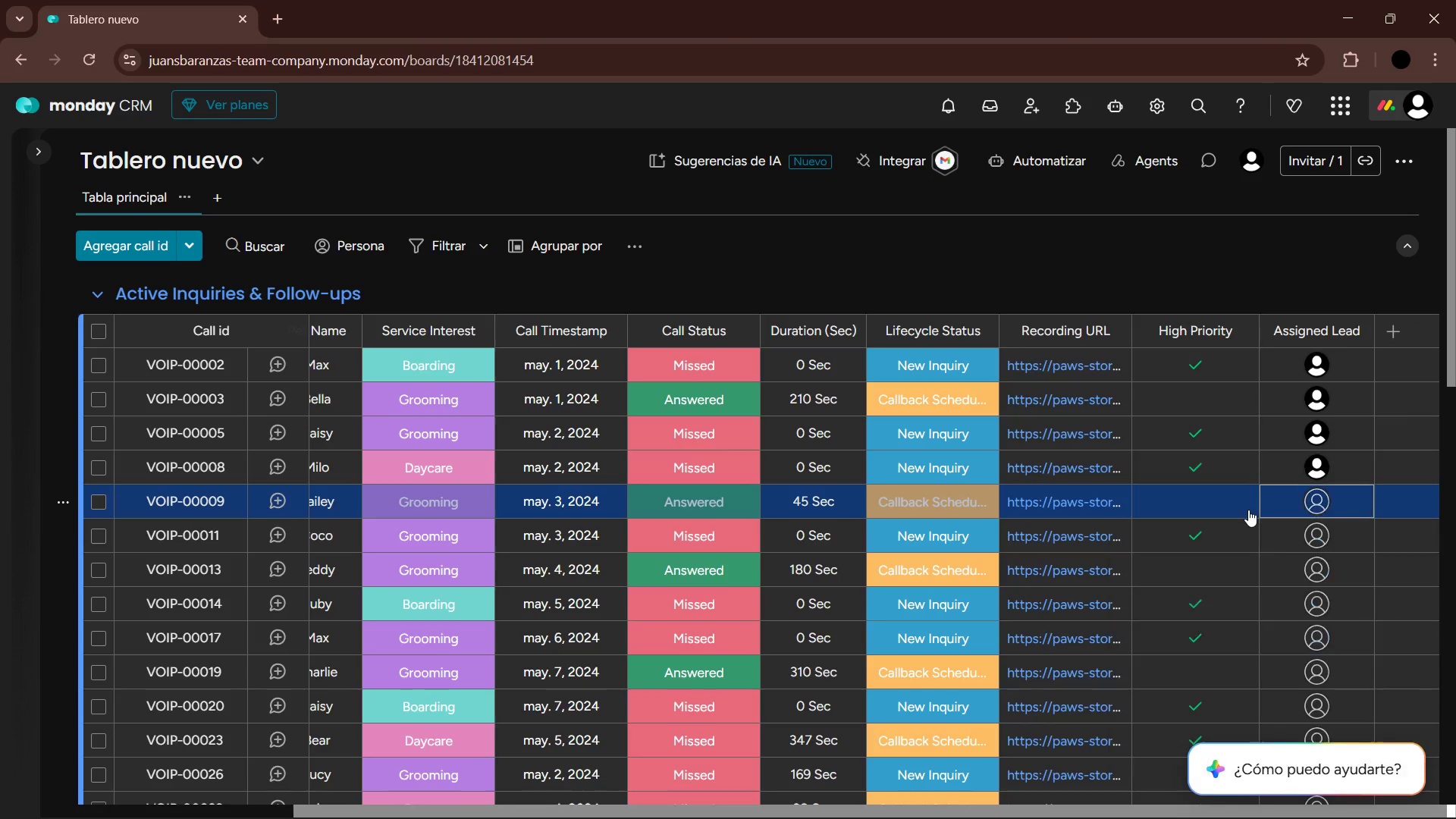 
key(ArrowDown)
 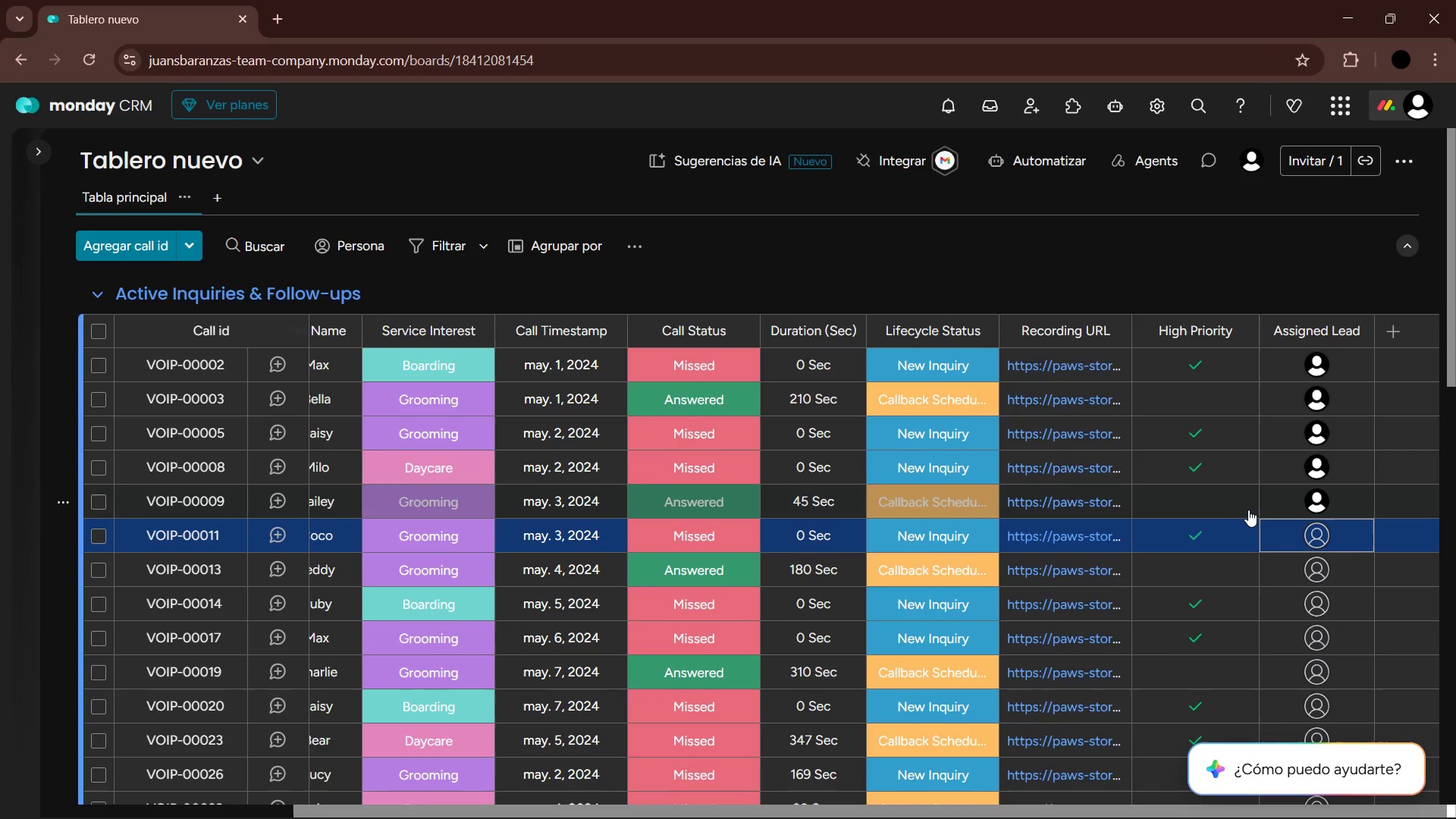 
key(Enter)
 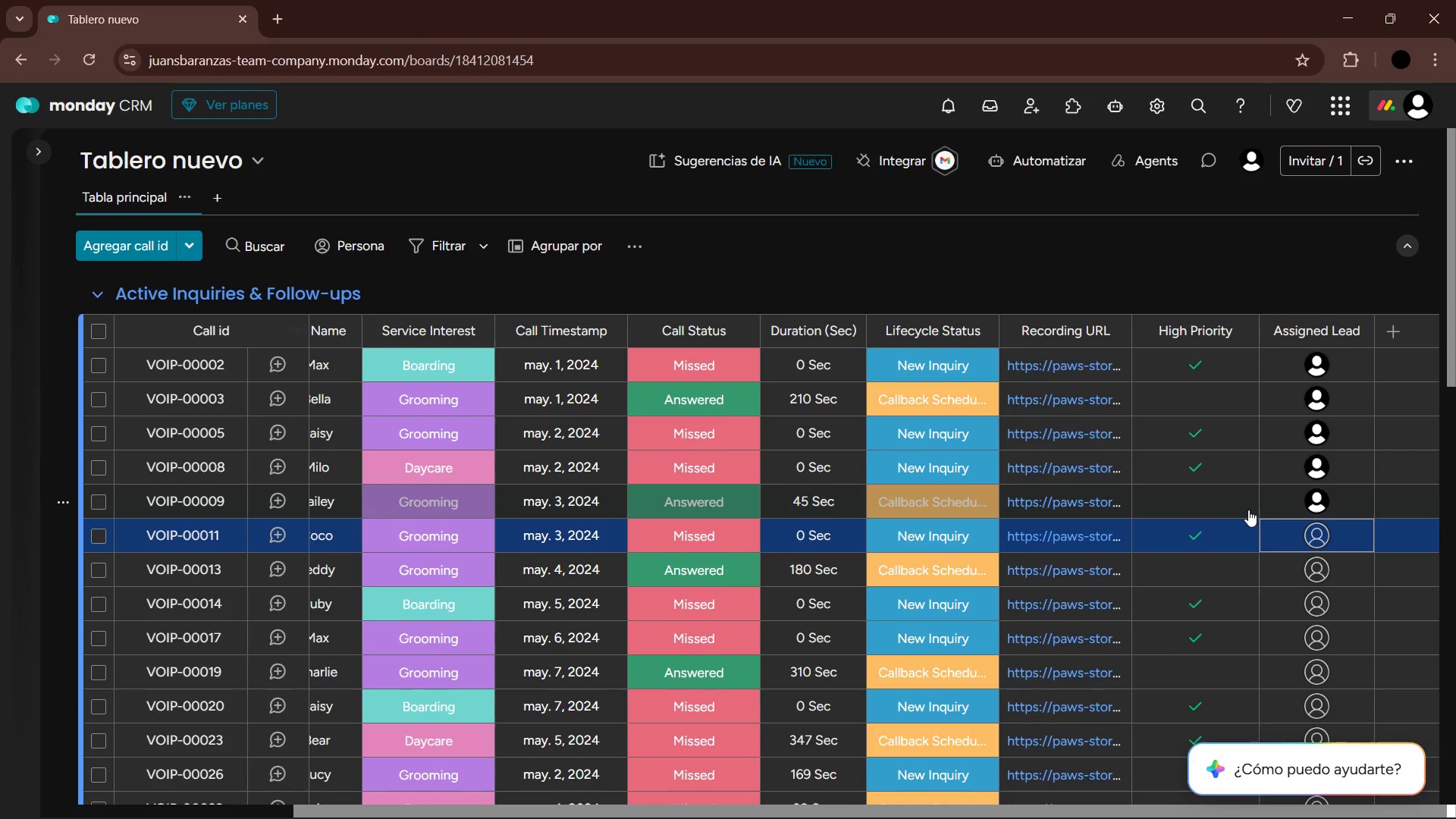 
key(ArrowDown)
 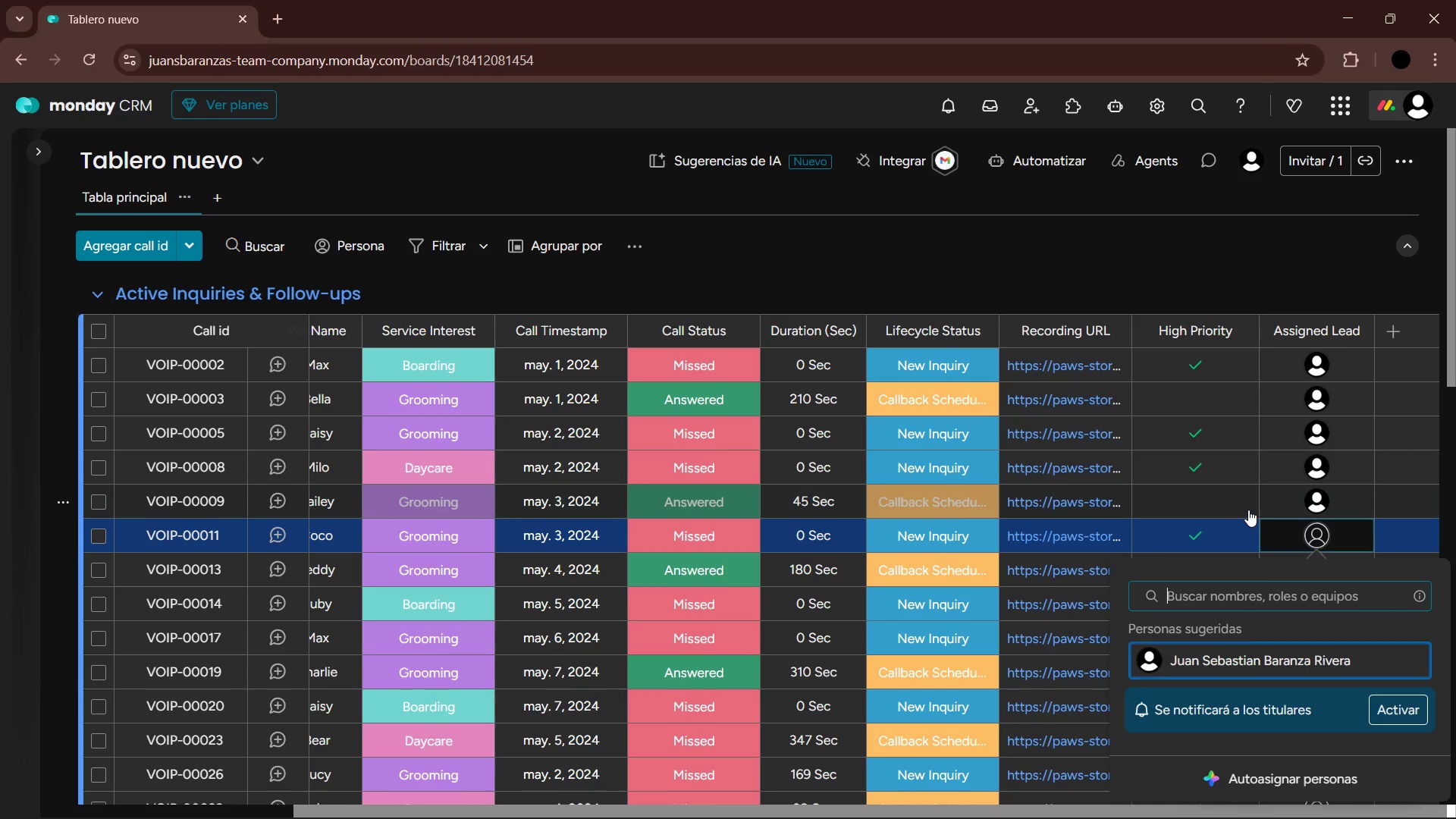 
key(Enter)
 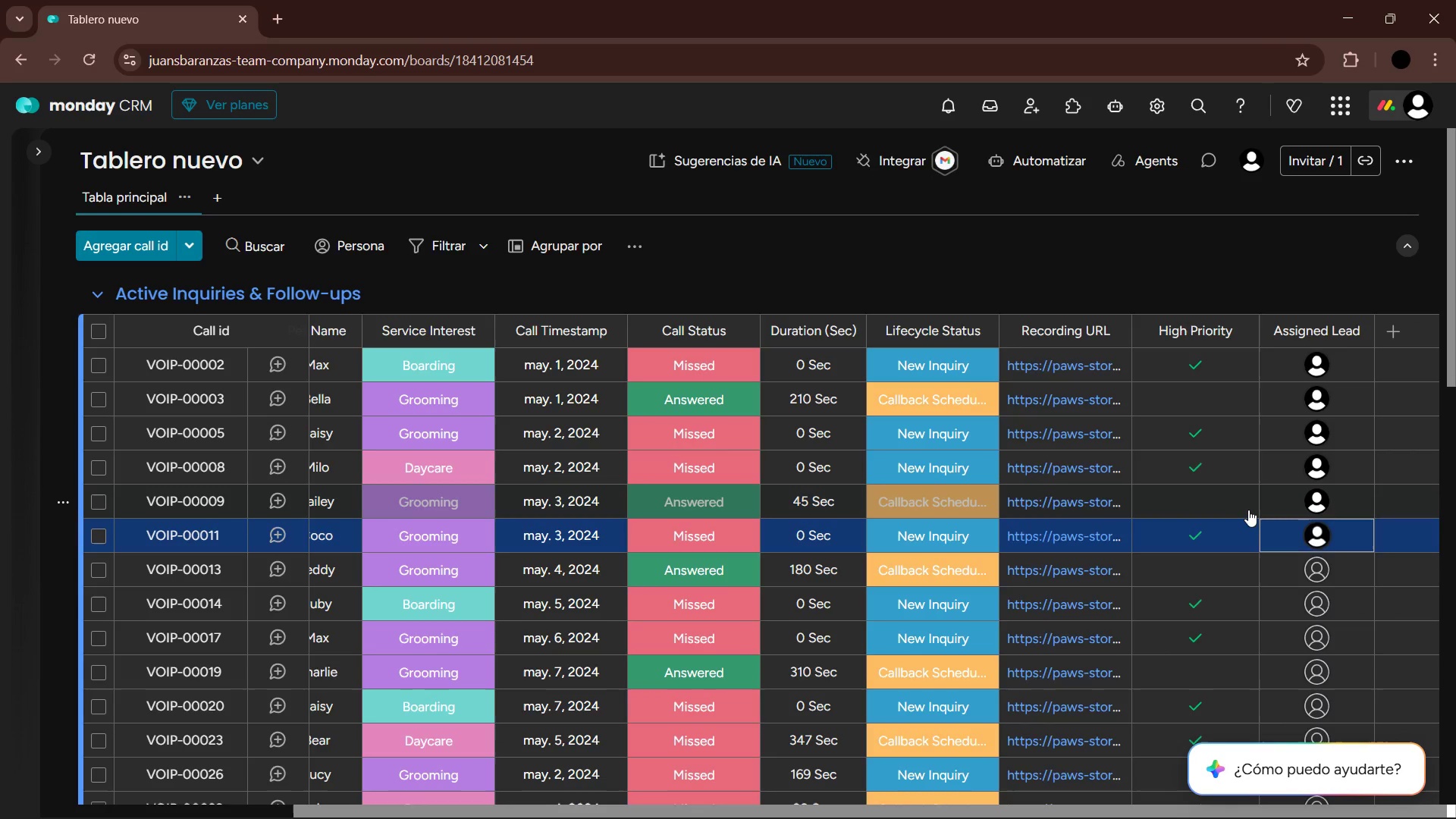 
key(ArrowDown)
 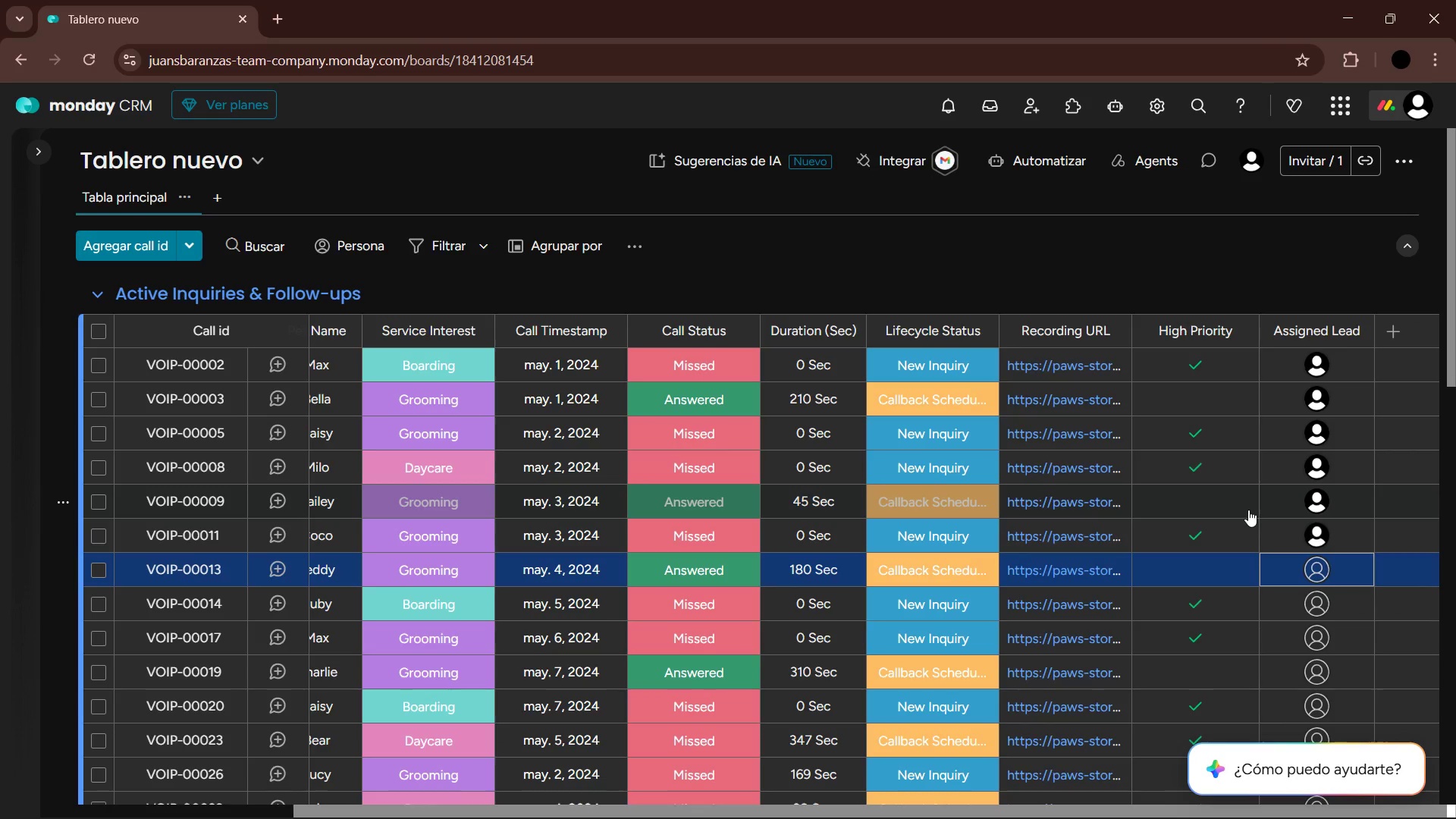 
key(Enter)
 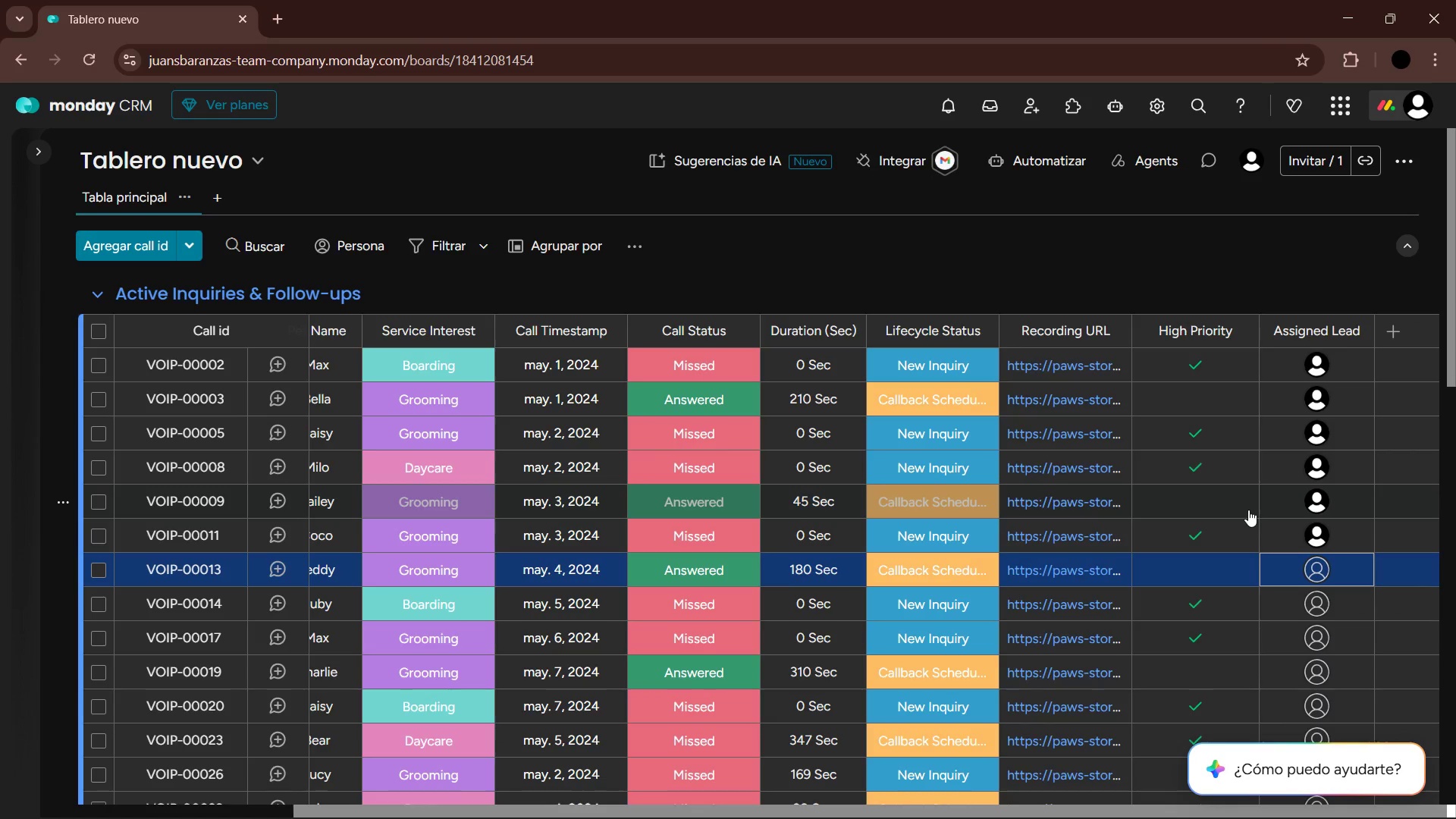 
key(ArrowDown)
 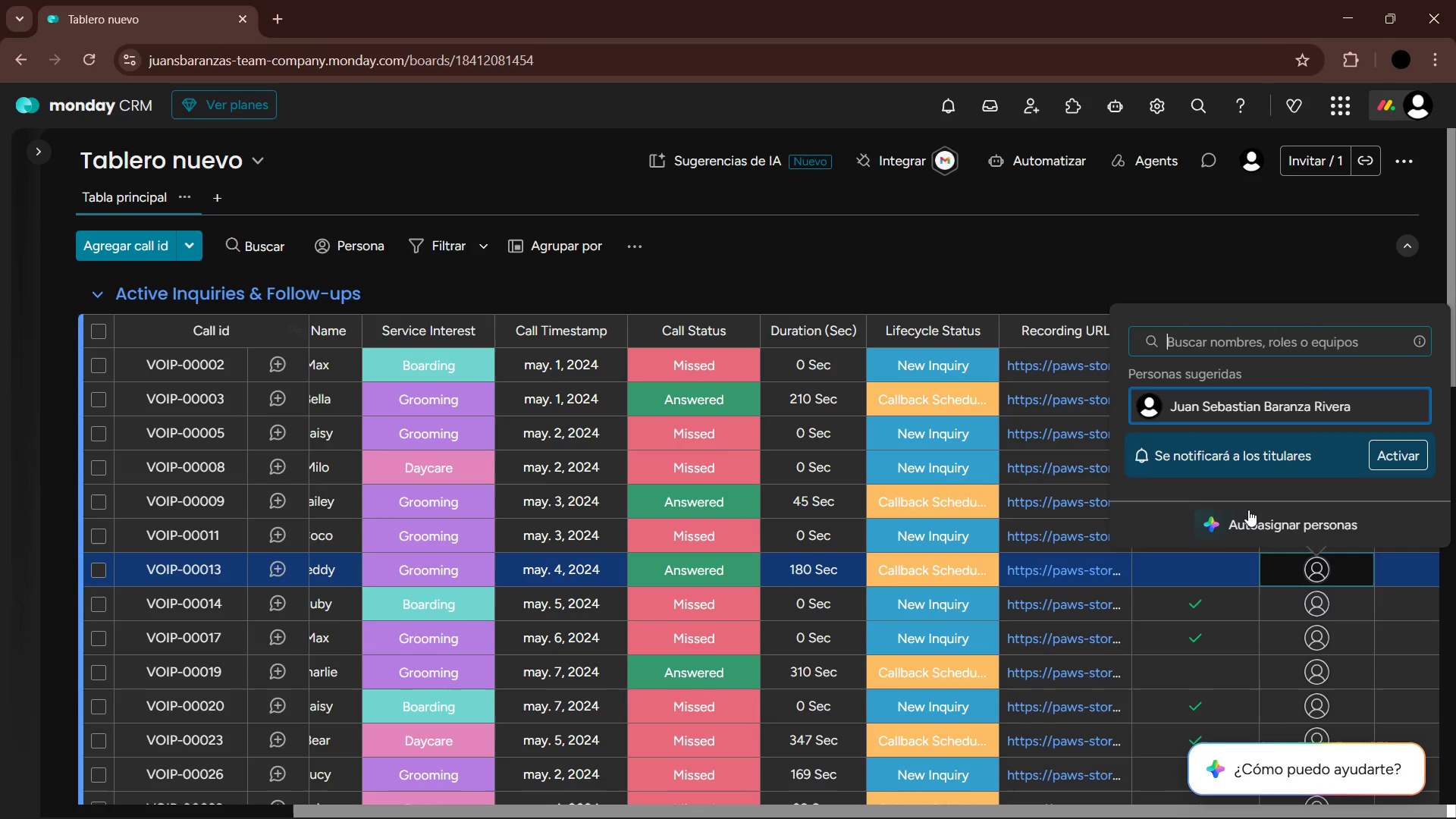 
key(Enter)
 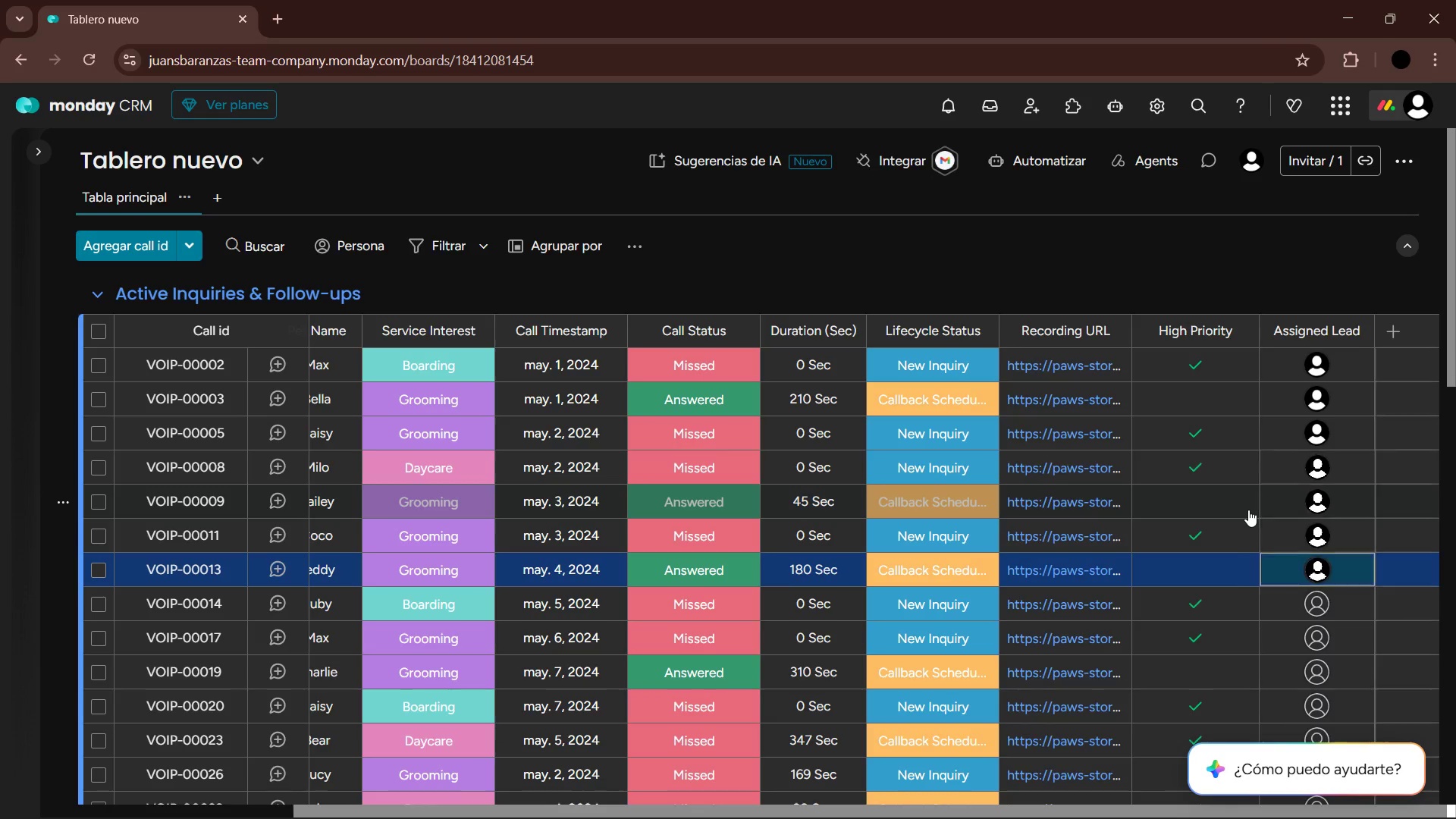 
key(ArrowDown)
 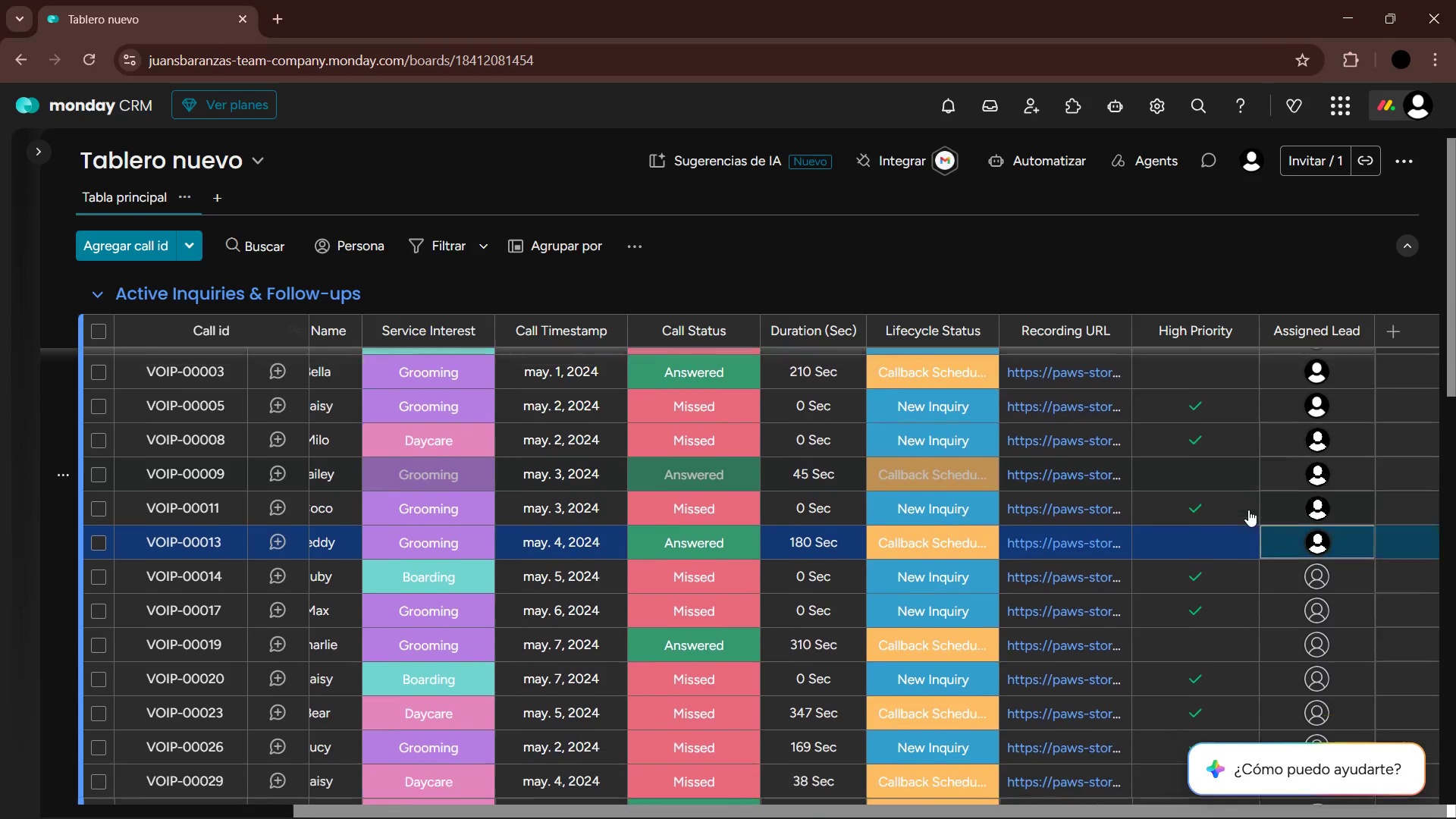 
key(Enter)
 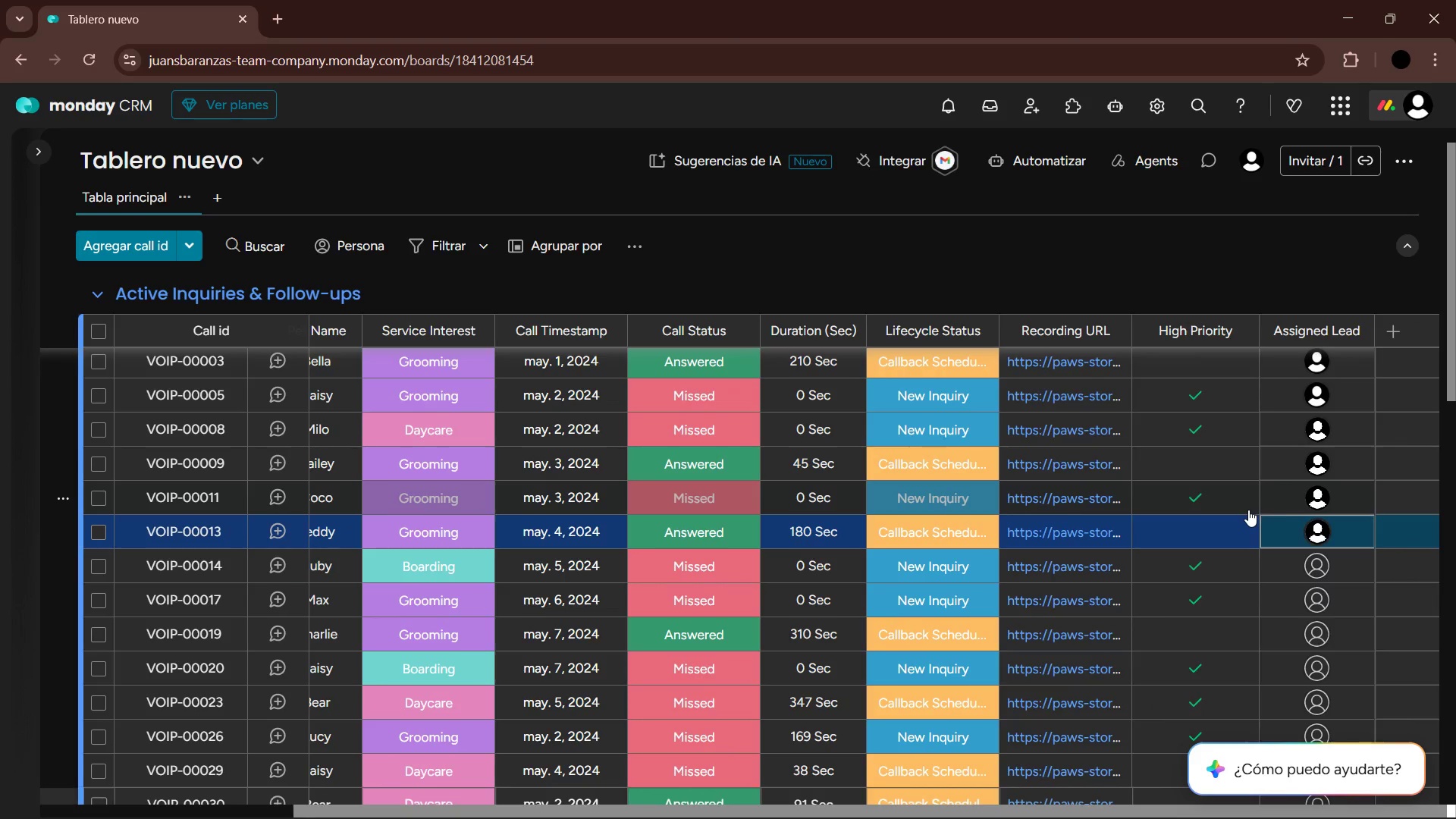 
key(ArrowDown)
 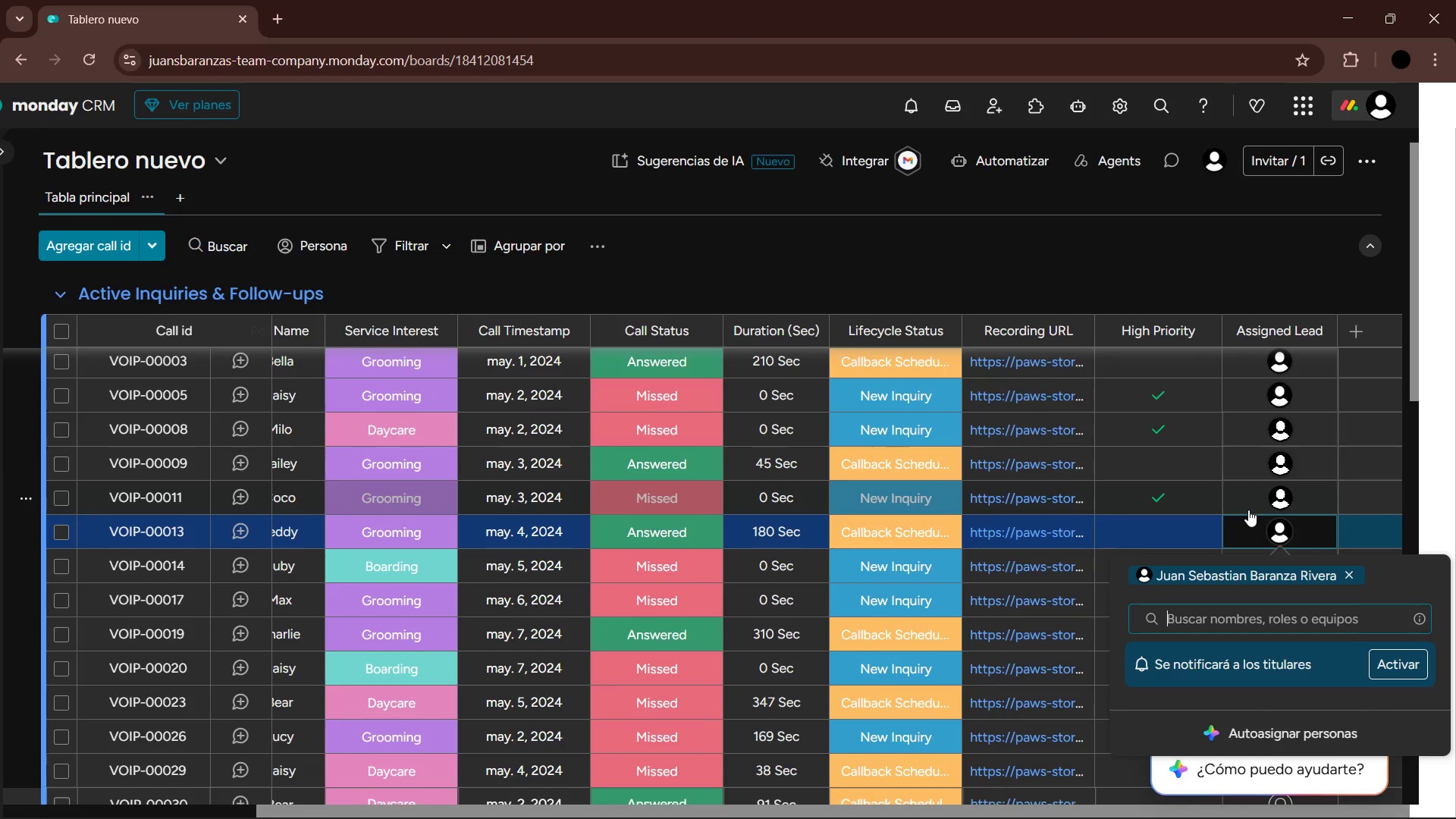 
key(Enter)
 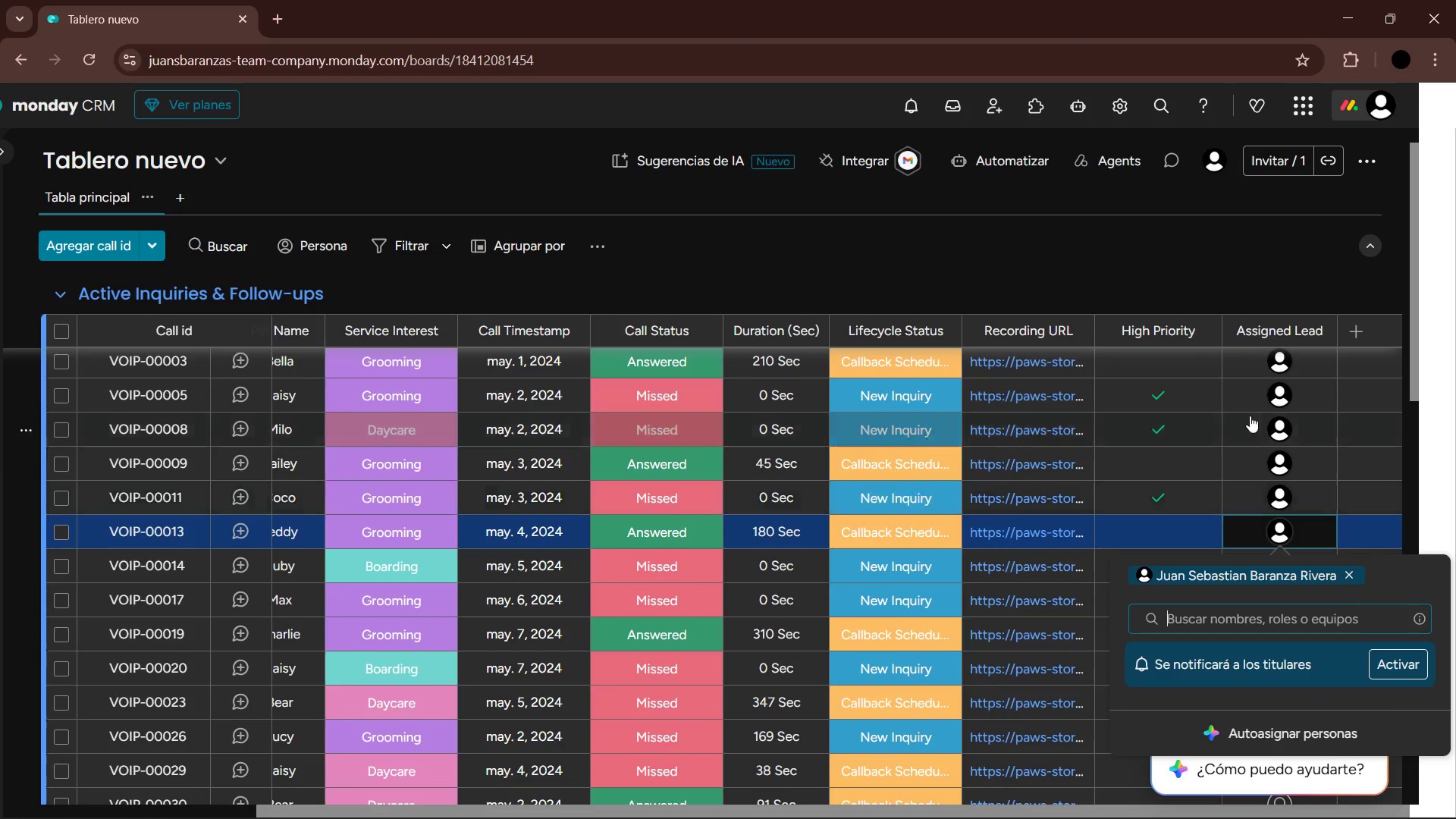 
left_click([1219, 274])
 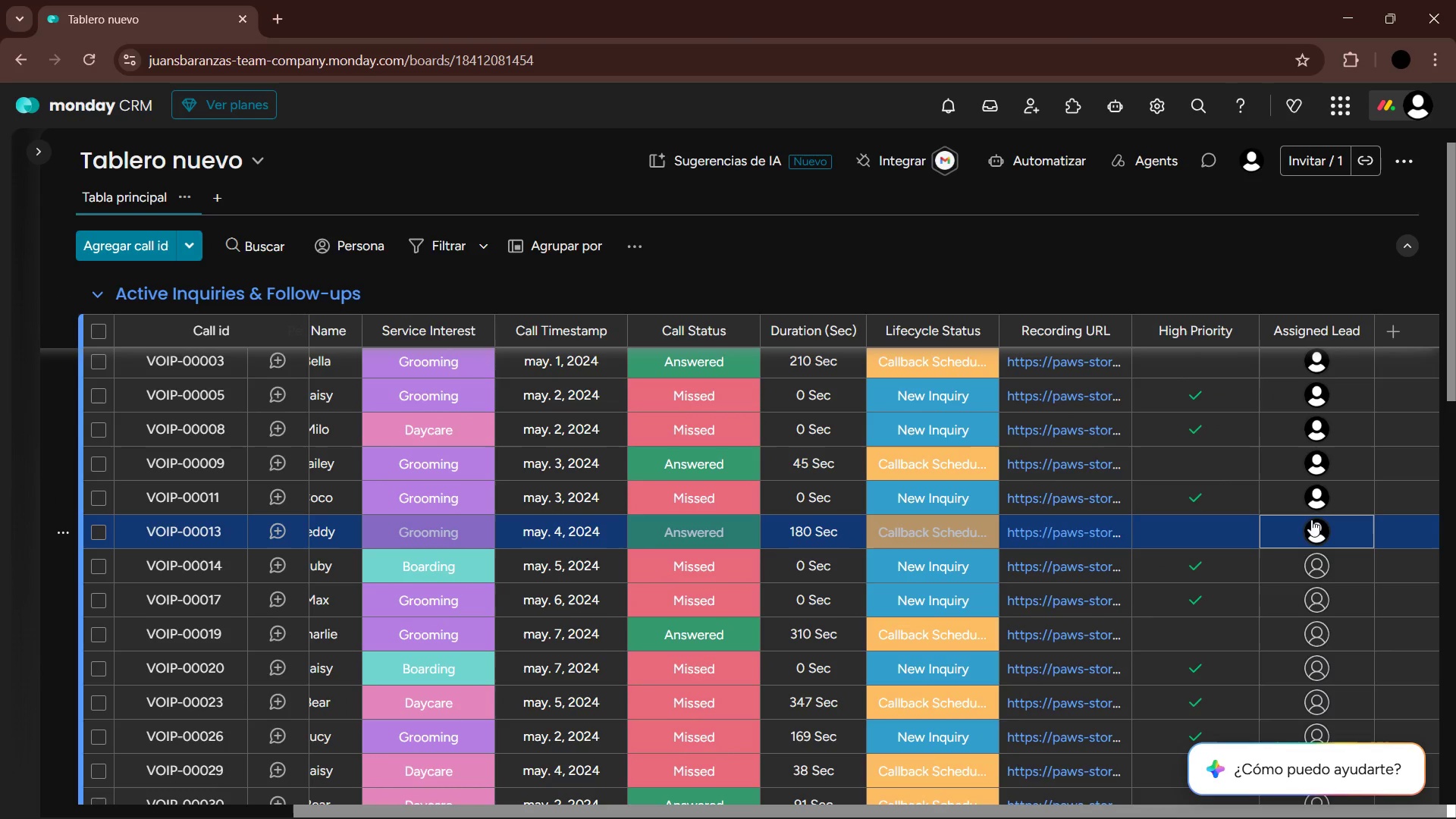 
scroll: coordinate [1314, 527], scroll_direction: down, amount: 2.0
 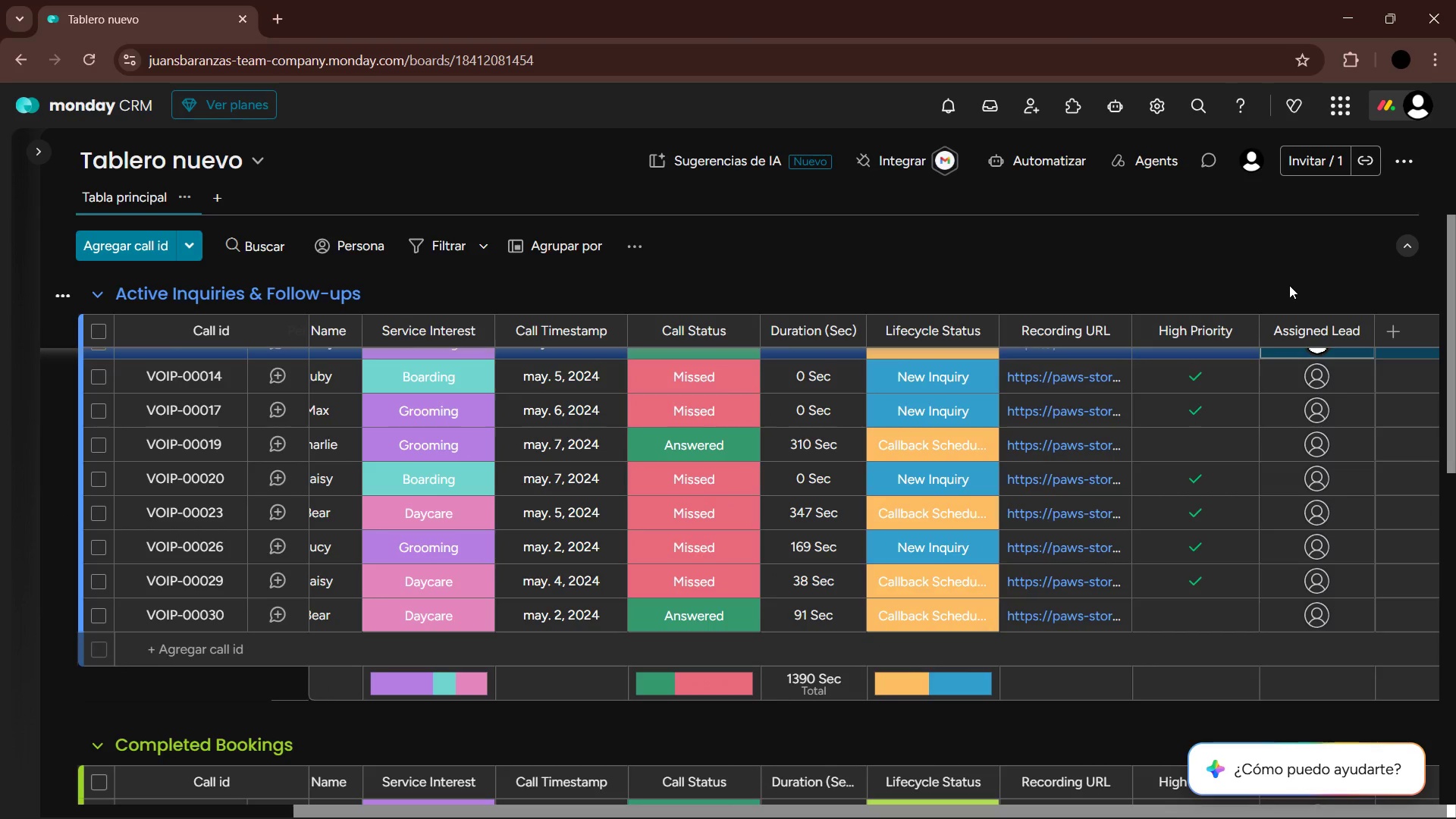 
key(ArrowDown)
 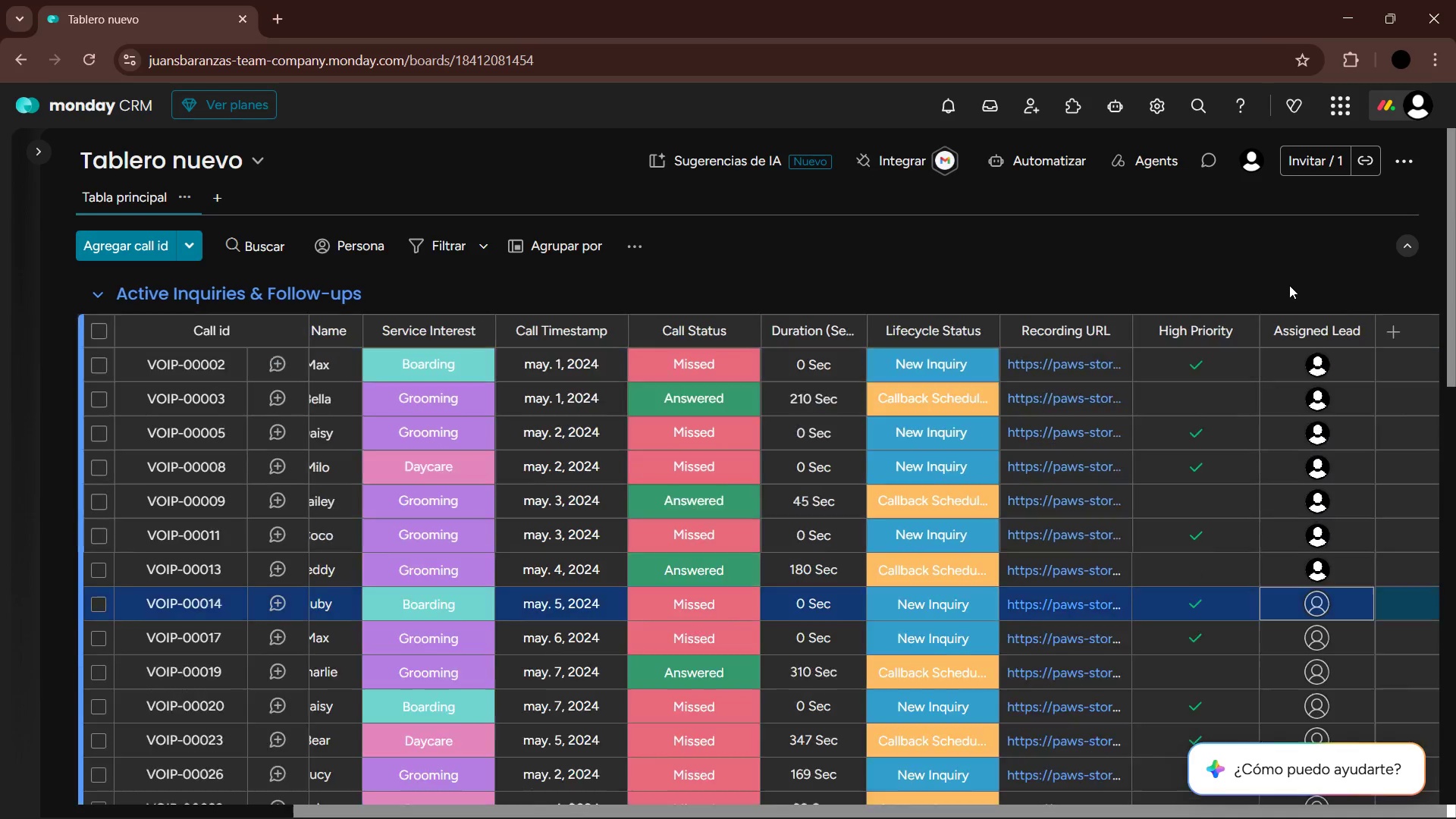 
key(Enter)
 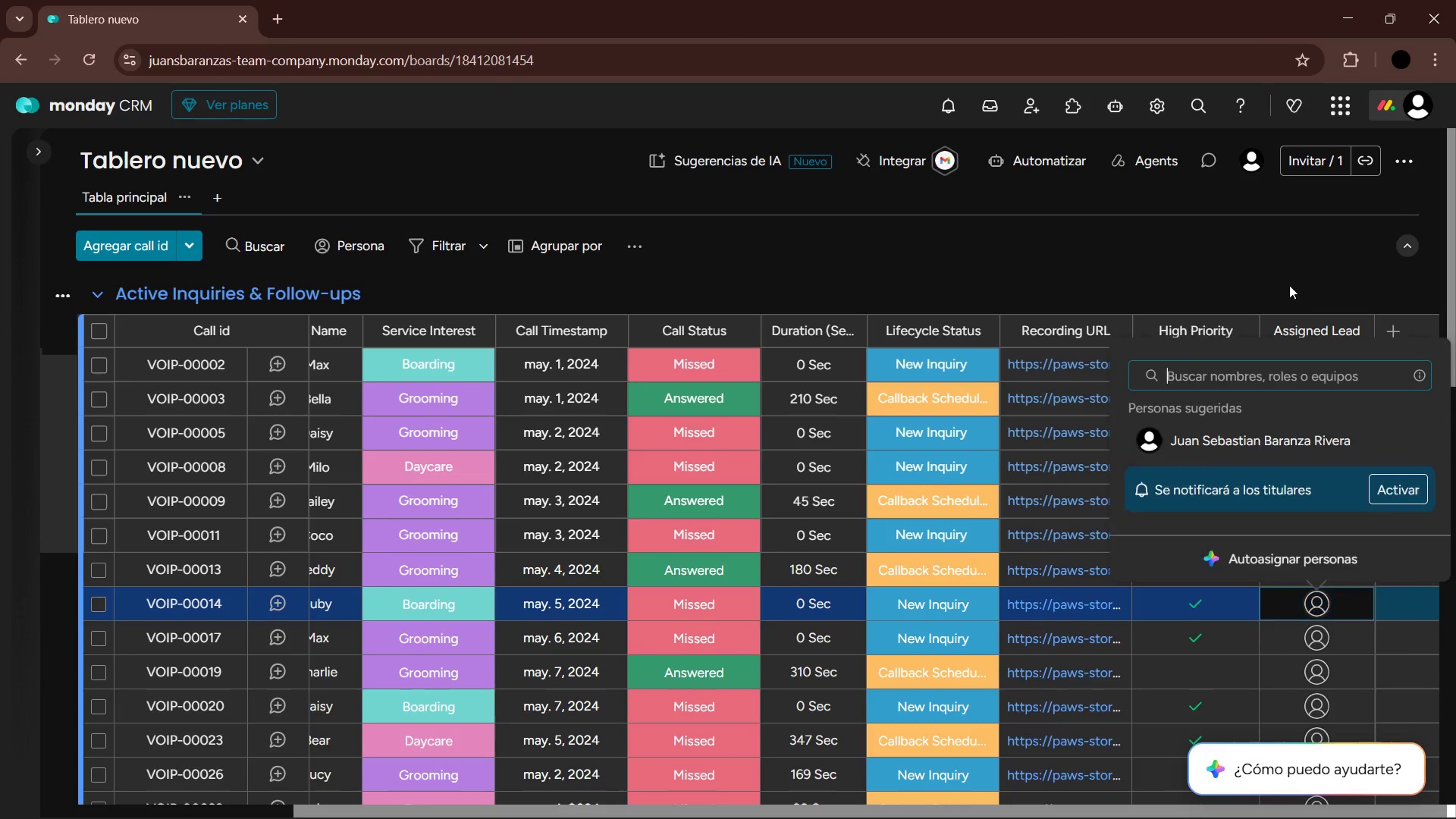 
key(ArrowDown)
 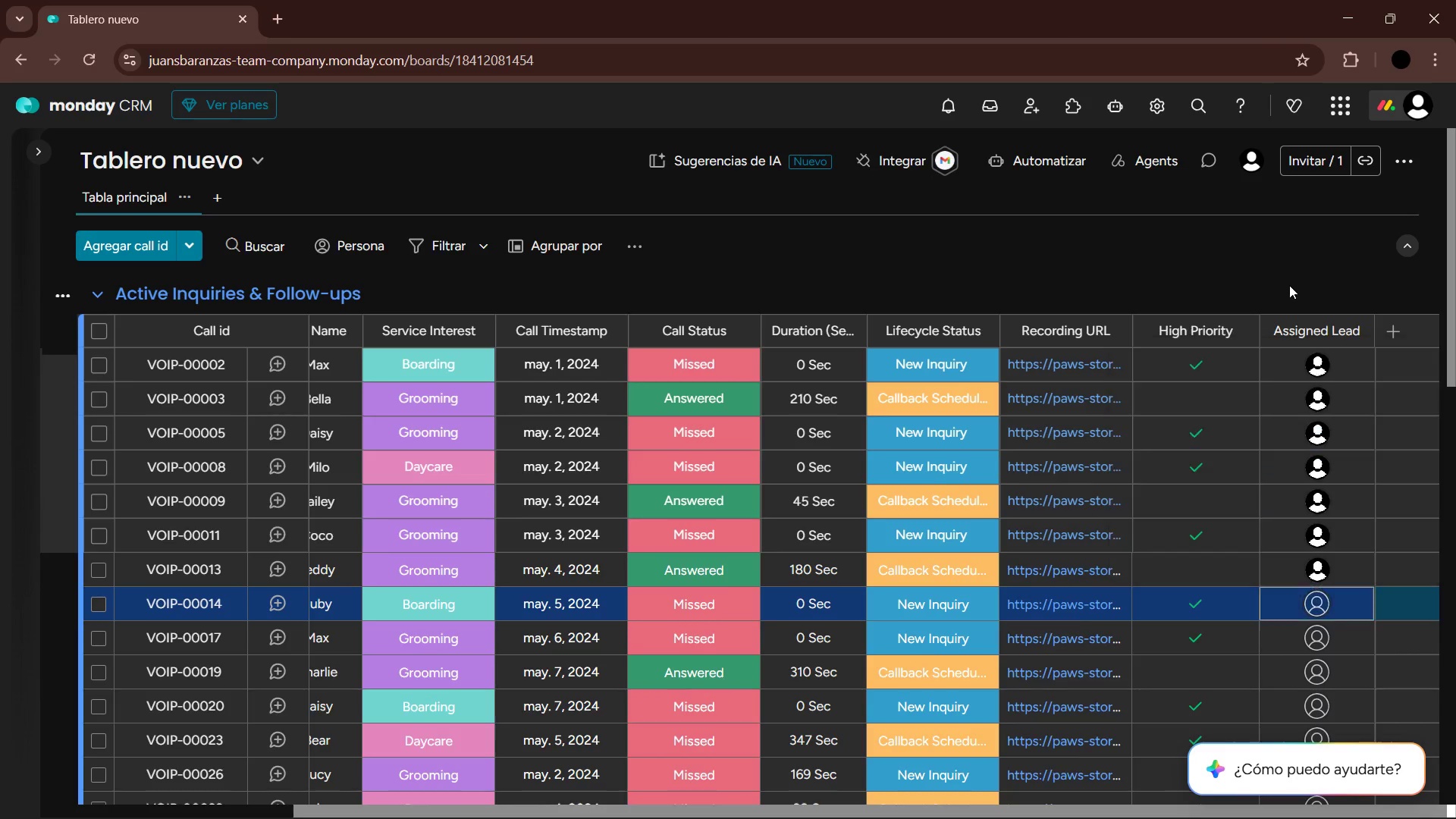 
key(Enter)
 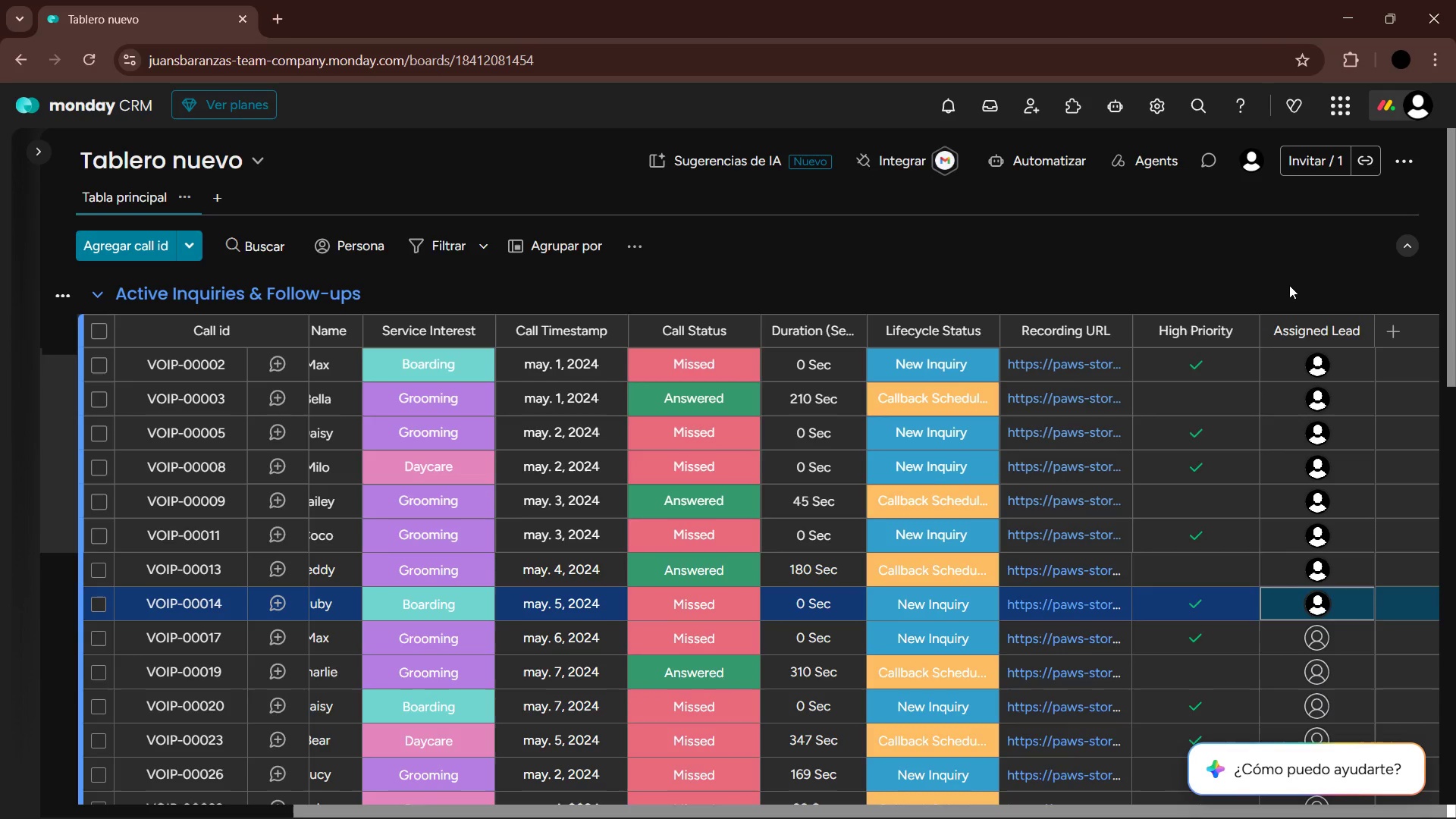 
key(ArrowDown)
 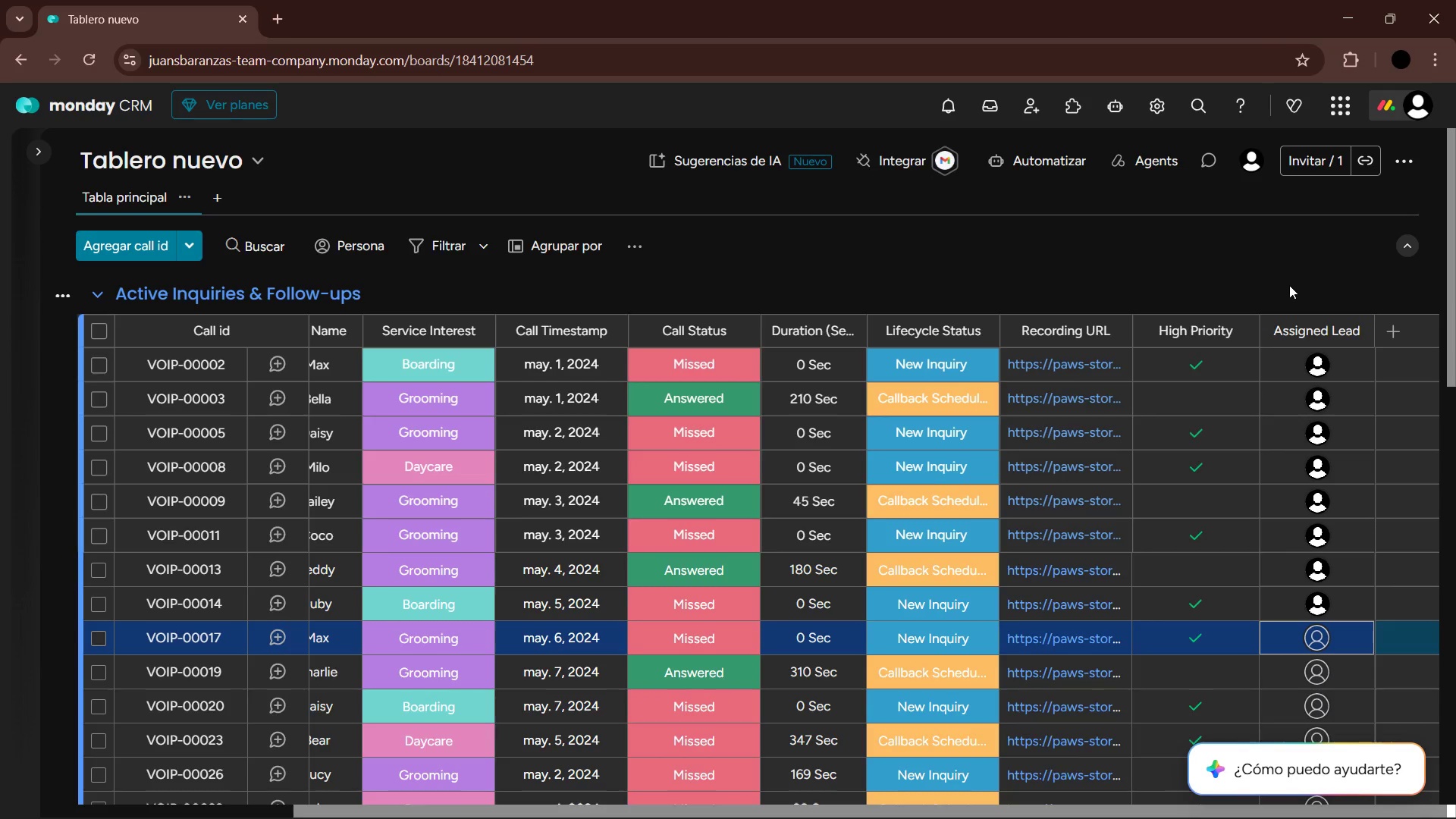 
key(Enter)
 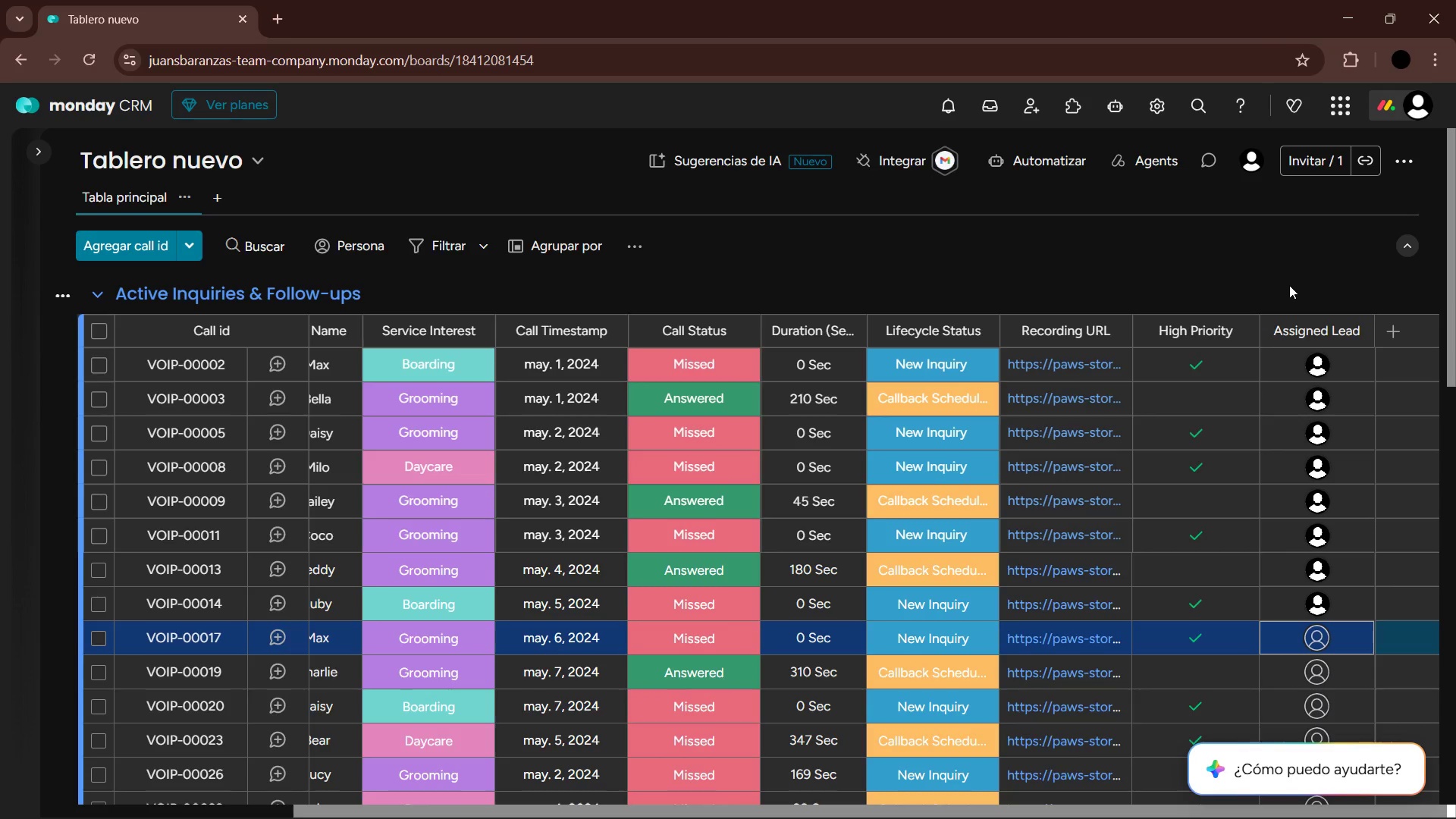 
key(ArrowDown)
 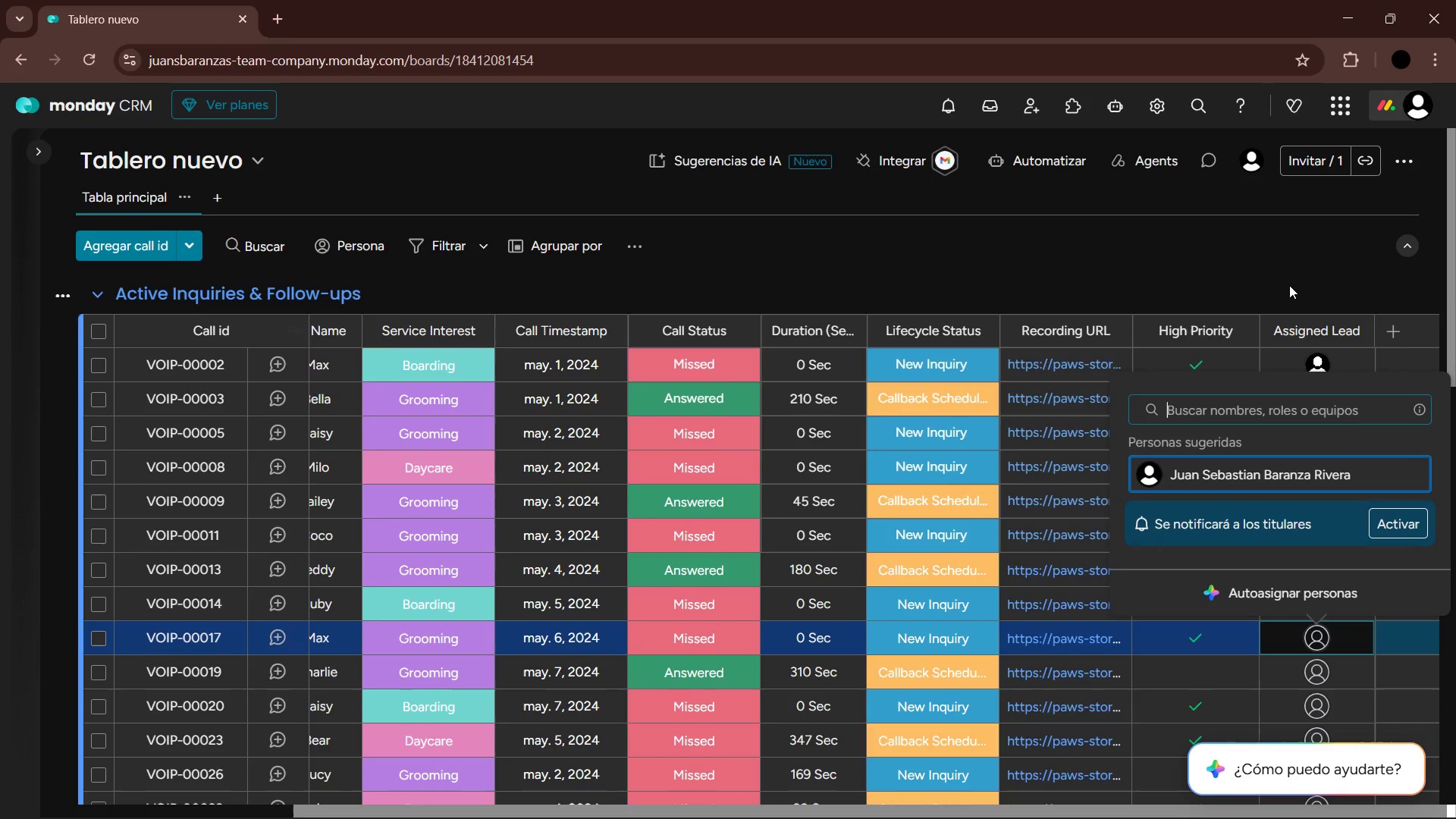 
key(Enter)
 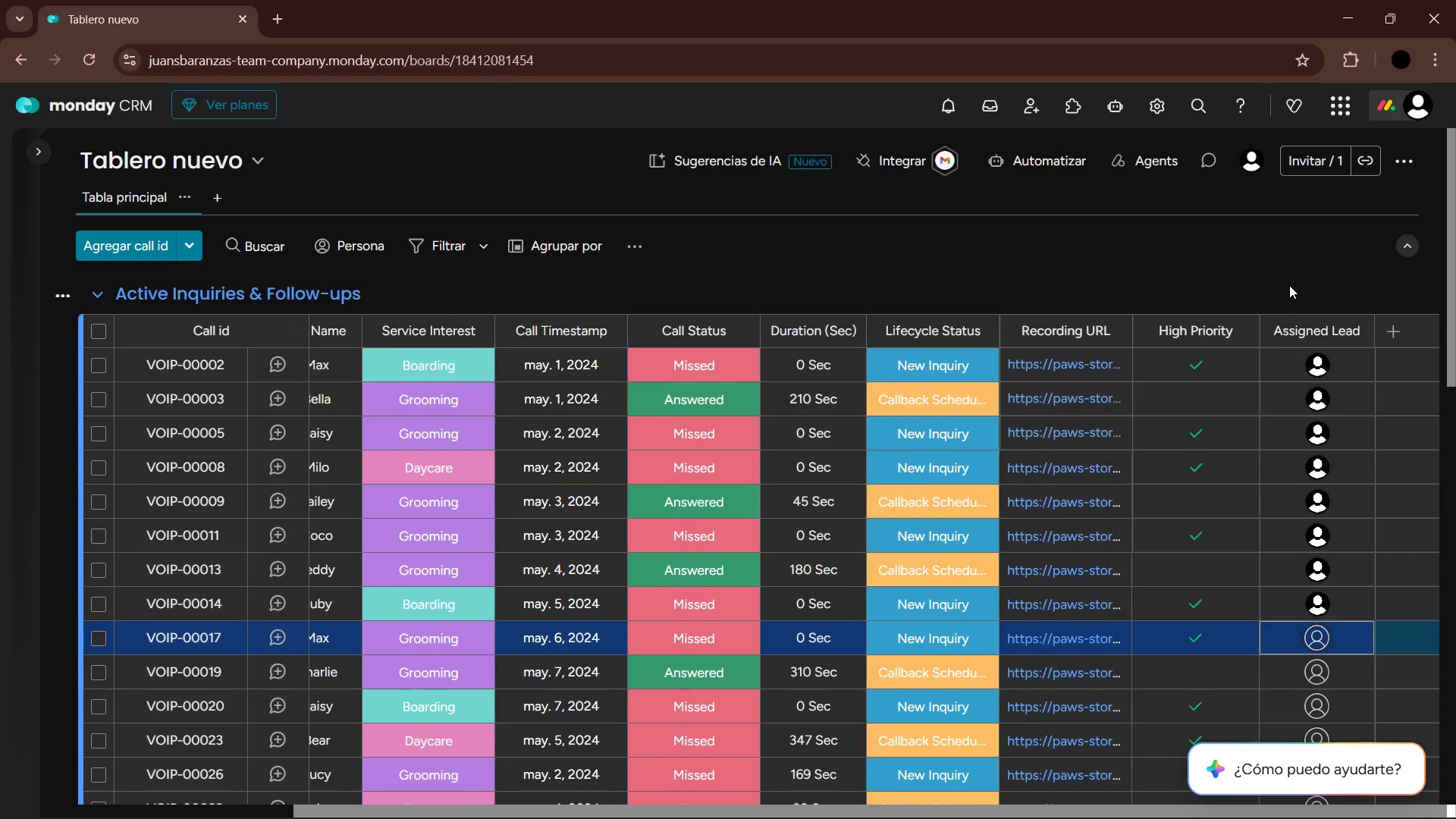 
key(ArrowDown)
 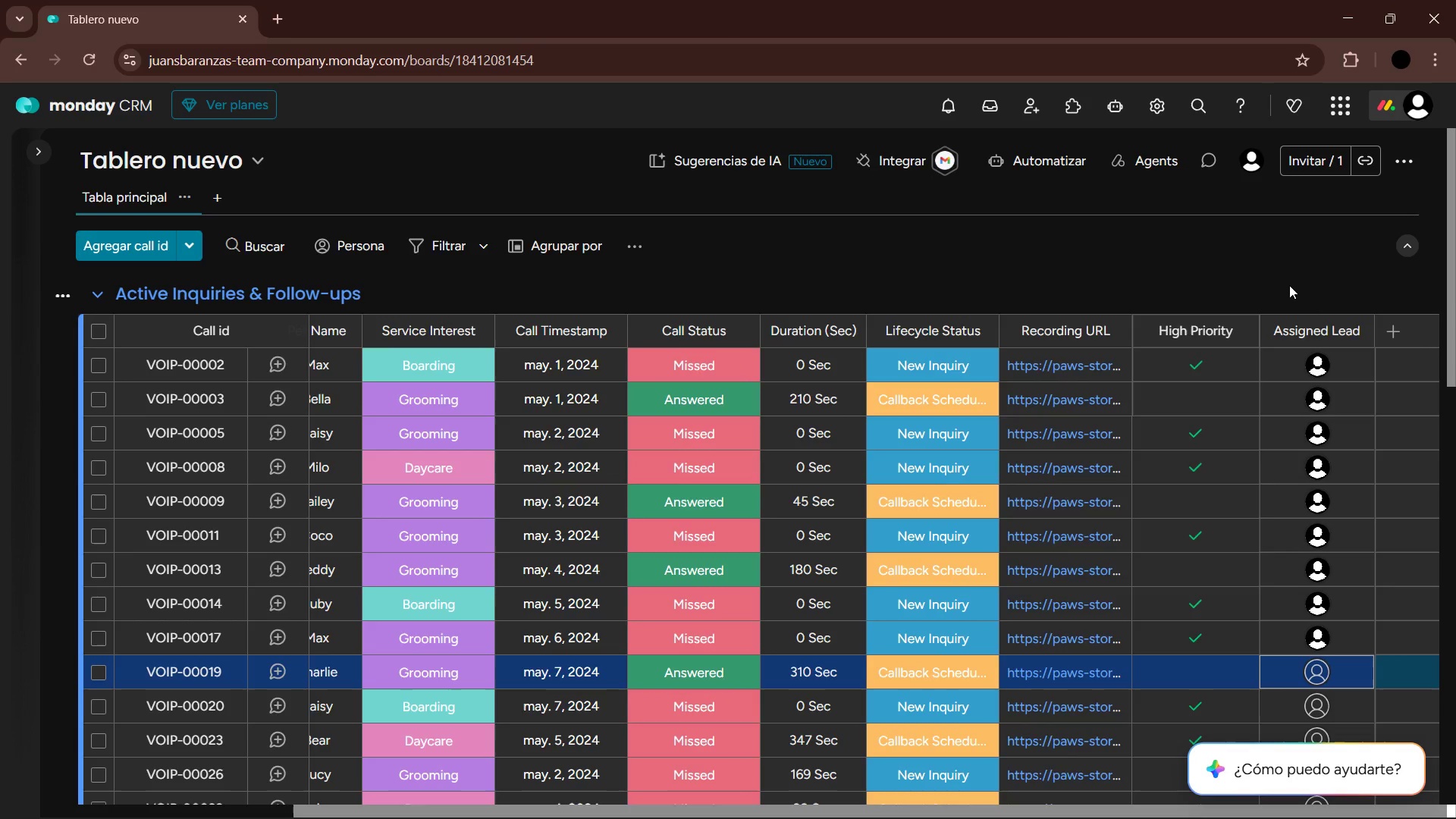 
key(Enter)
 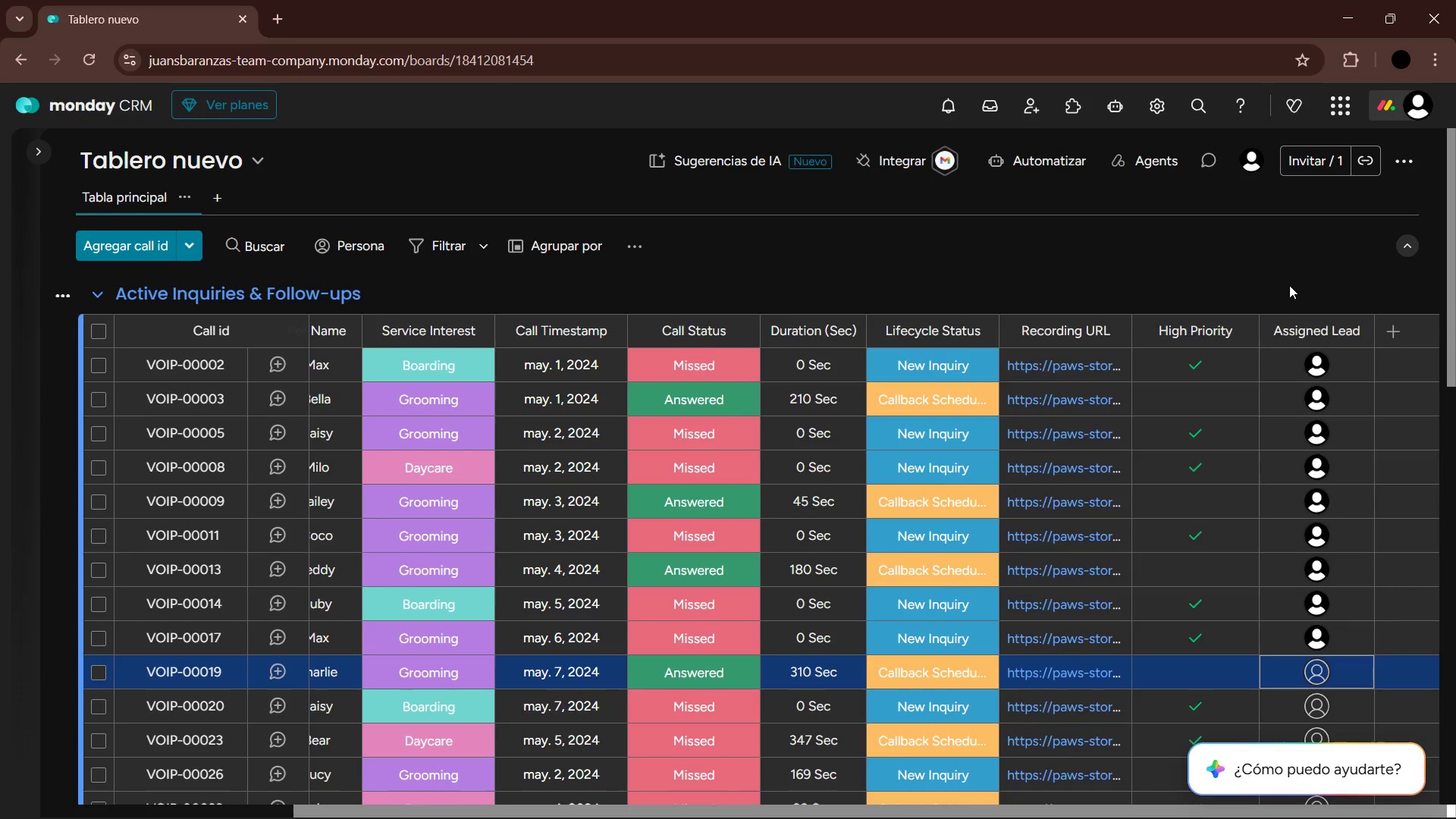 
key(ArrowDown)
 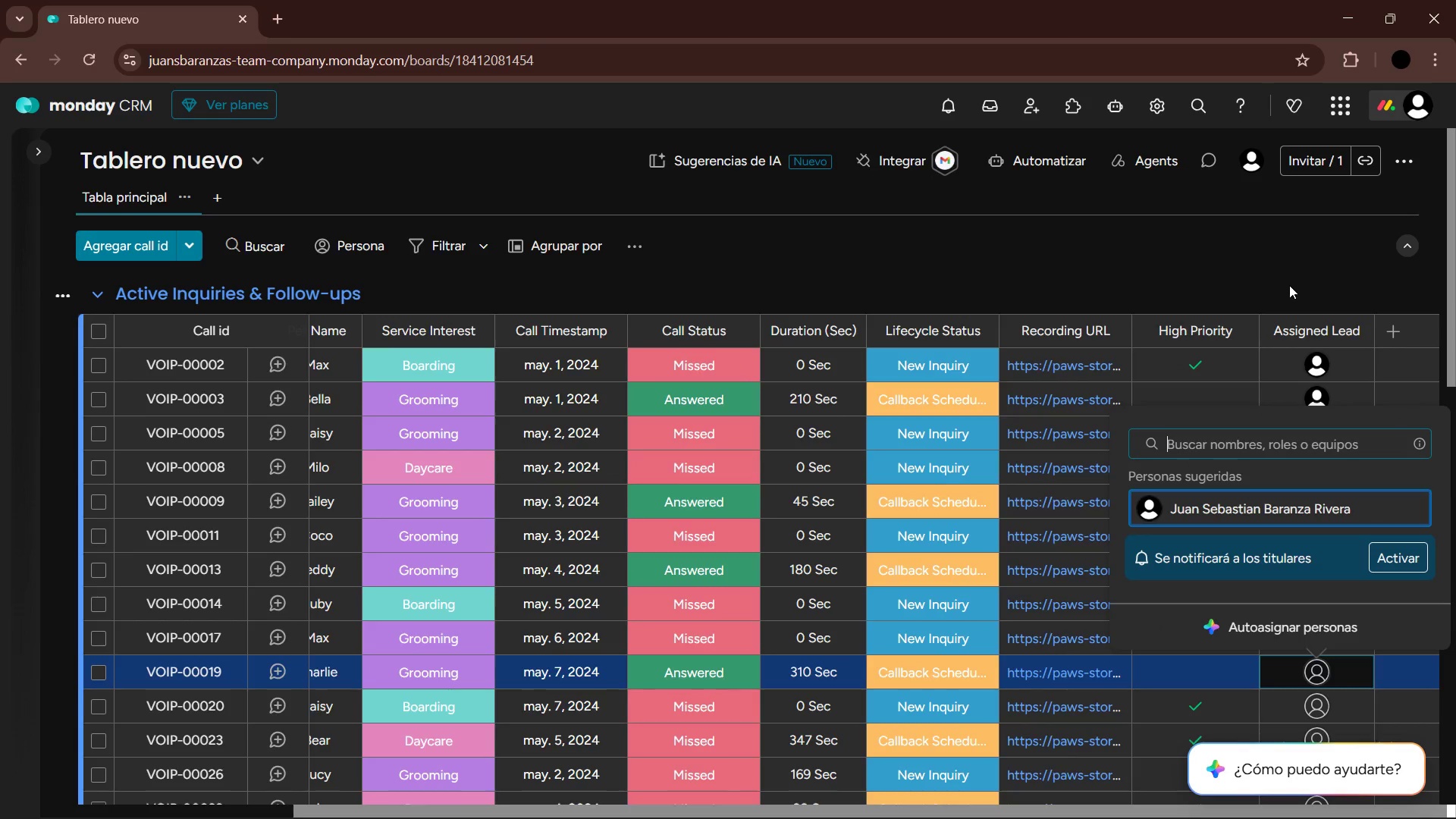 
key(Enter)
 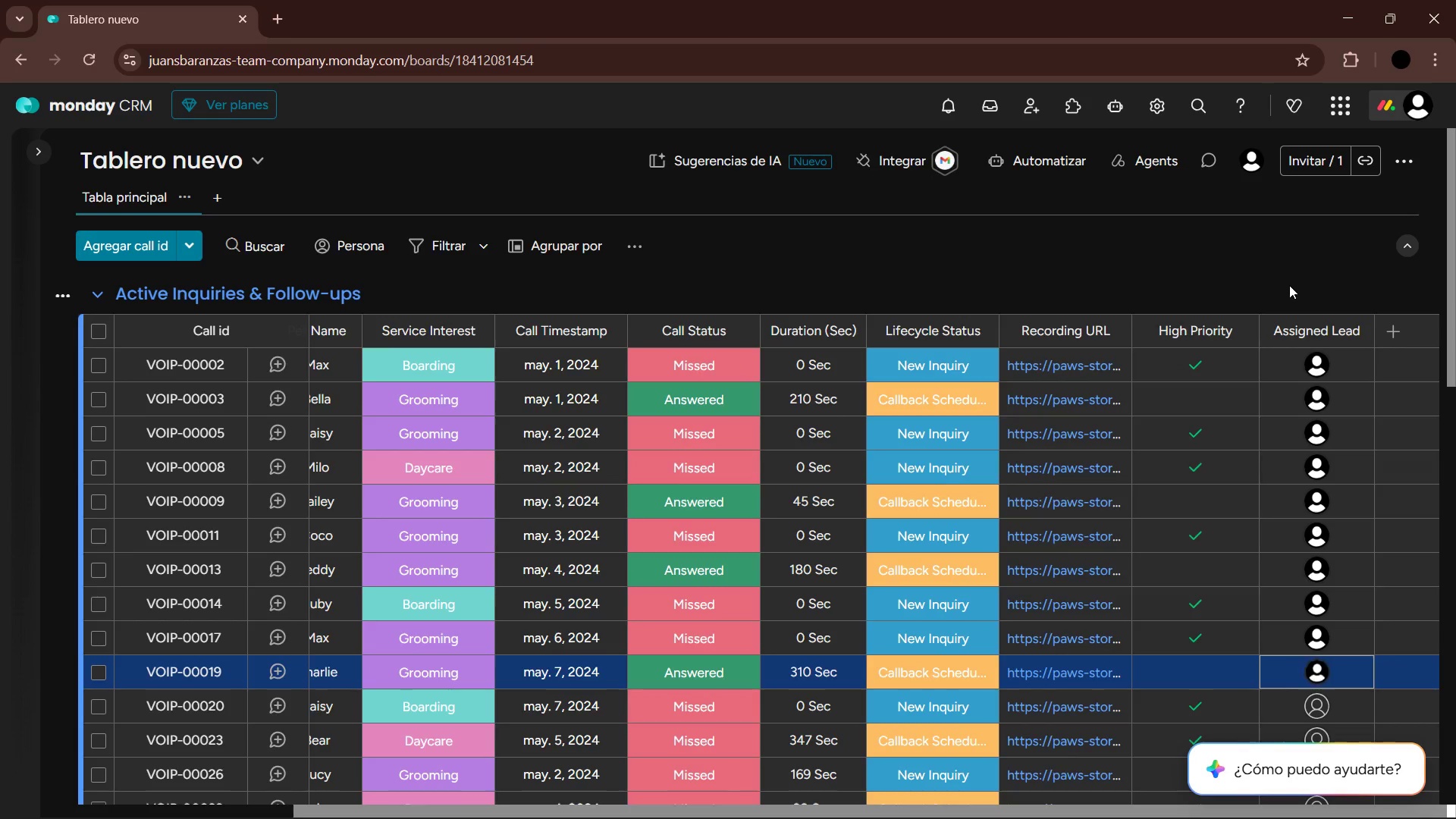 
key(ArrowDown)
 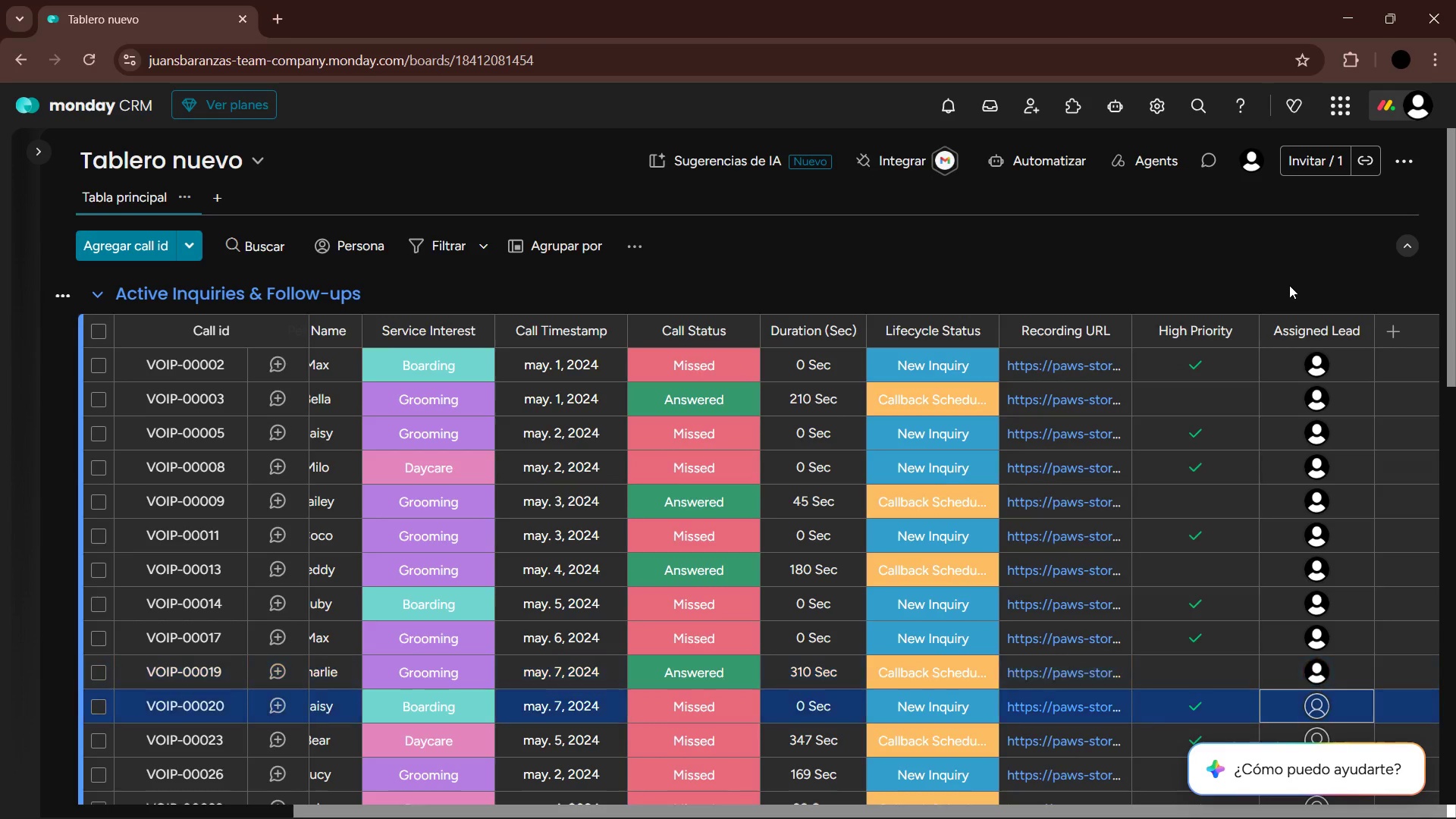 
key(Enter)
 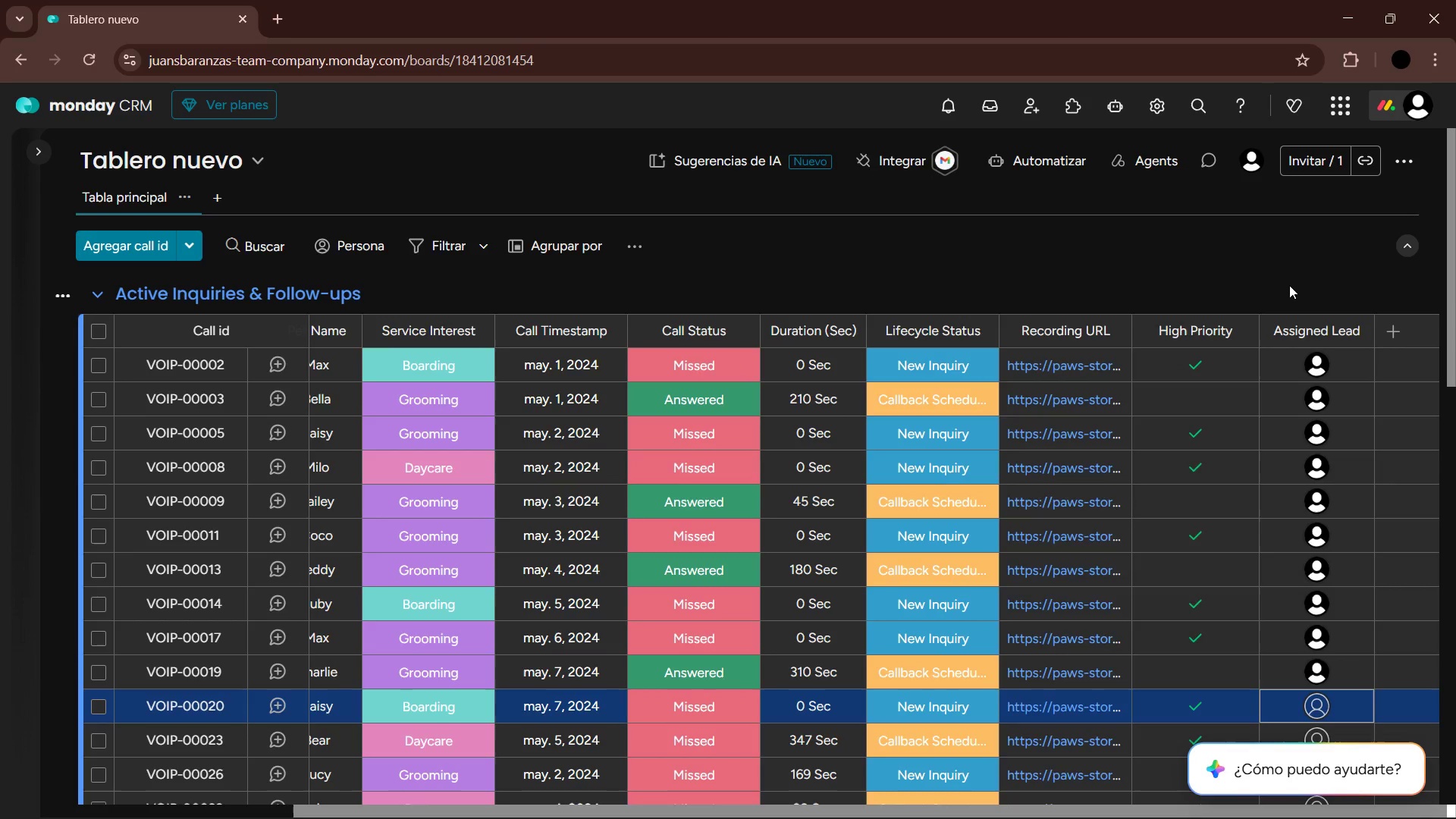 
key(ArrowDown)
 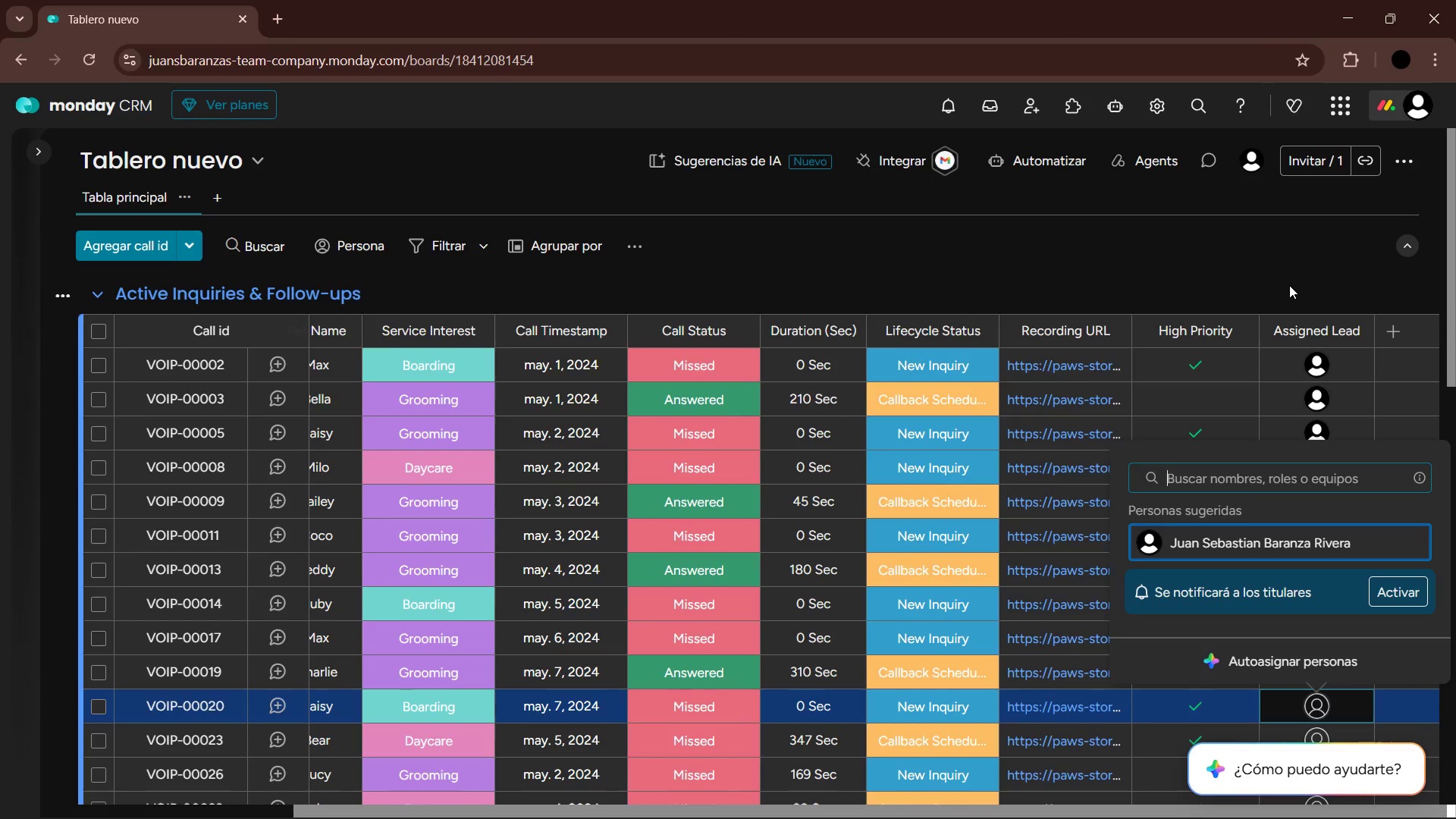 
key(Enter)
 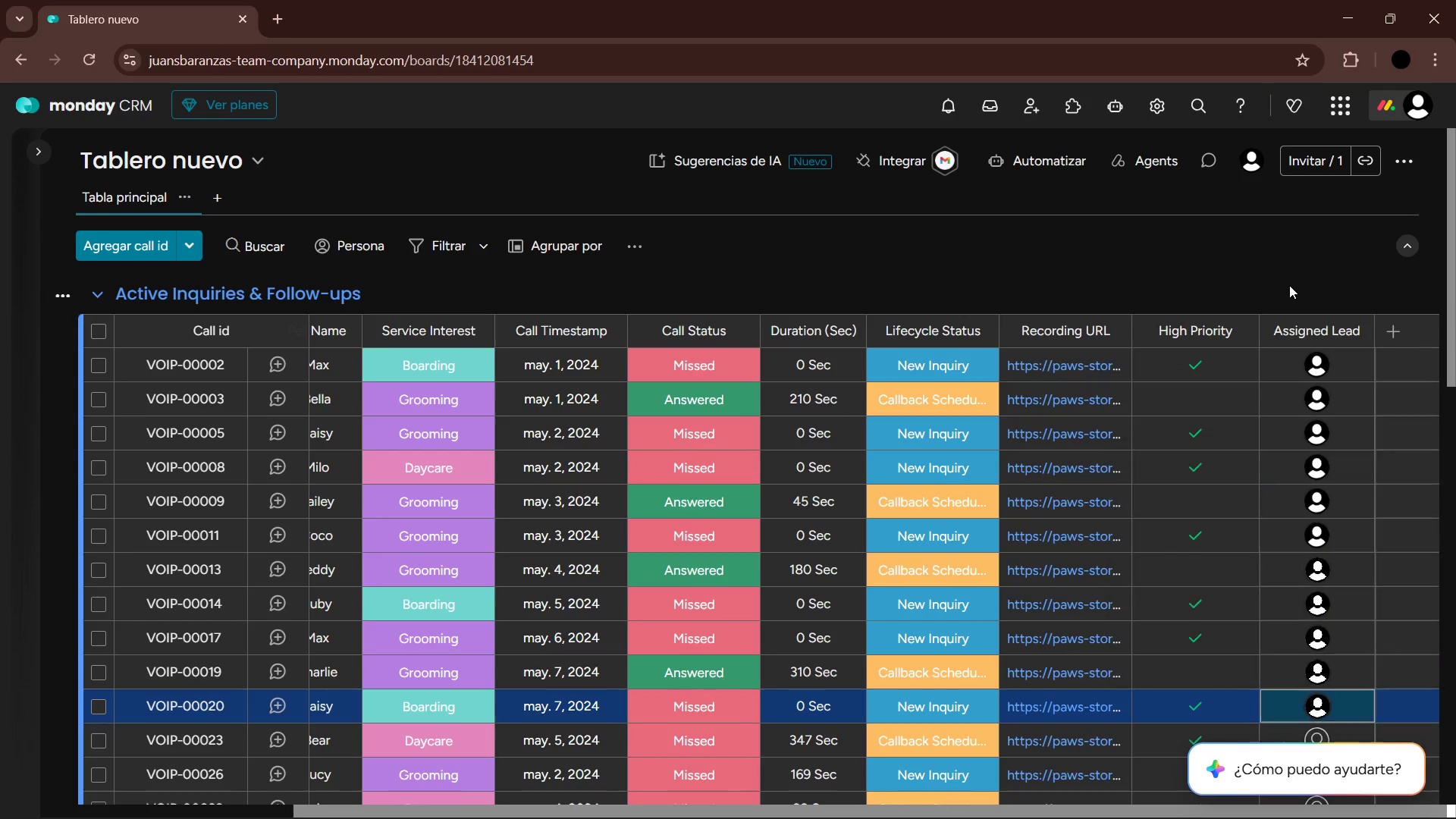 
key(ArrowDown)
 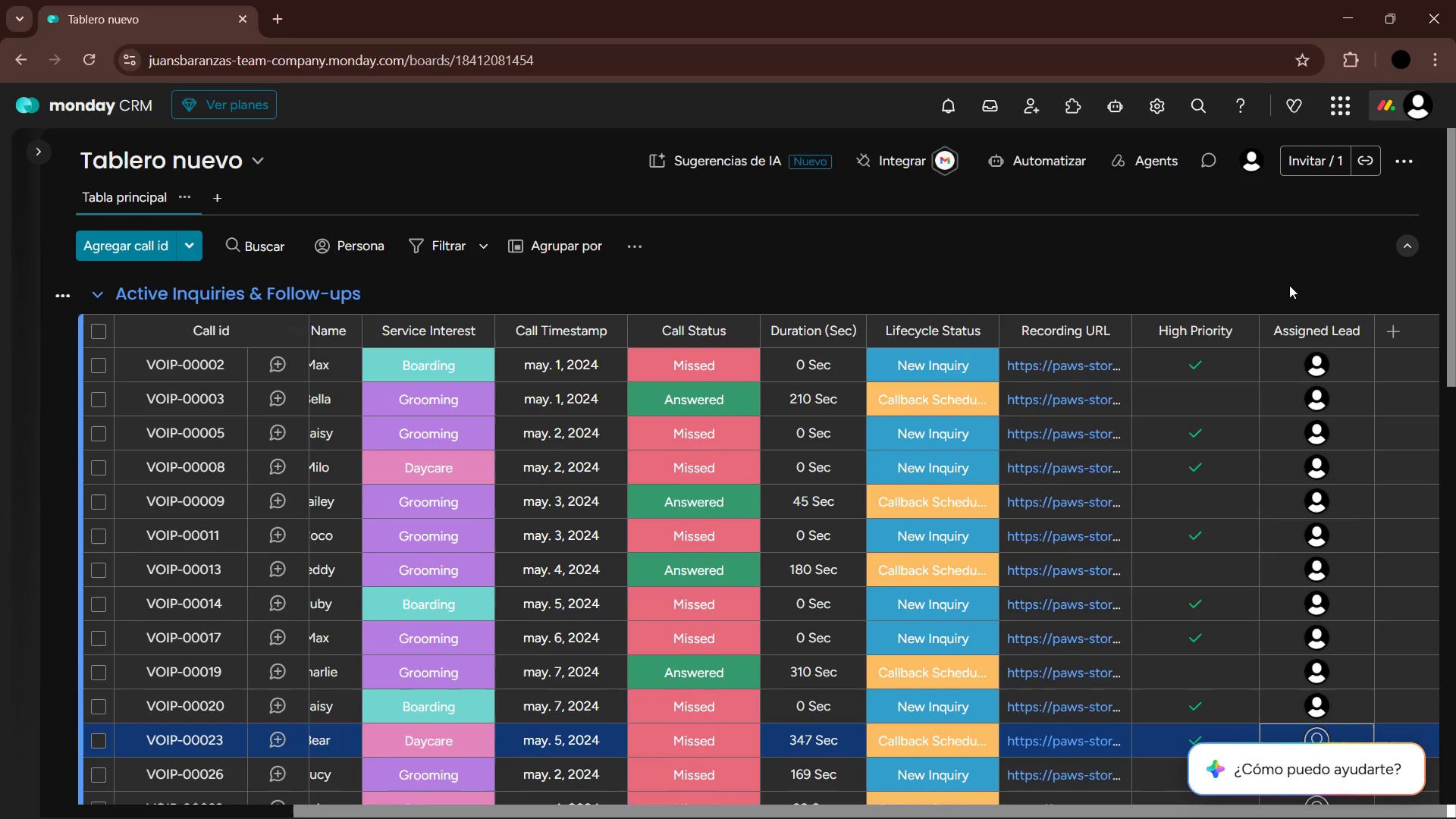 
key(Enter)
 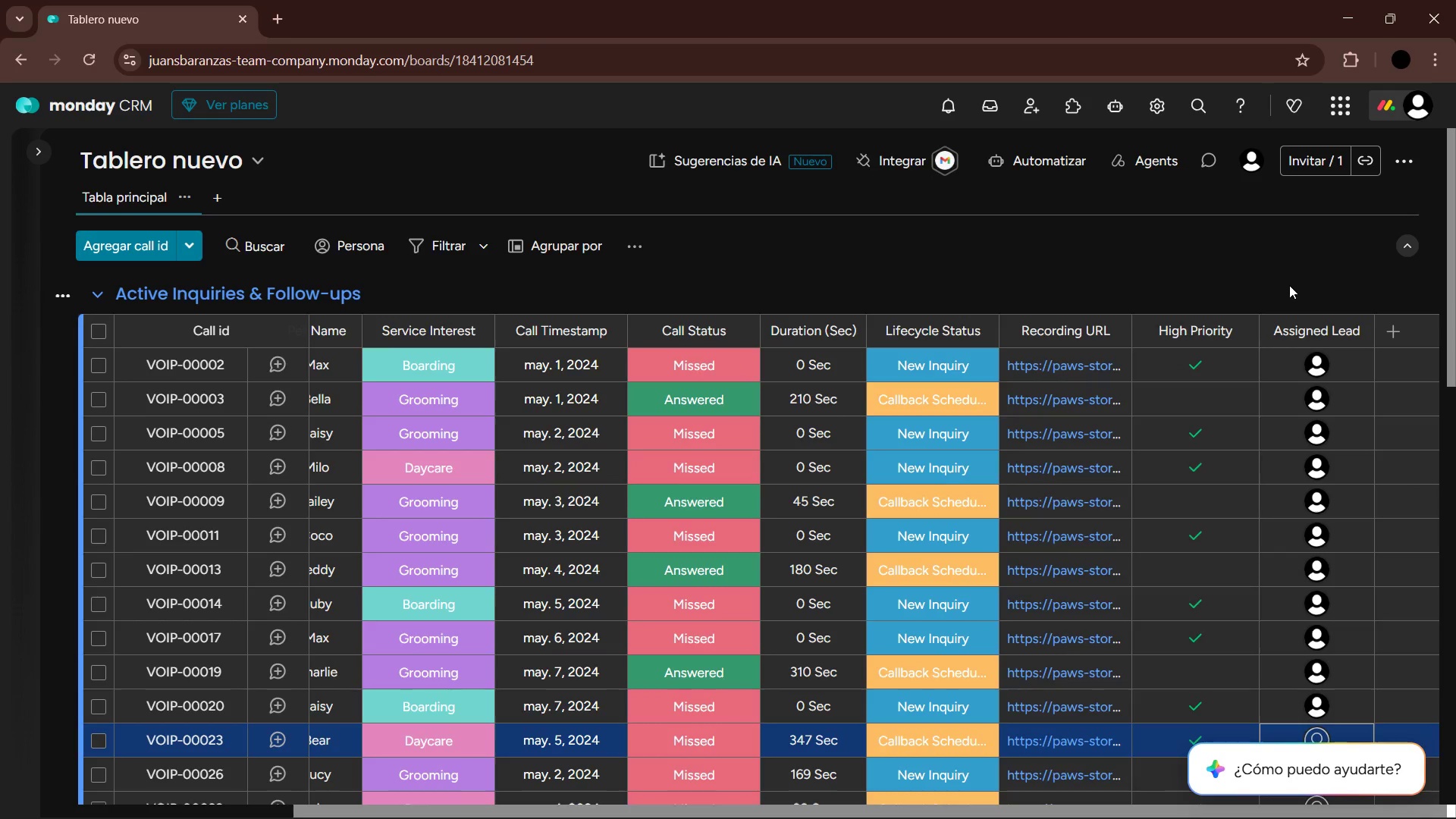 
key(ArrowUp)
 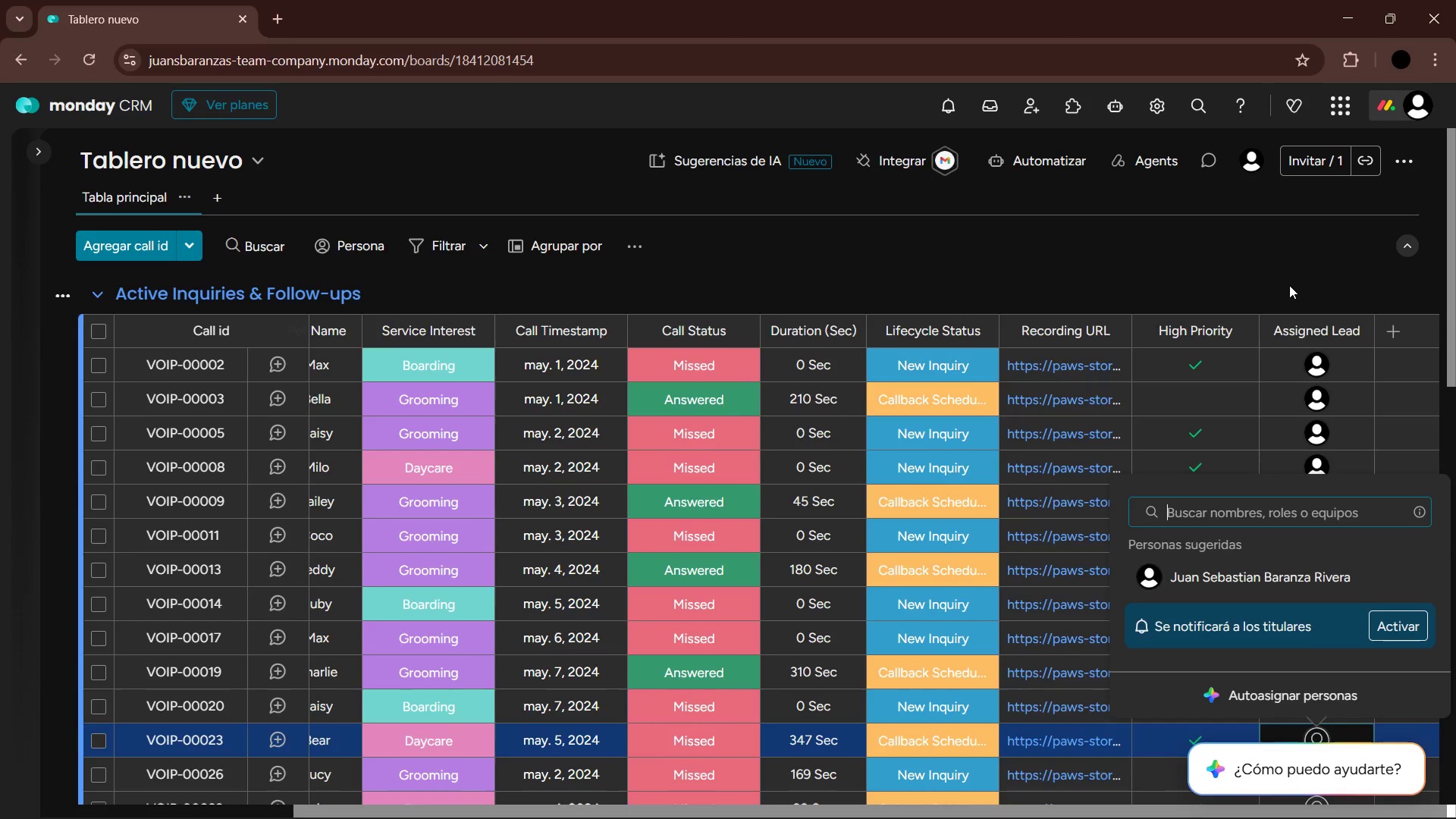 
key(Shift+ShiftRight)
 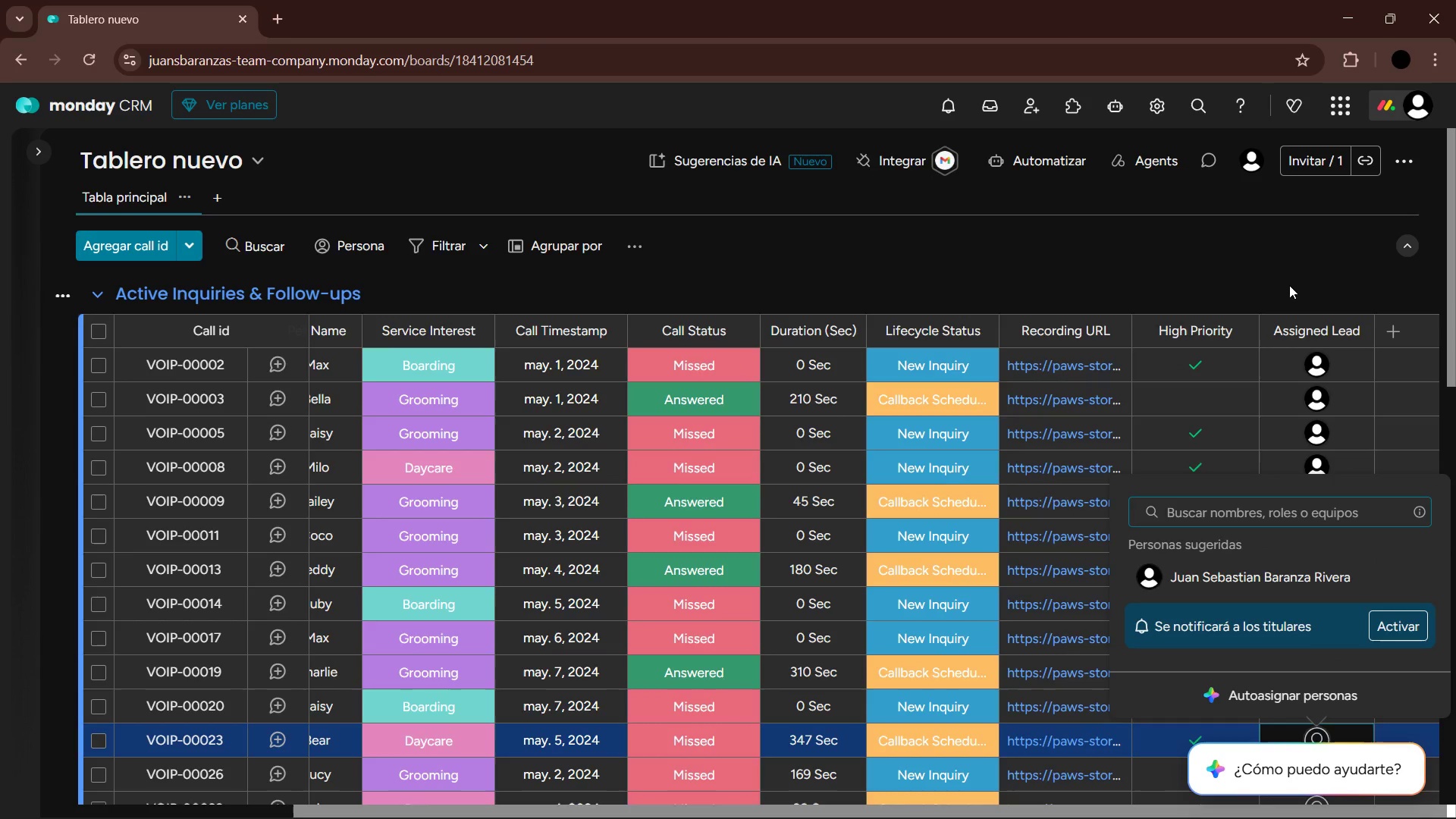 
key(ArrowDown)
 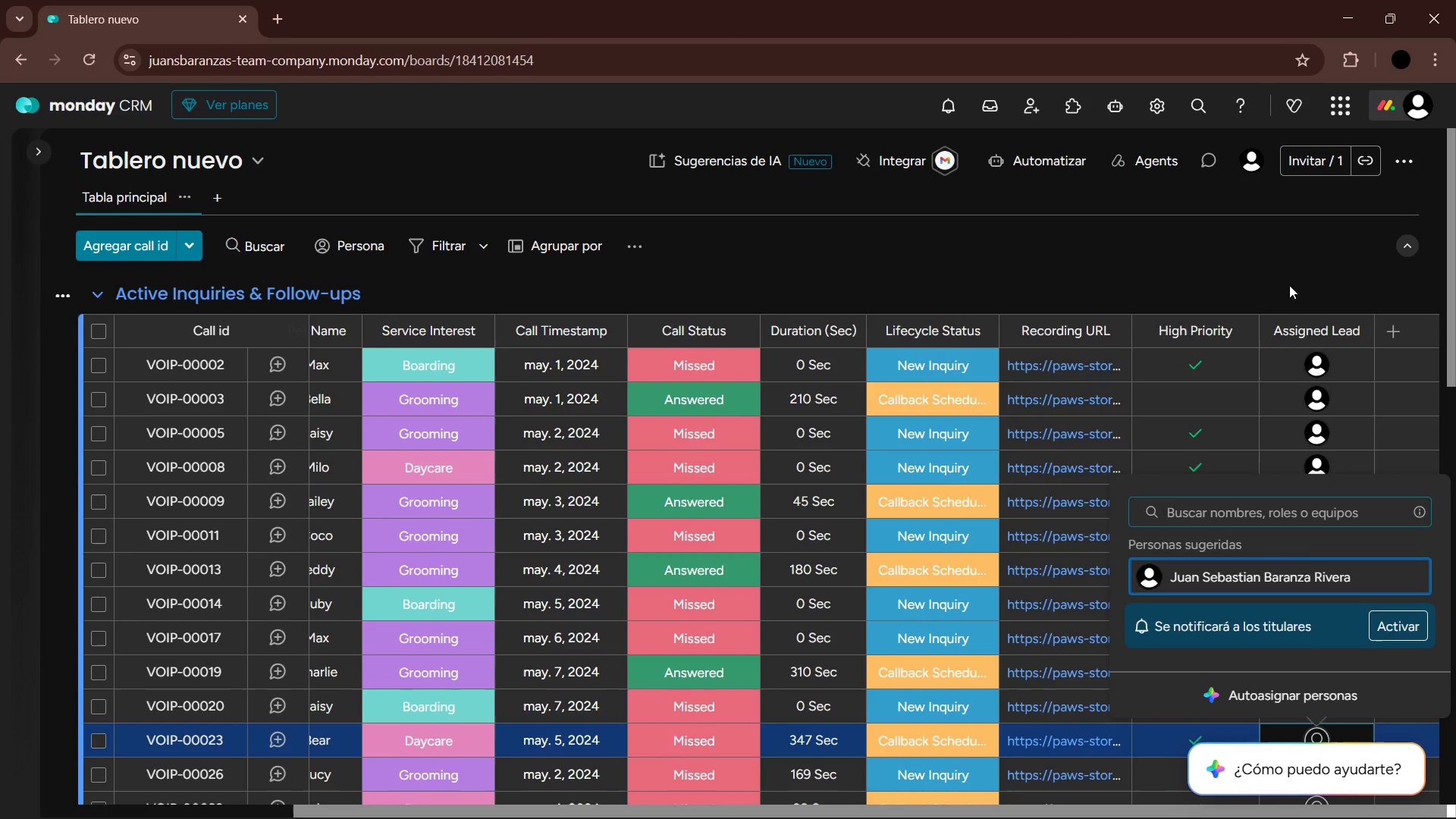 
key(Enter)
 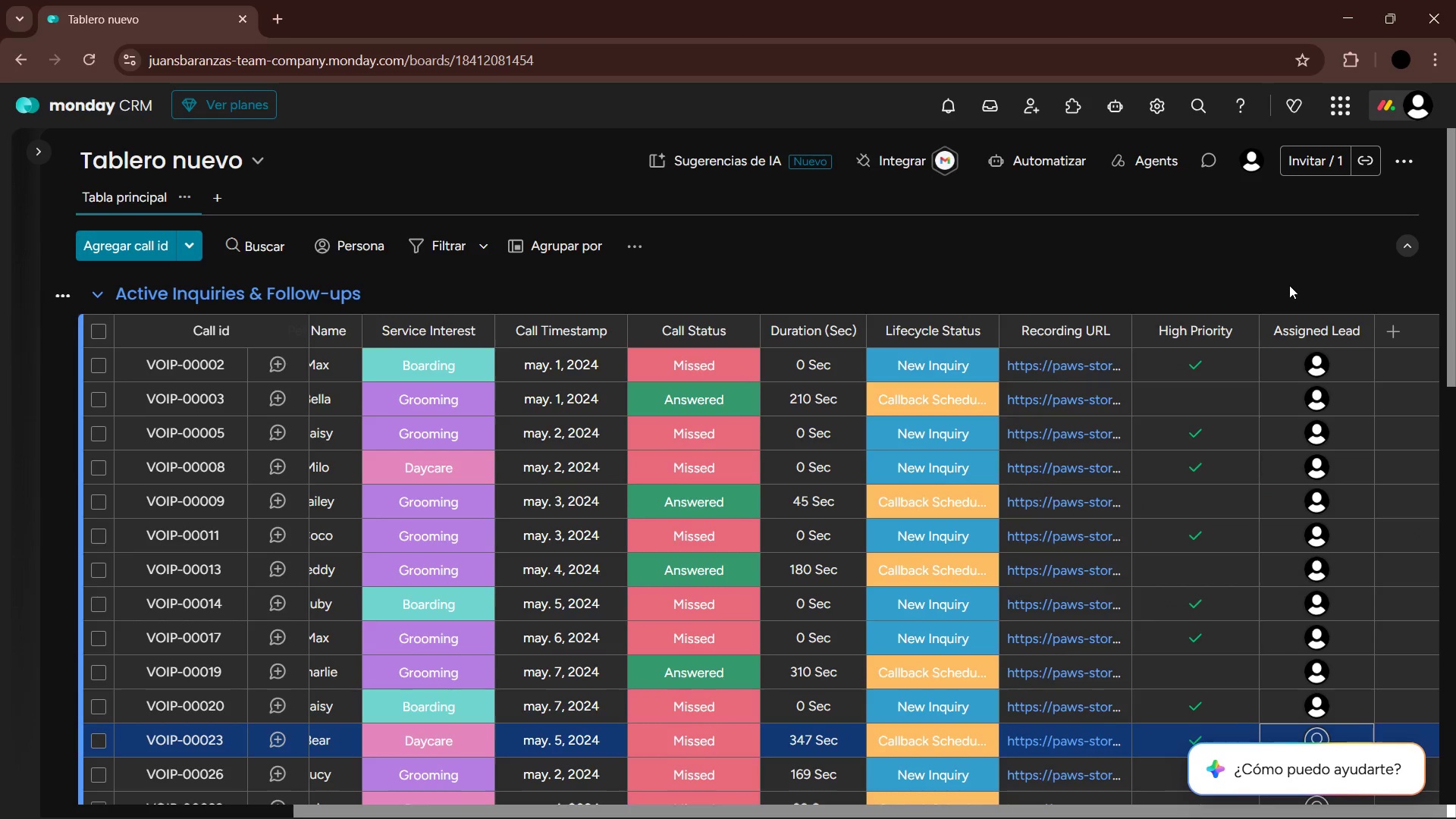 
key(ArrowDown)
 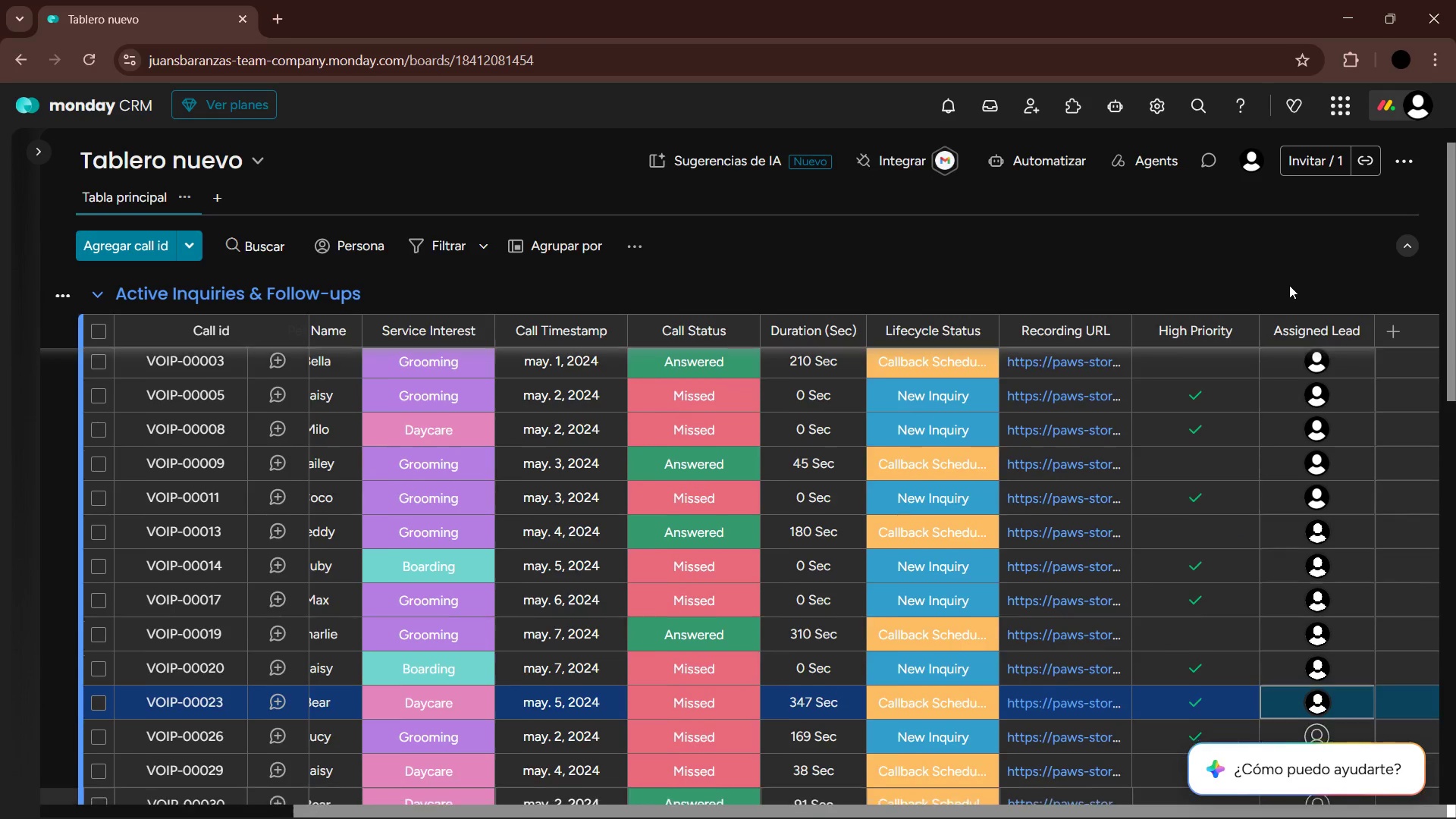 
key(ArrowDown)
 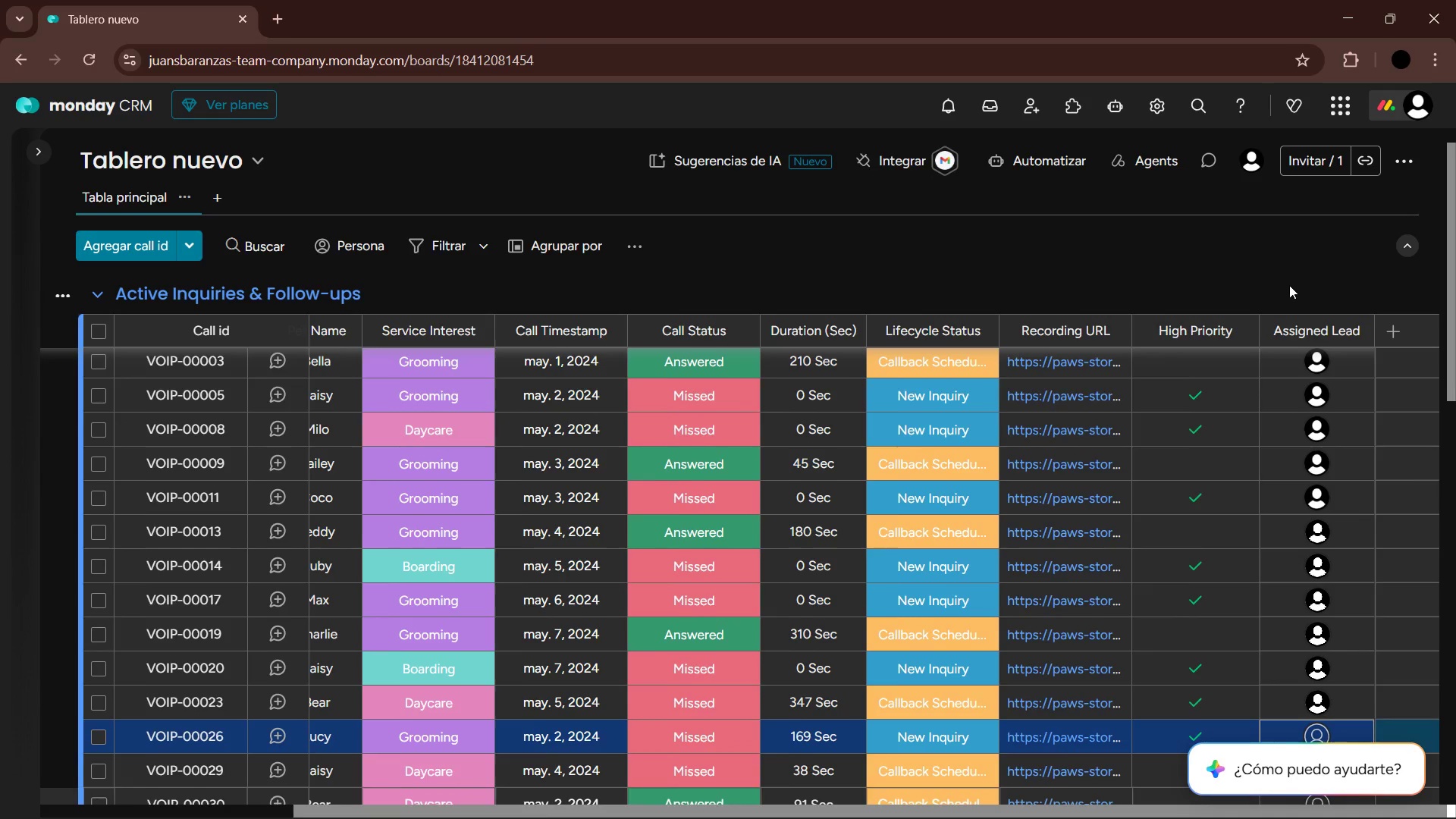 
key(ArrowDown)
 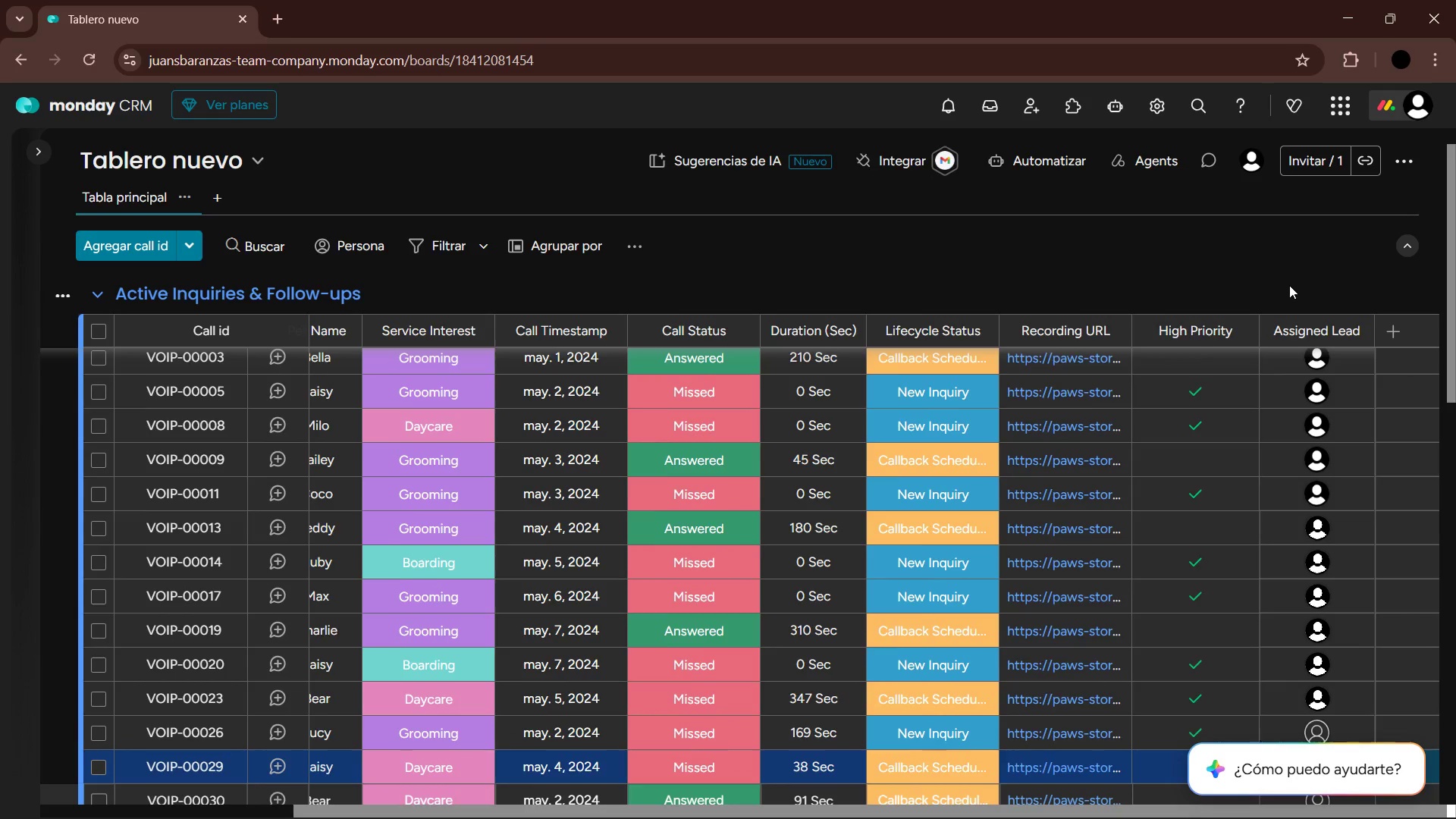 
key(ArrowDown)
 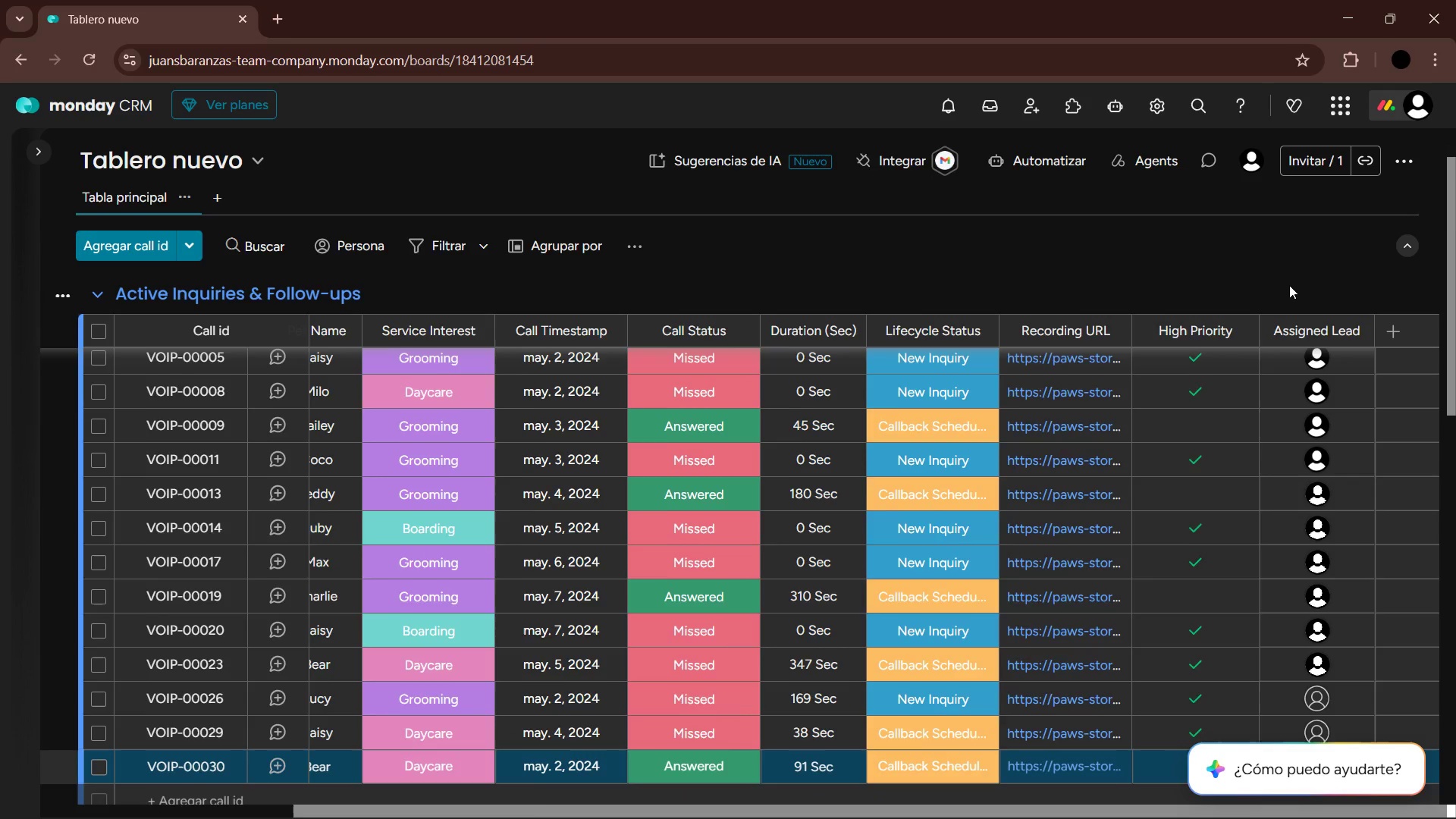 
key(ArrowDown)
 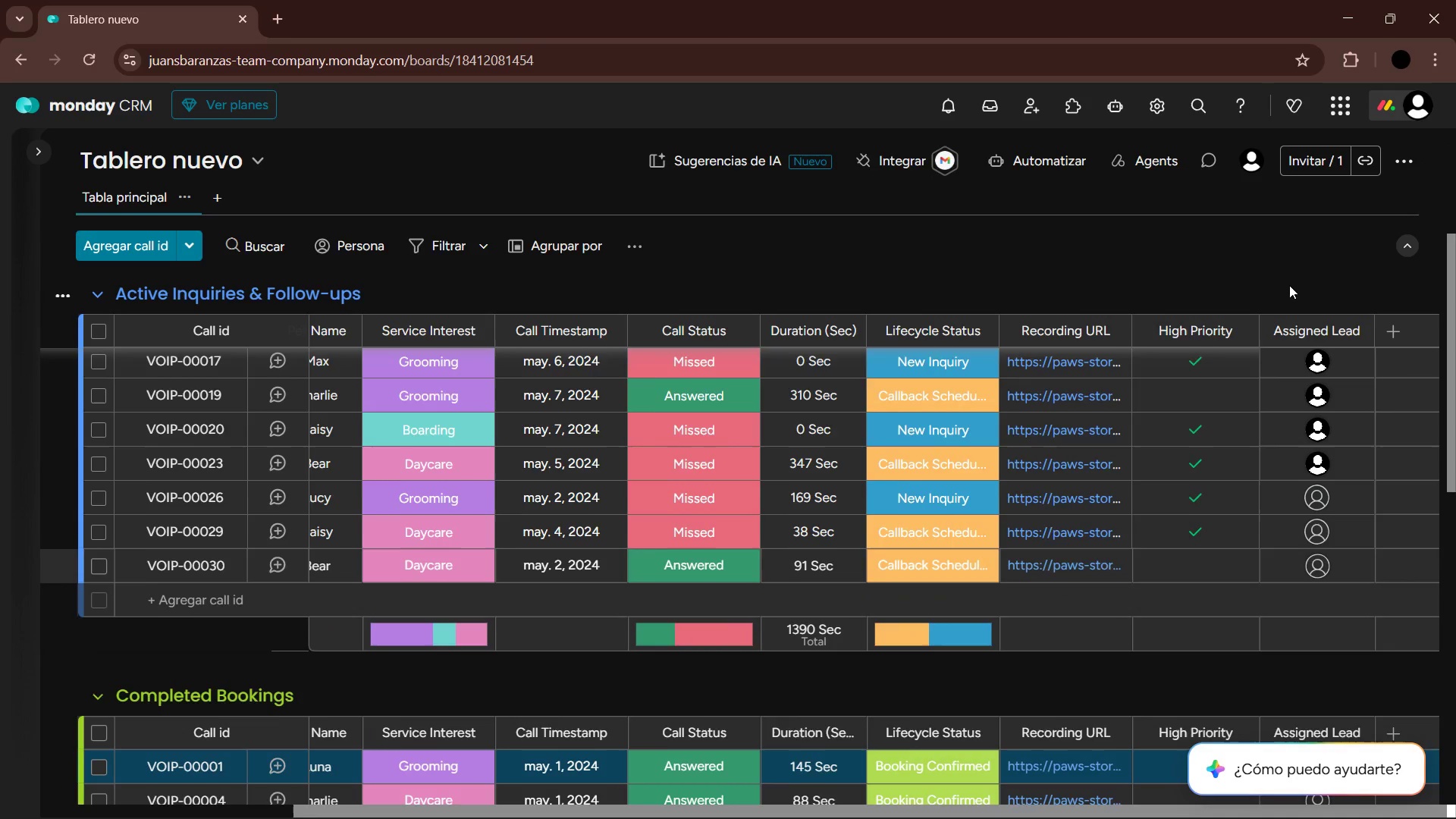 
key(ArrowDown)
 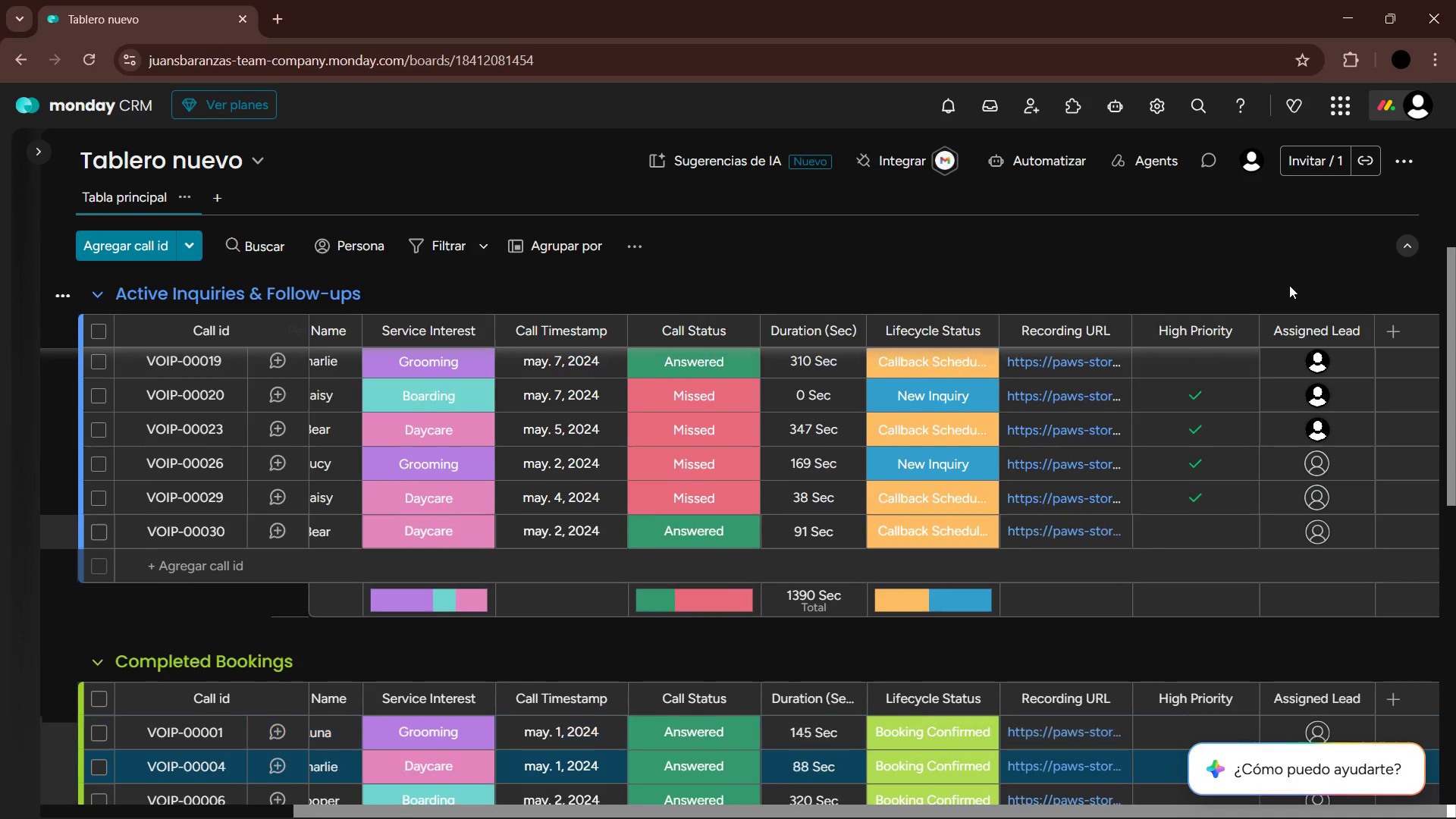 
key(ArrowDown)
 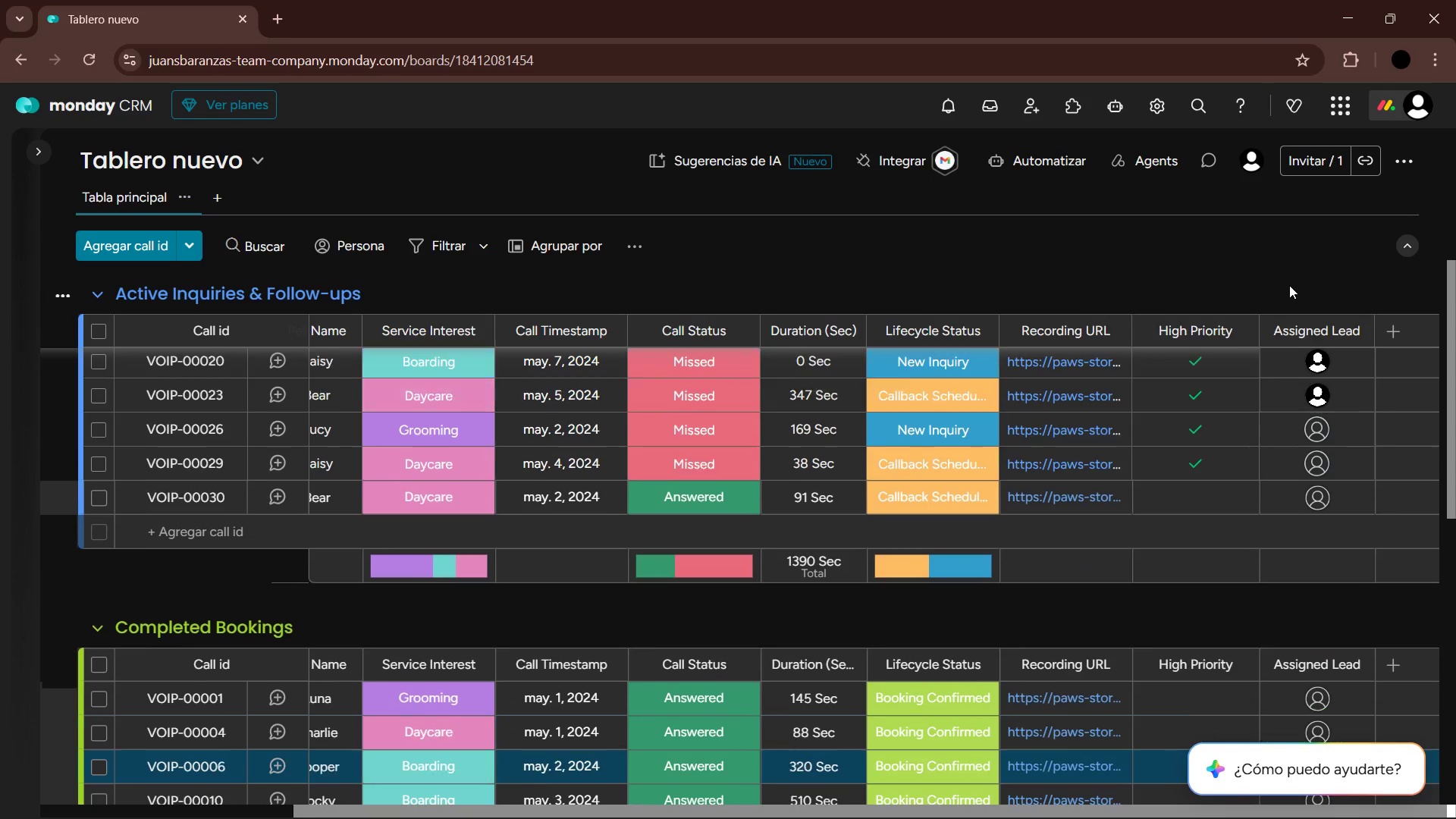 
key(ArrowUp)
 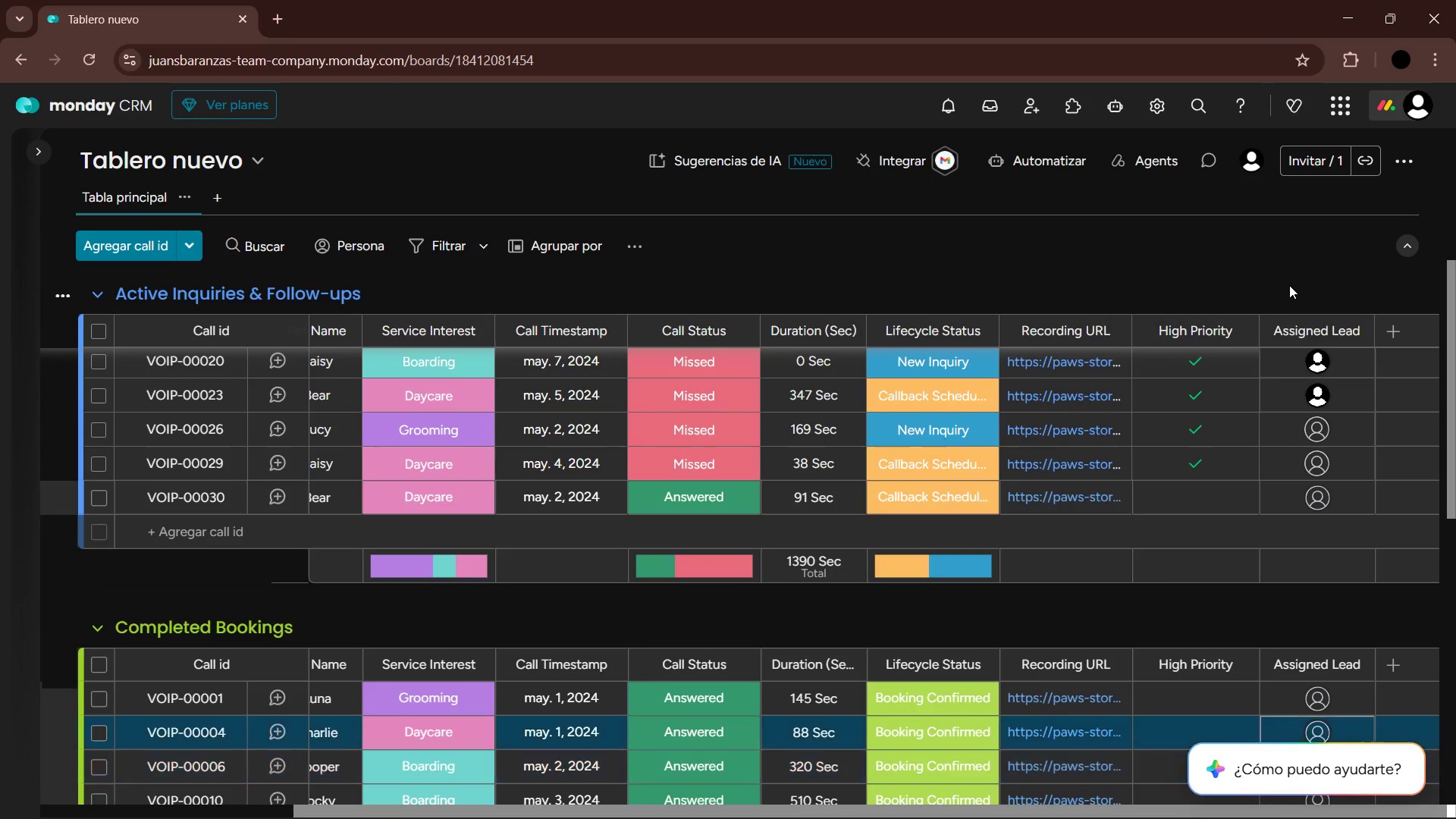 
key(ArrowUp)
 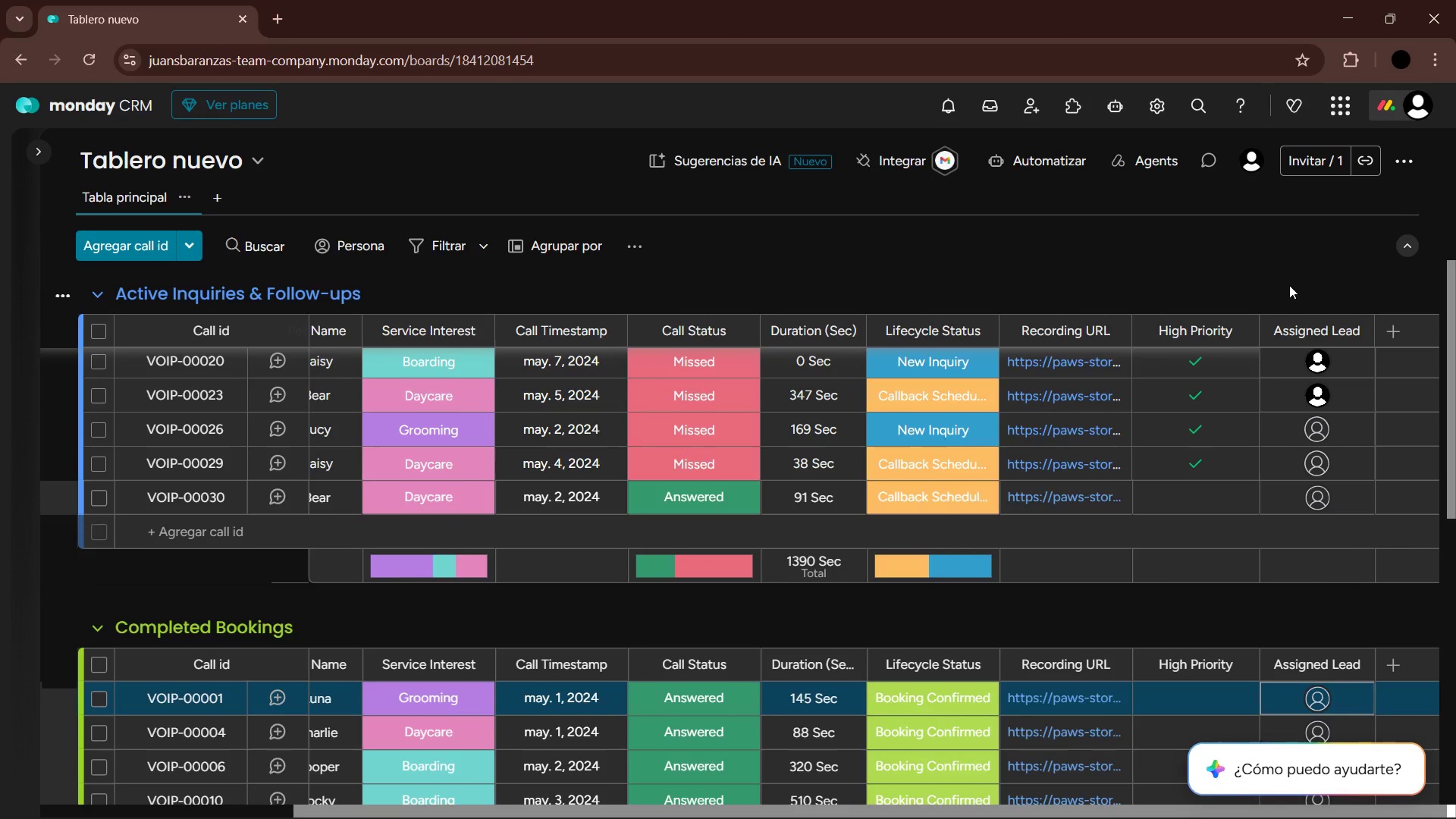 
key(ArrowUp)
 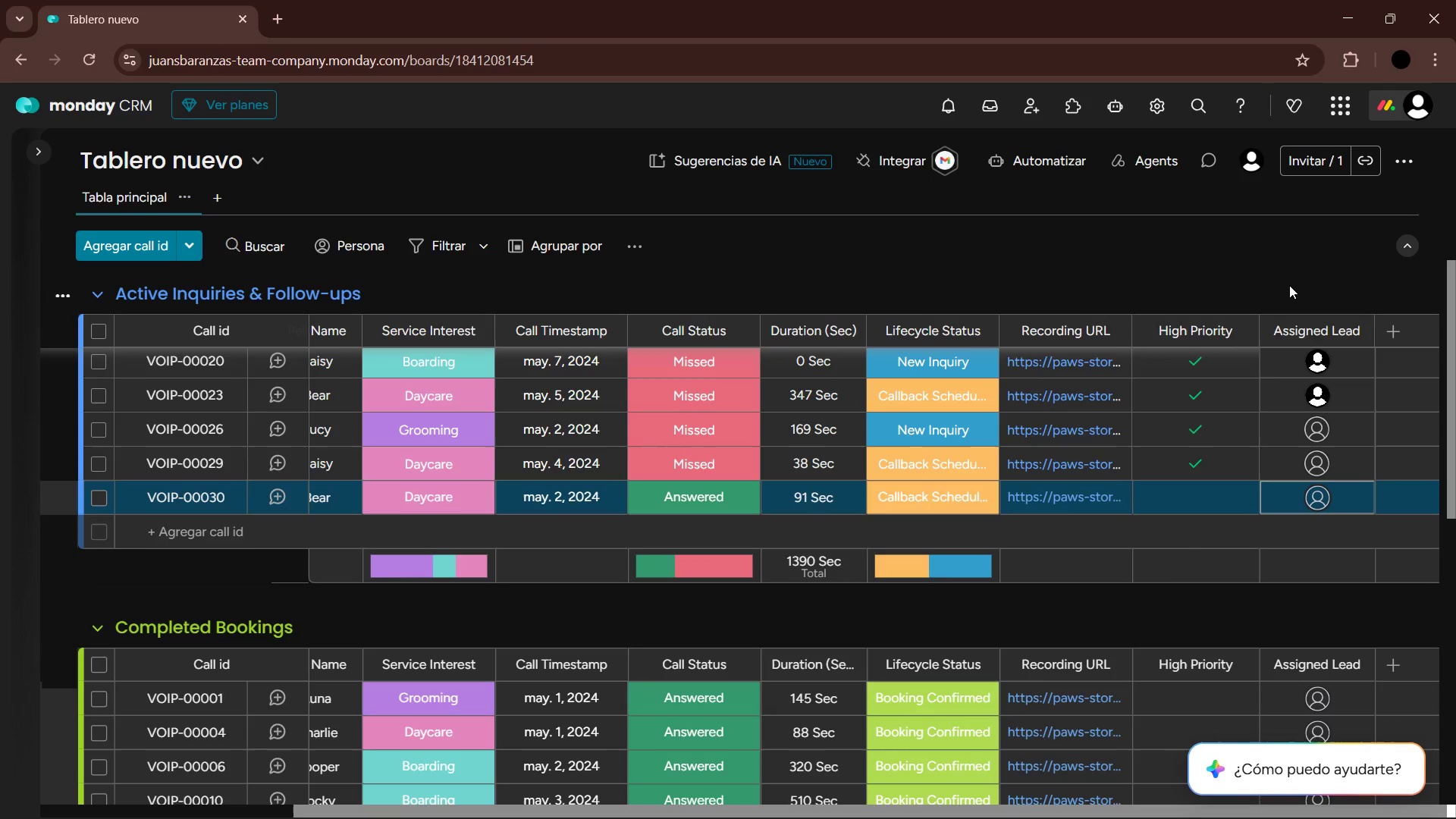 
key(ArrowUp)
 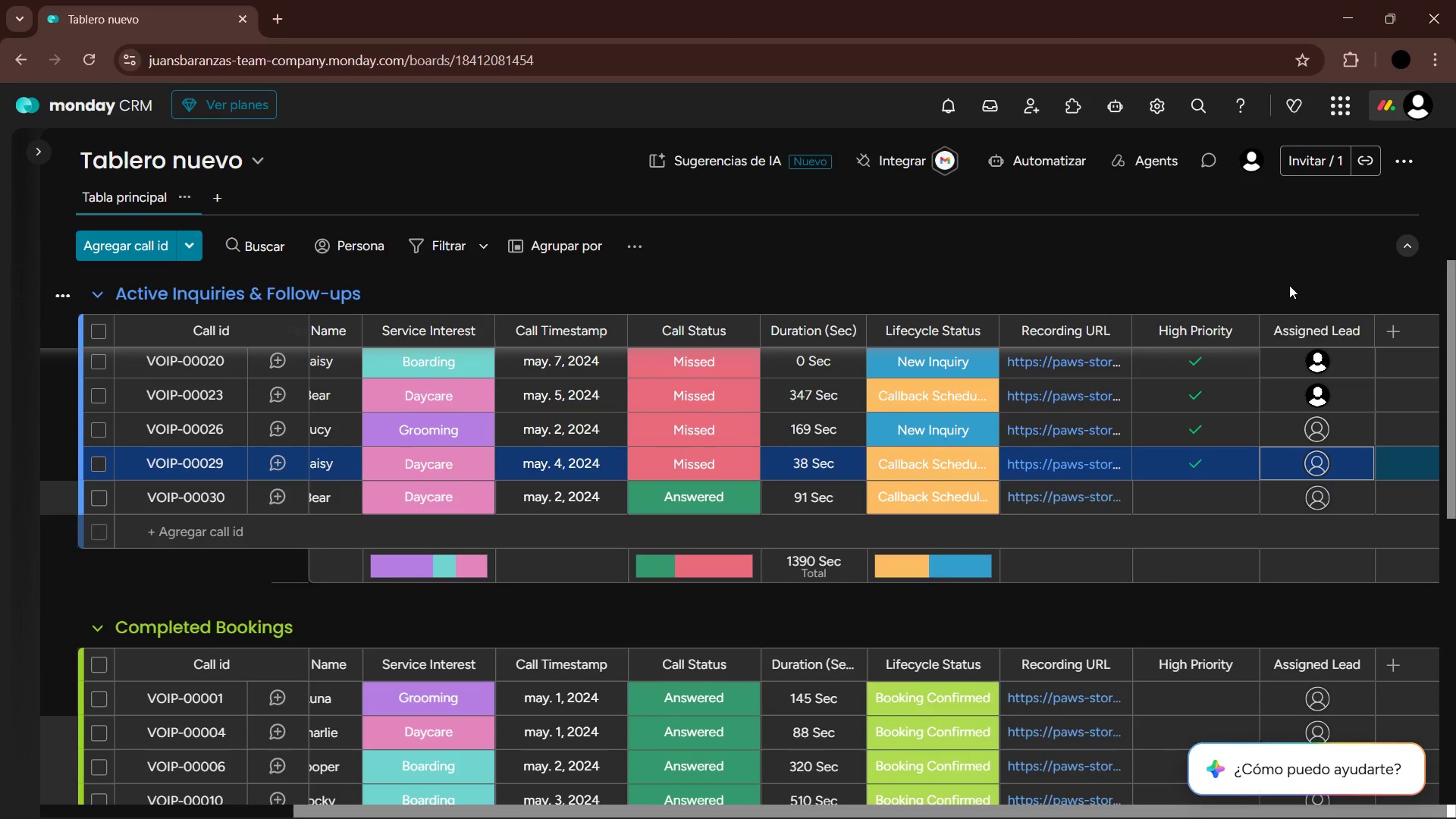 
key(ArrowUp)
 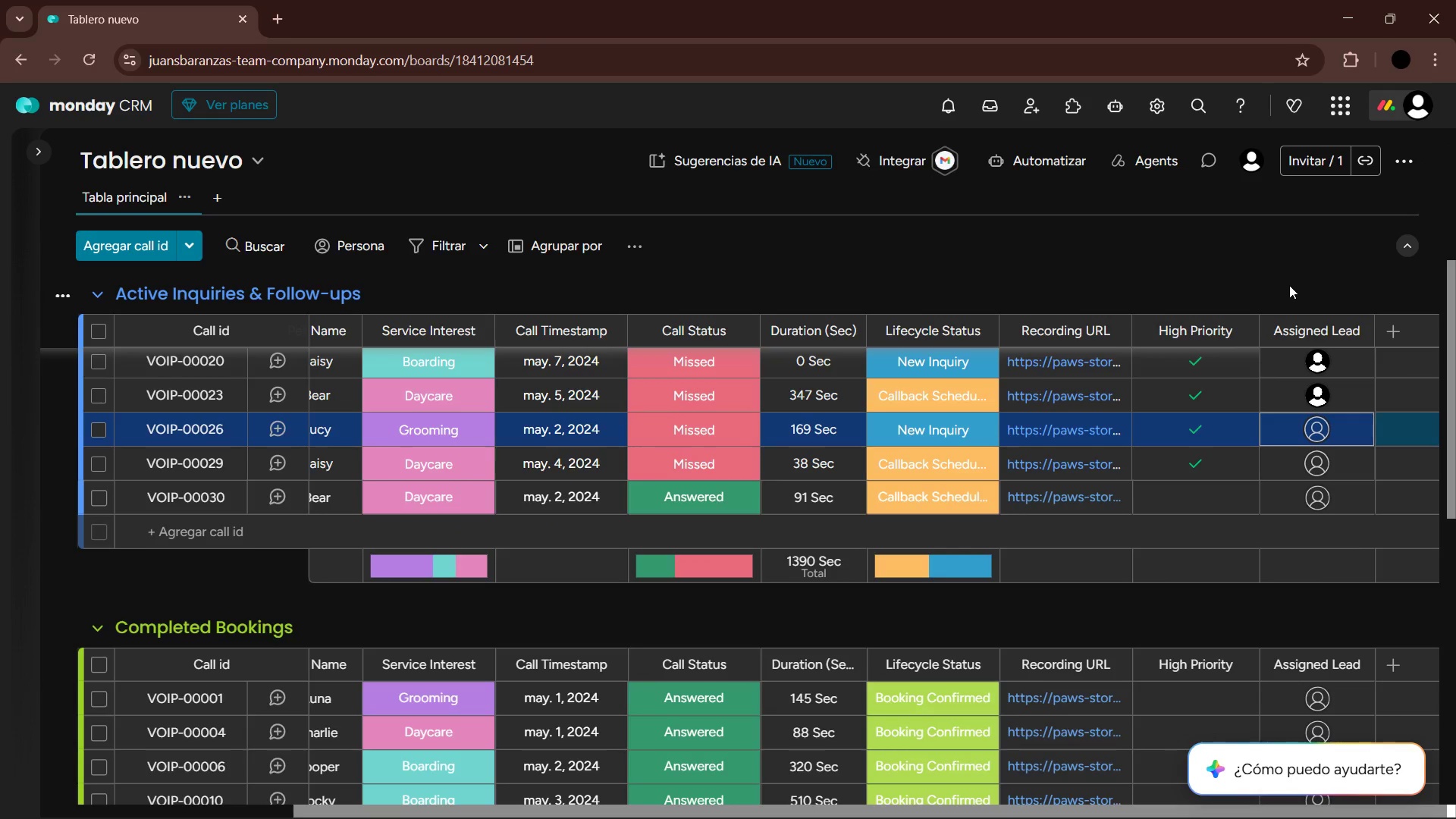 
key(Enter)
 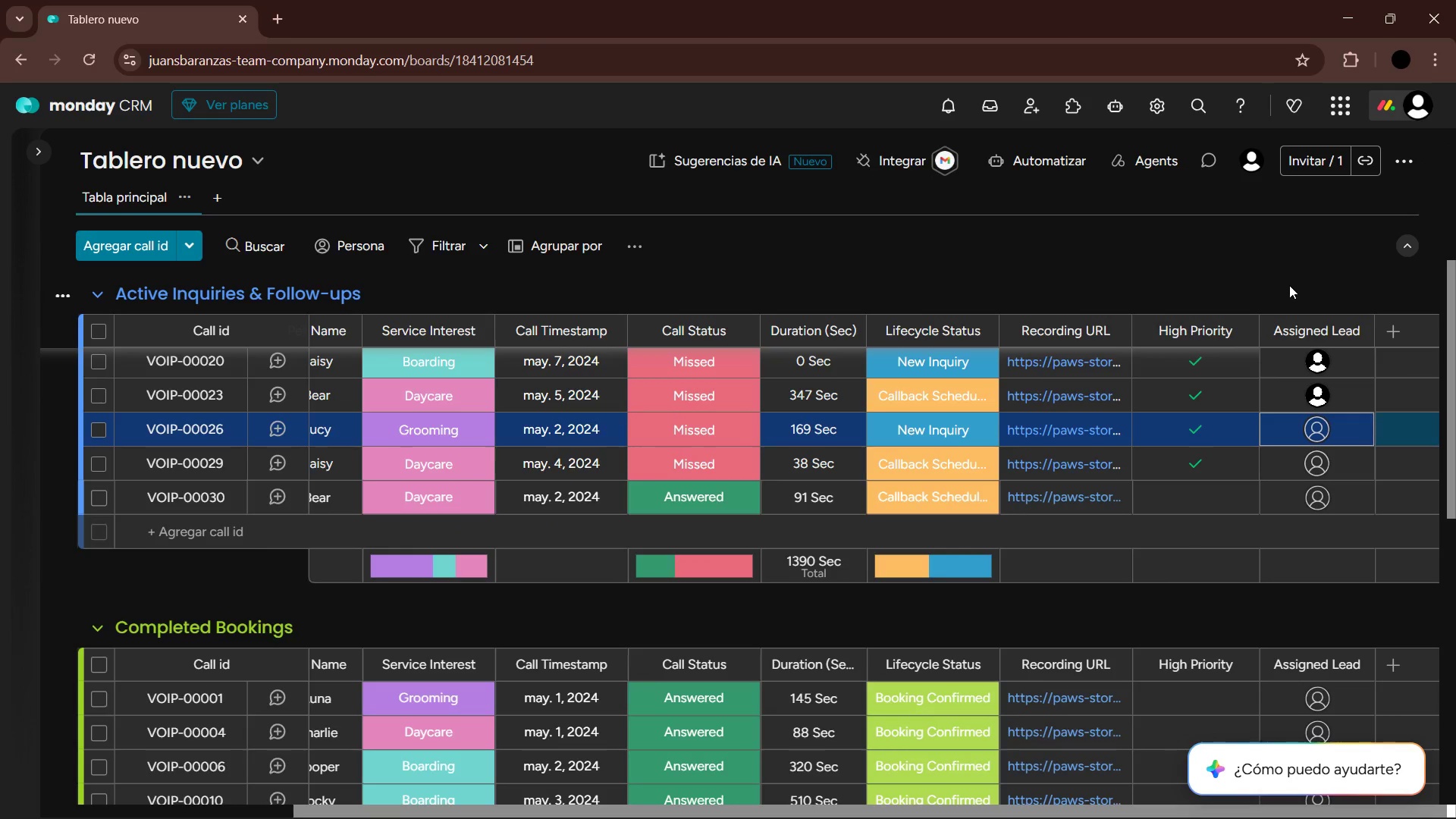 
key(ArrowDown)
 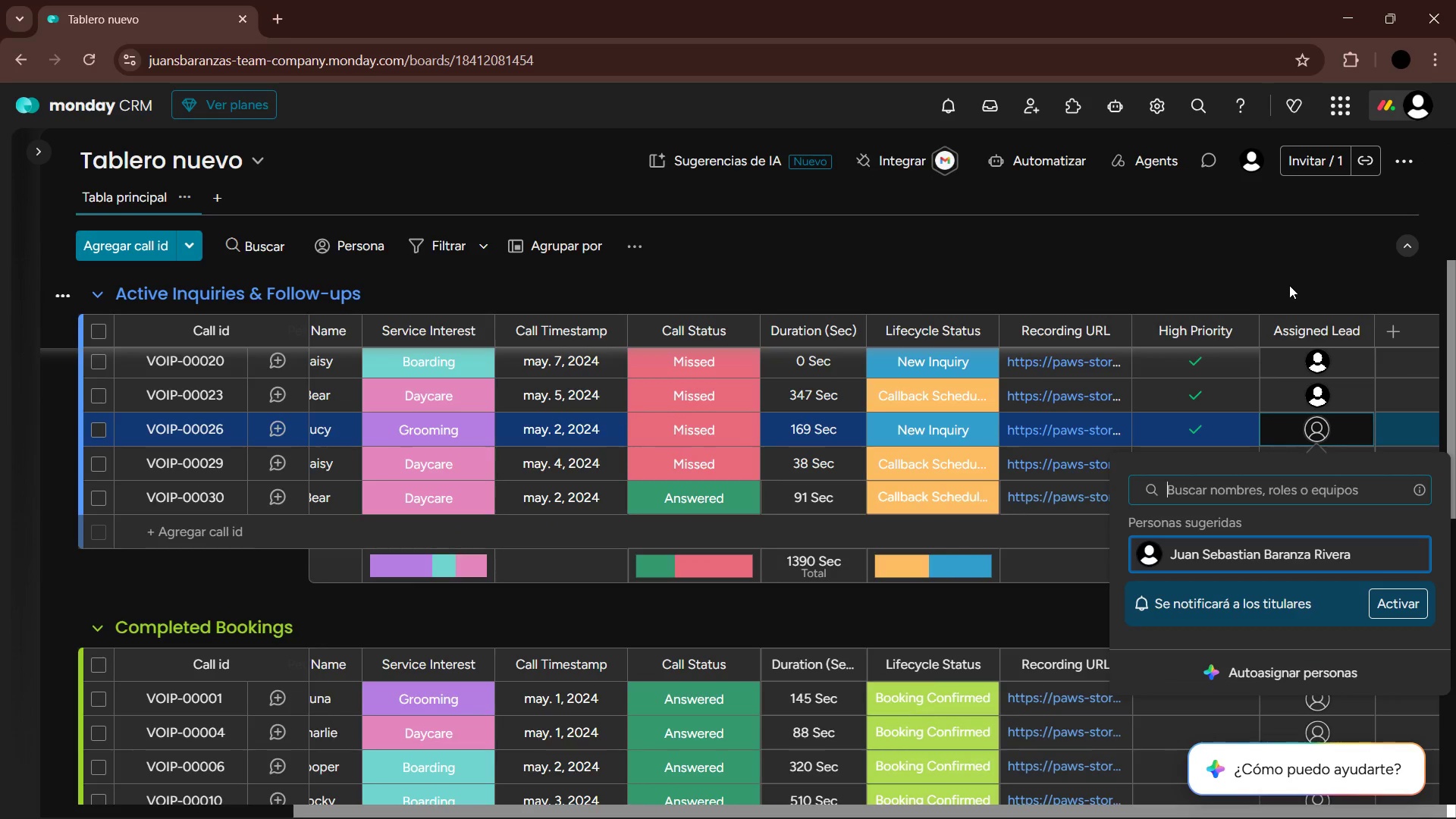 
key(Enter)
 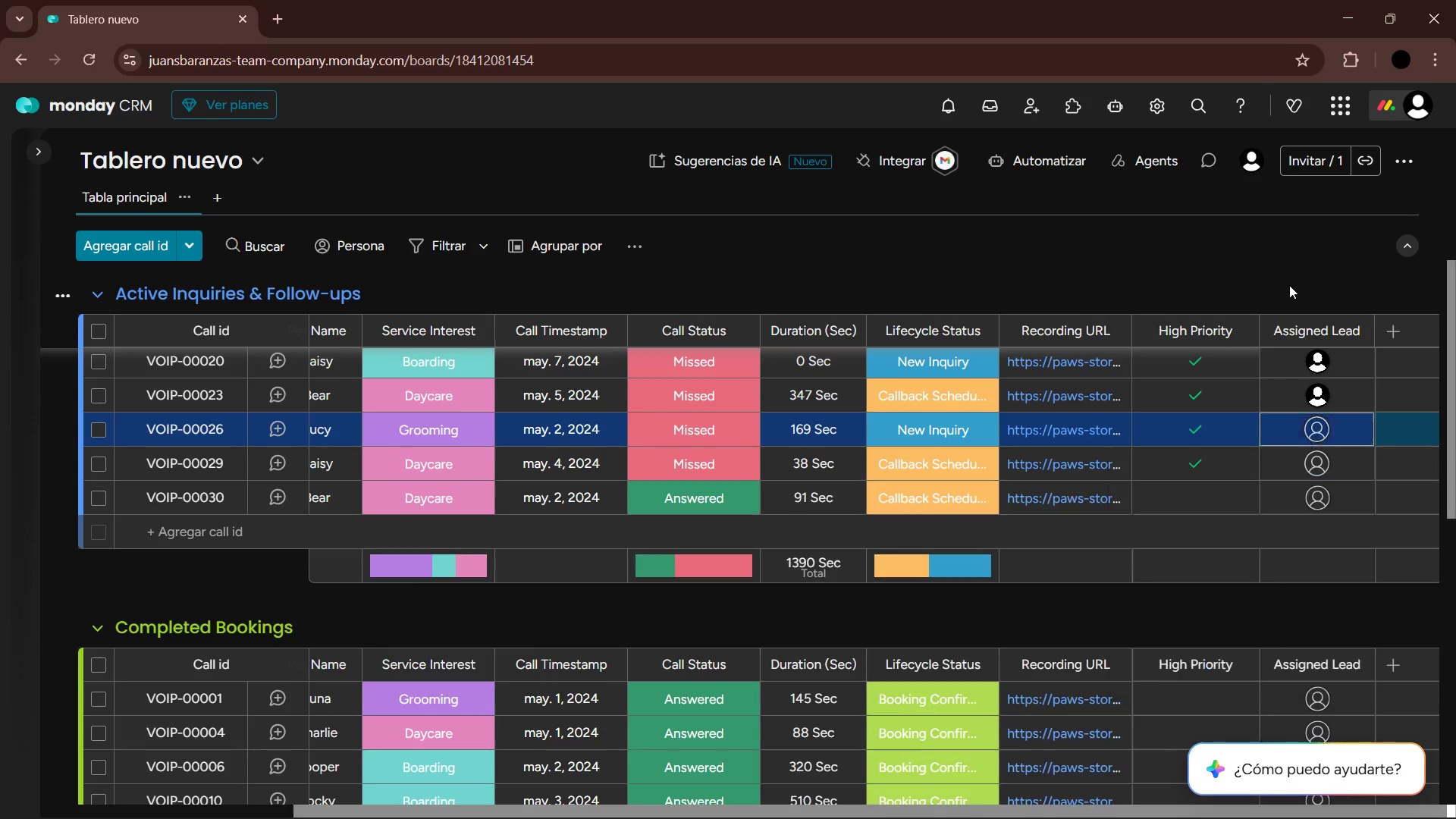 
key(ArrowDown)
 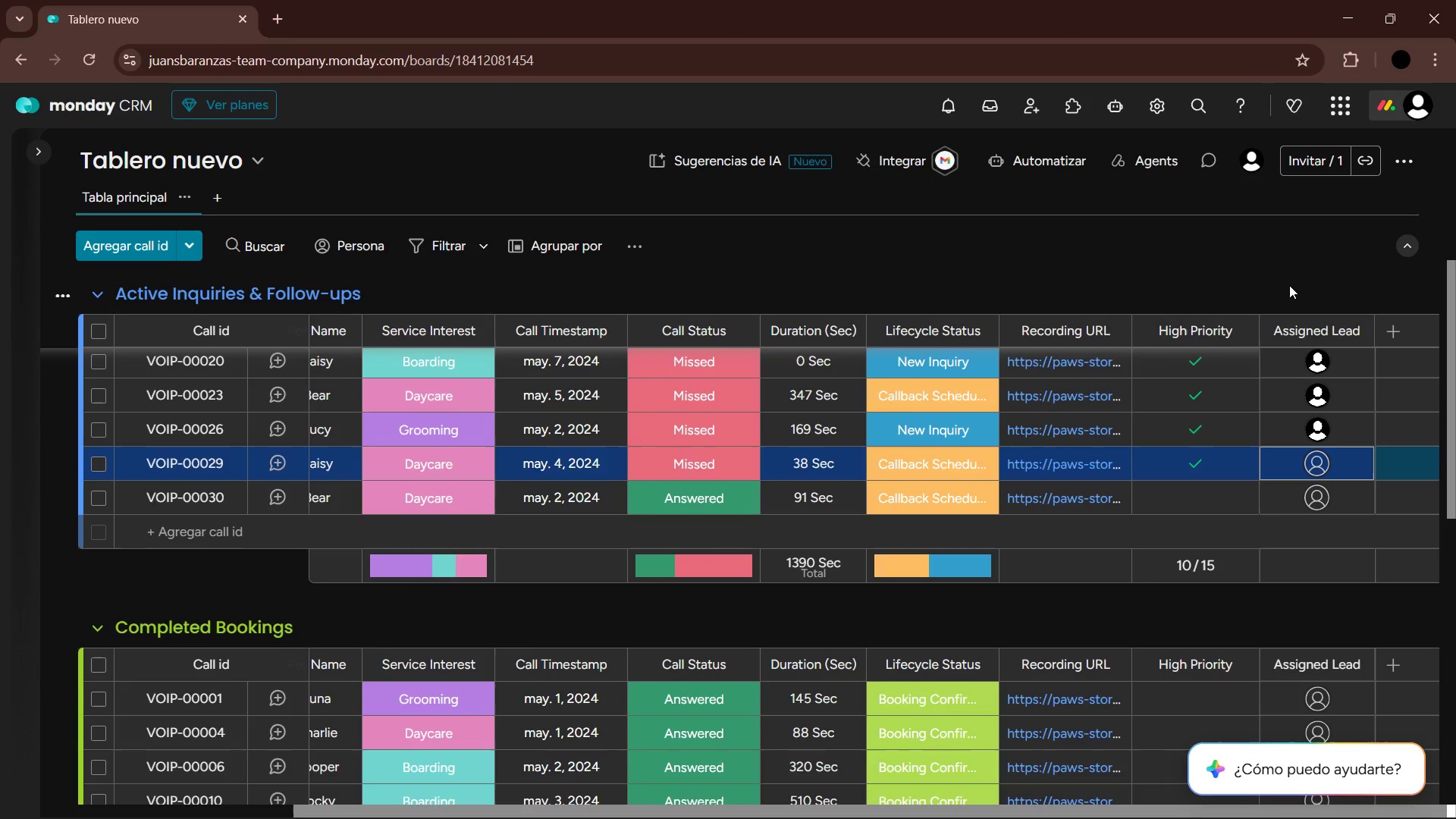 
key(Enter)
 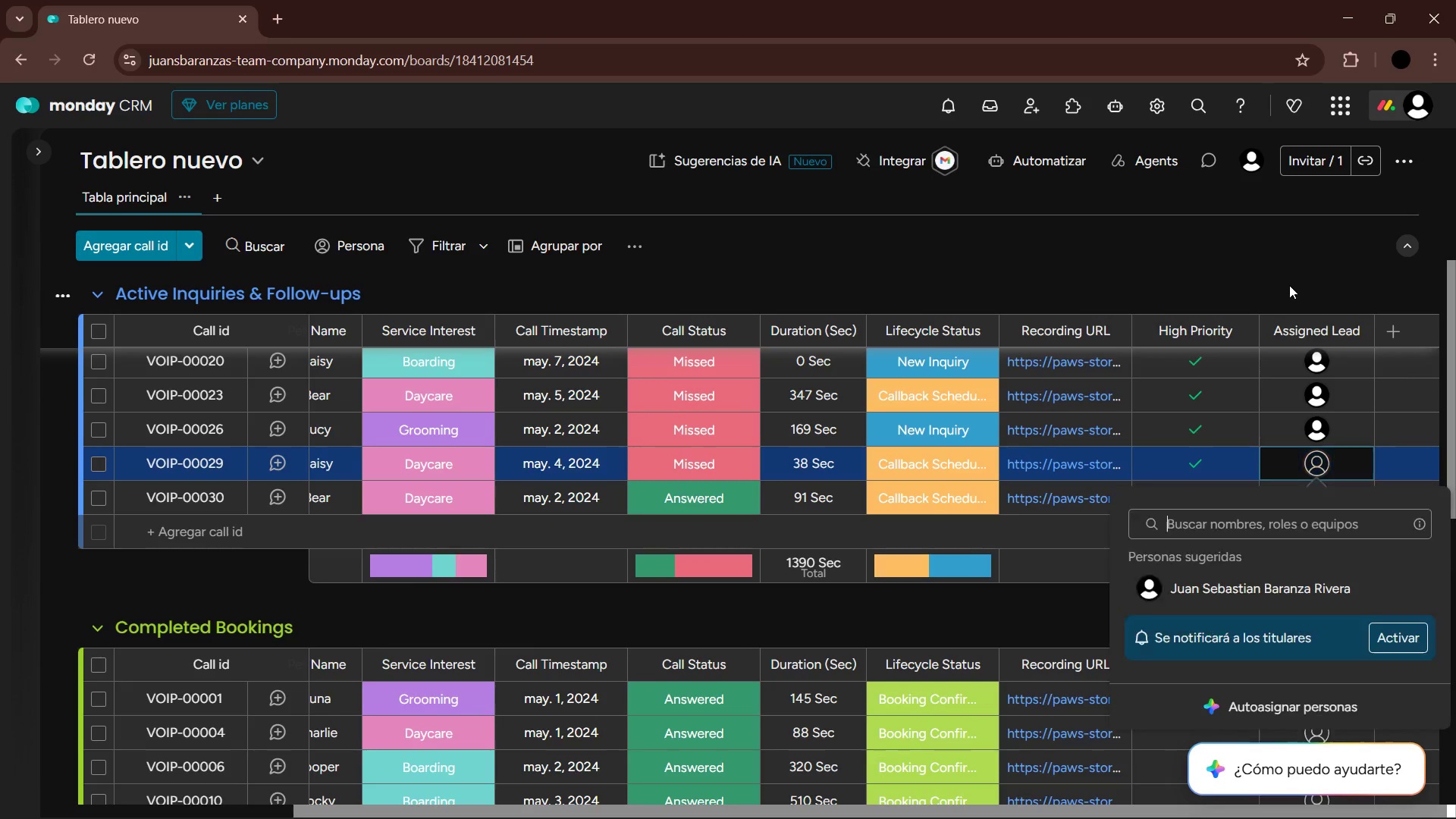 
key(ArrowDown)
 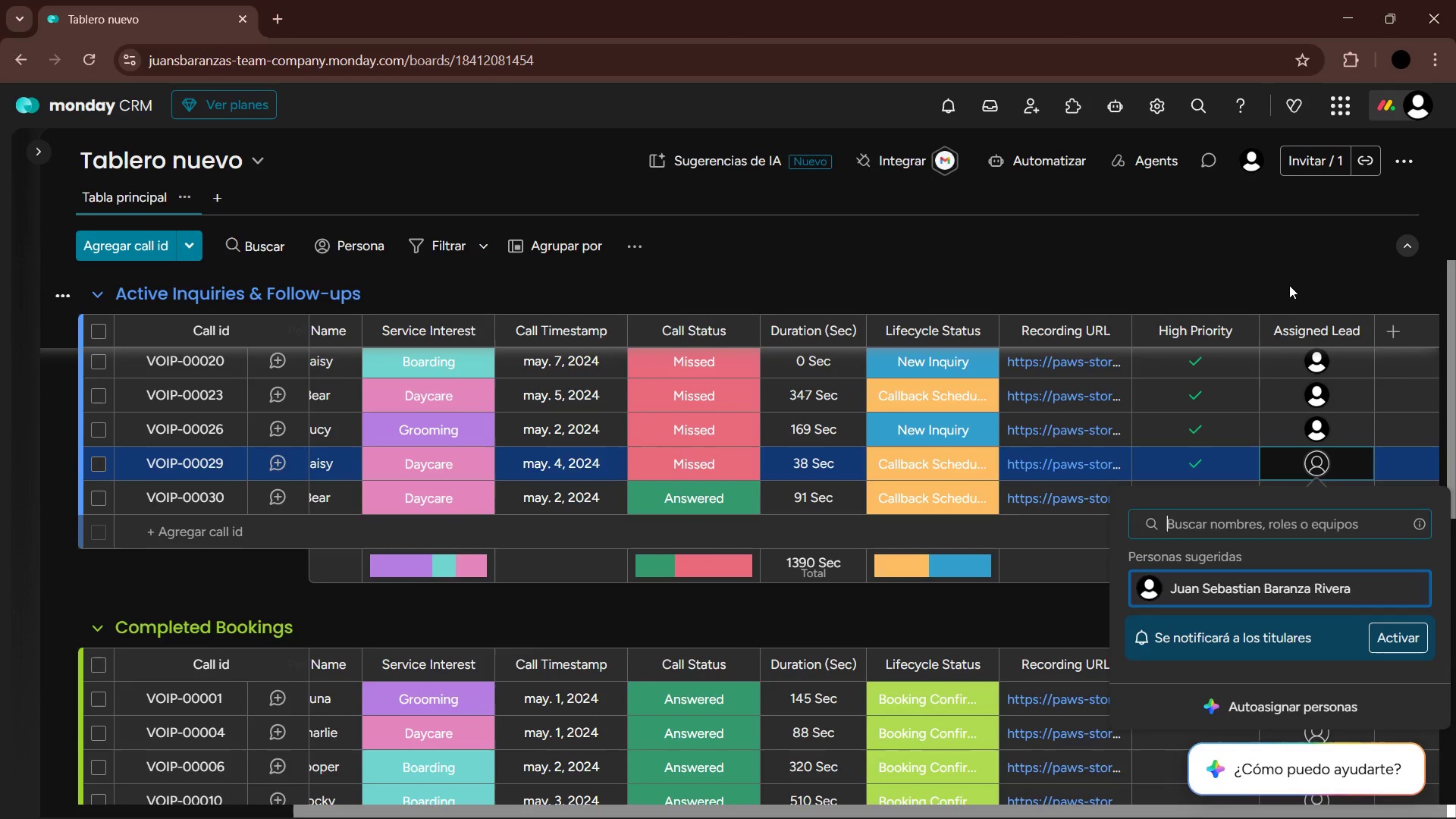 
key(Enter)
 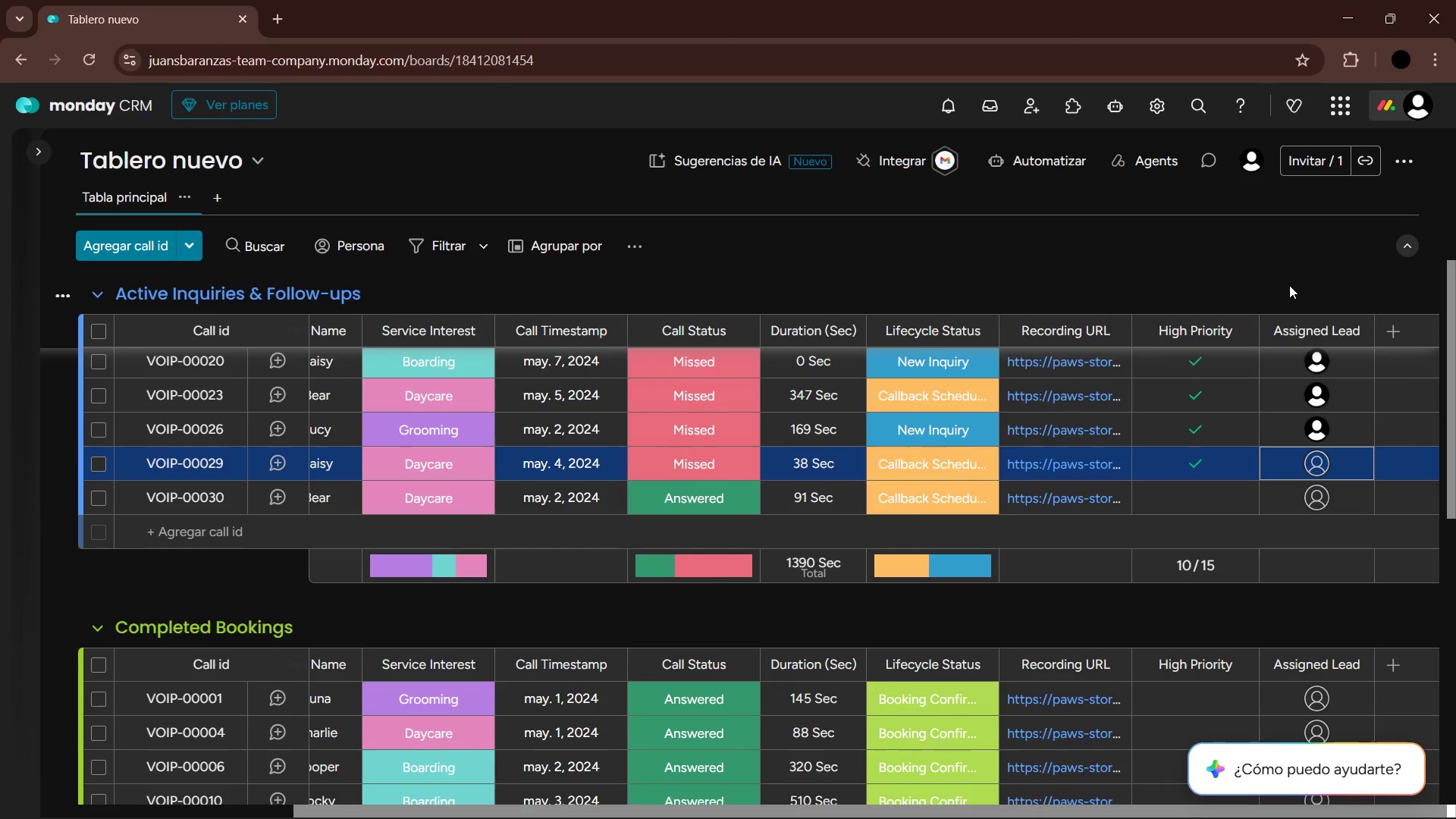 
key(ArrowDown)
 